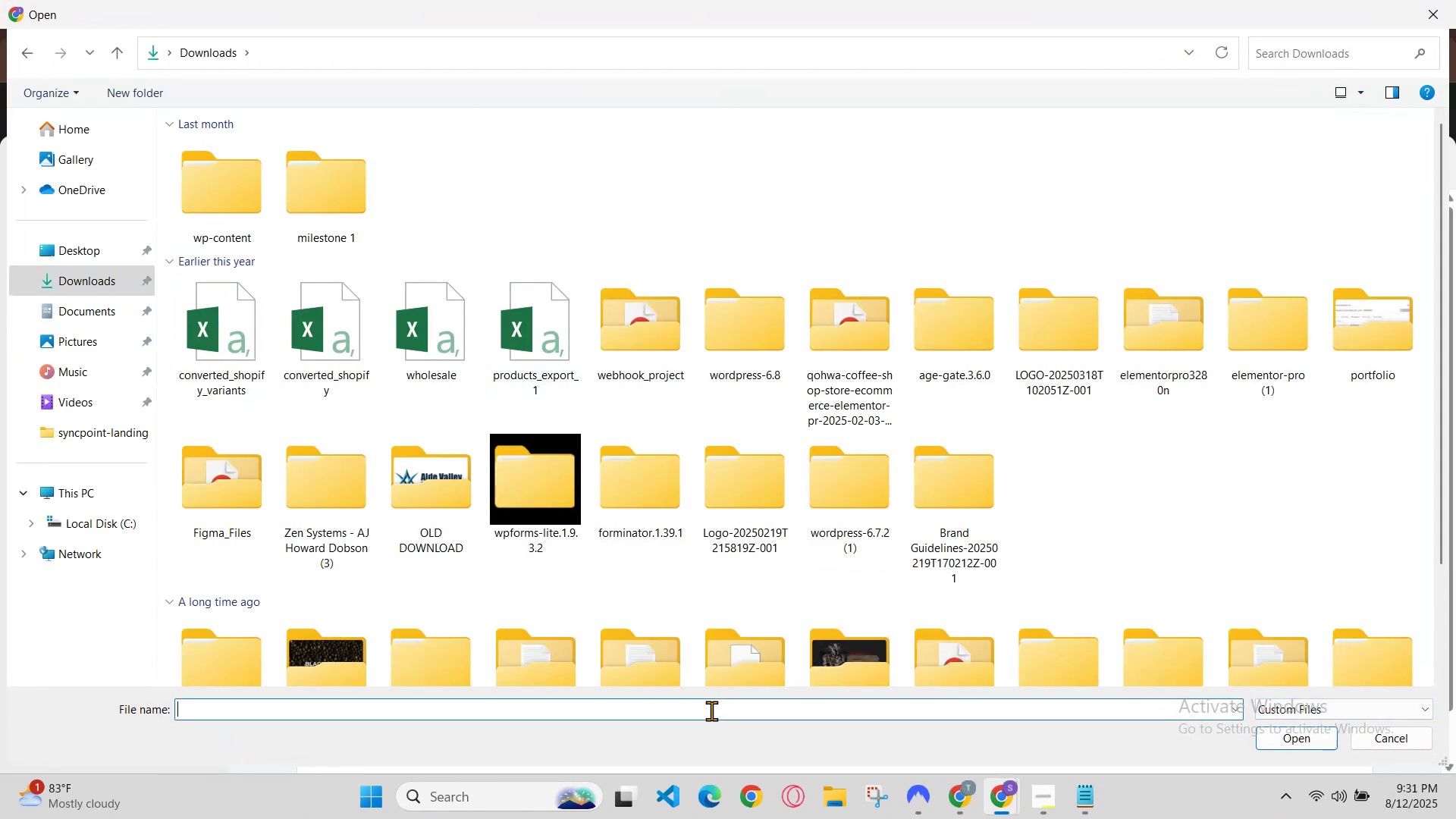 
key(F)
 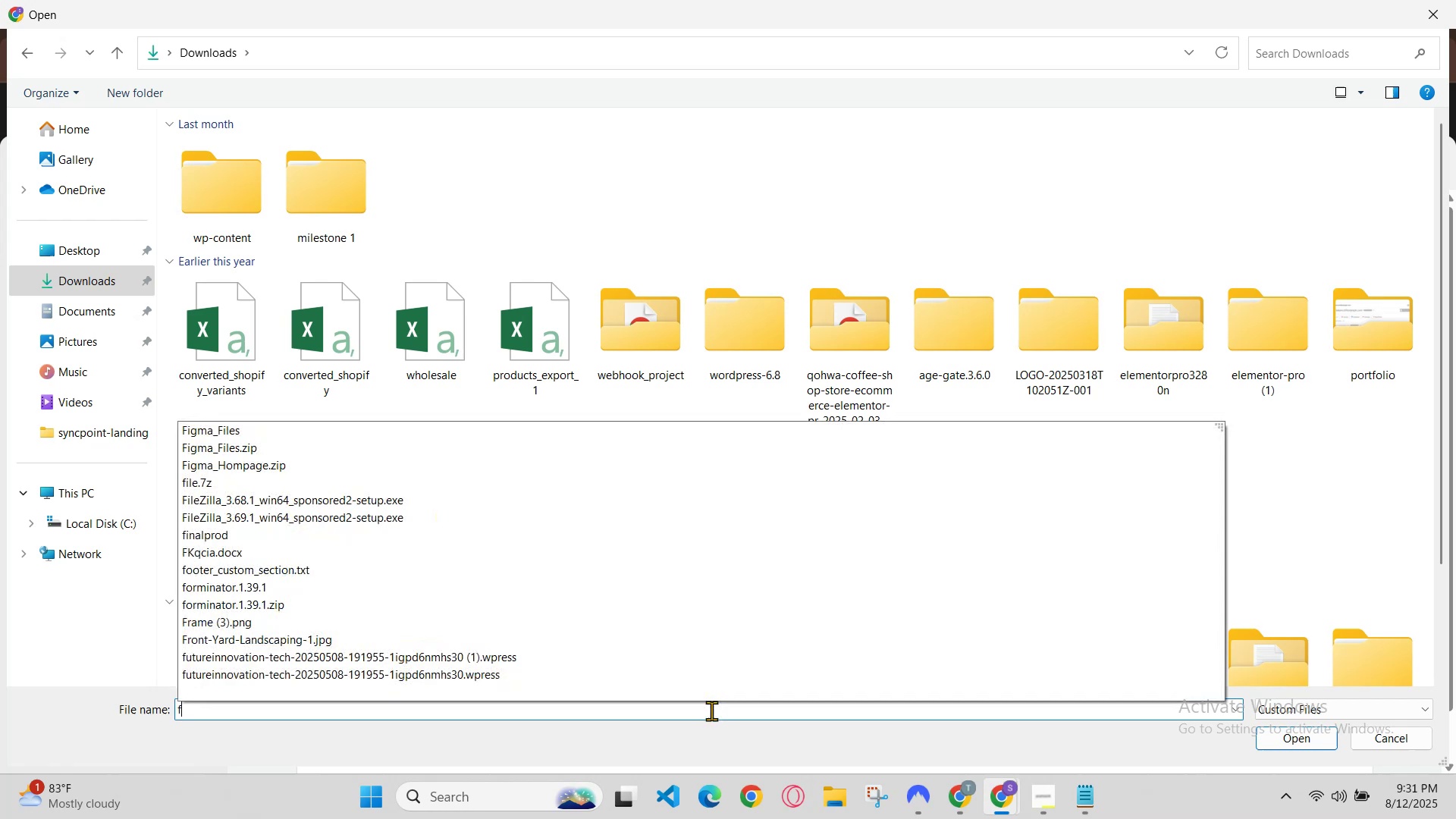 
key(Backspace)
 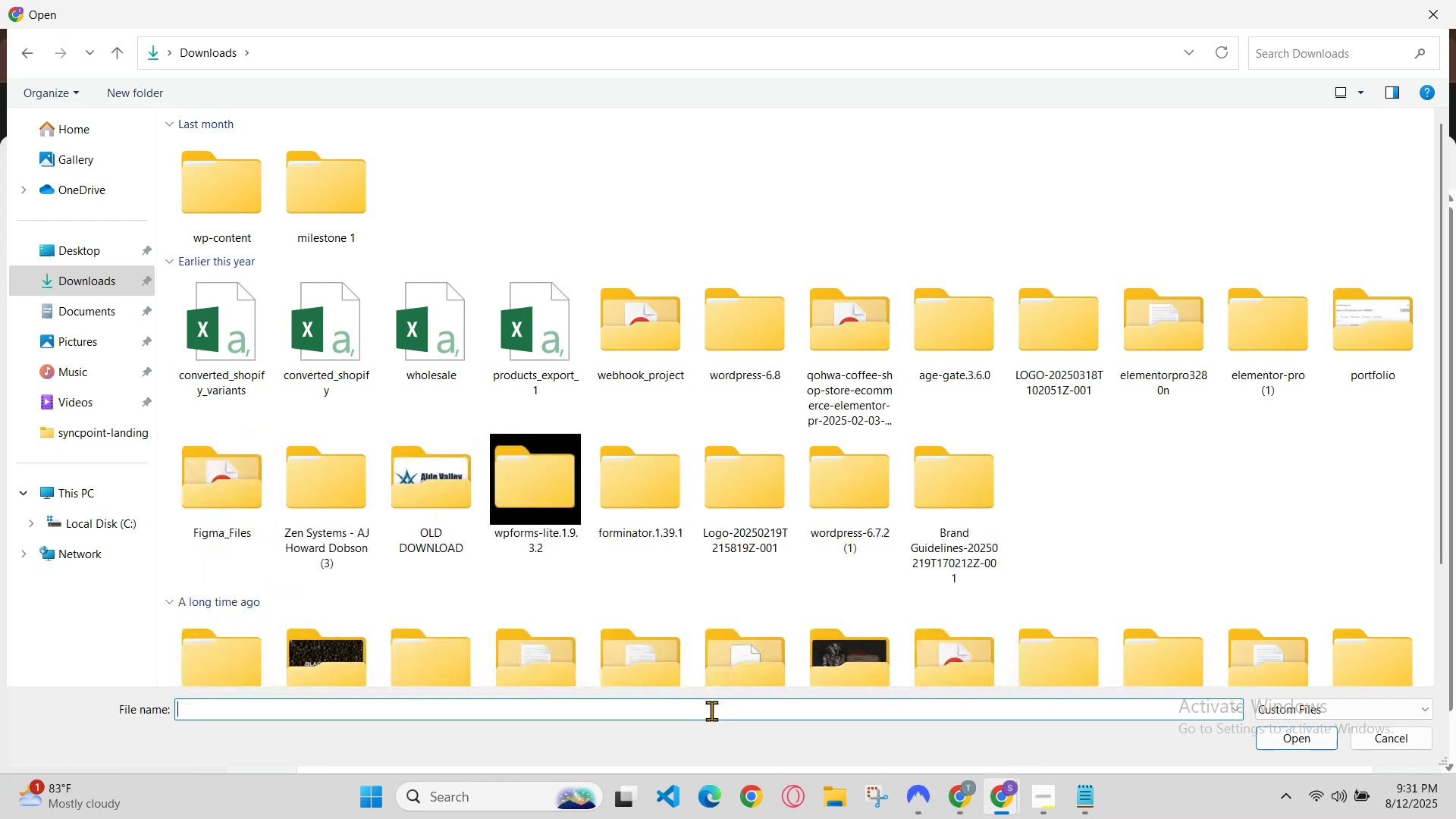 
key(G)
 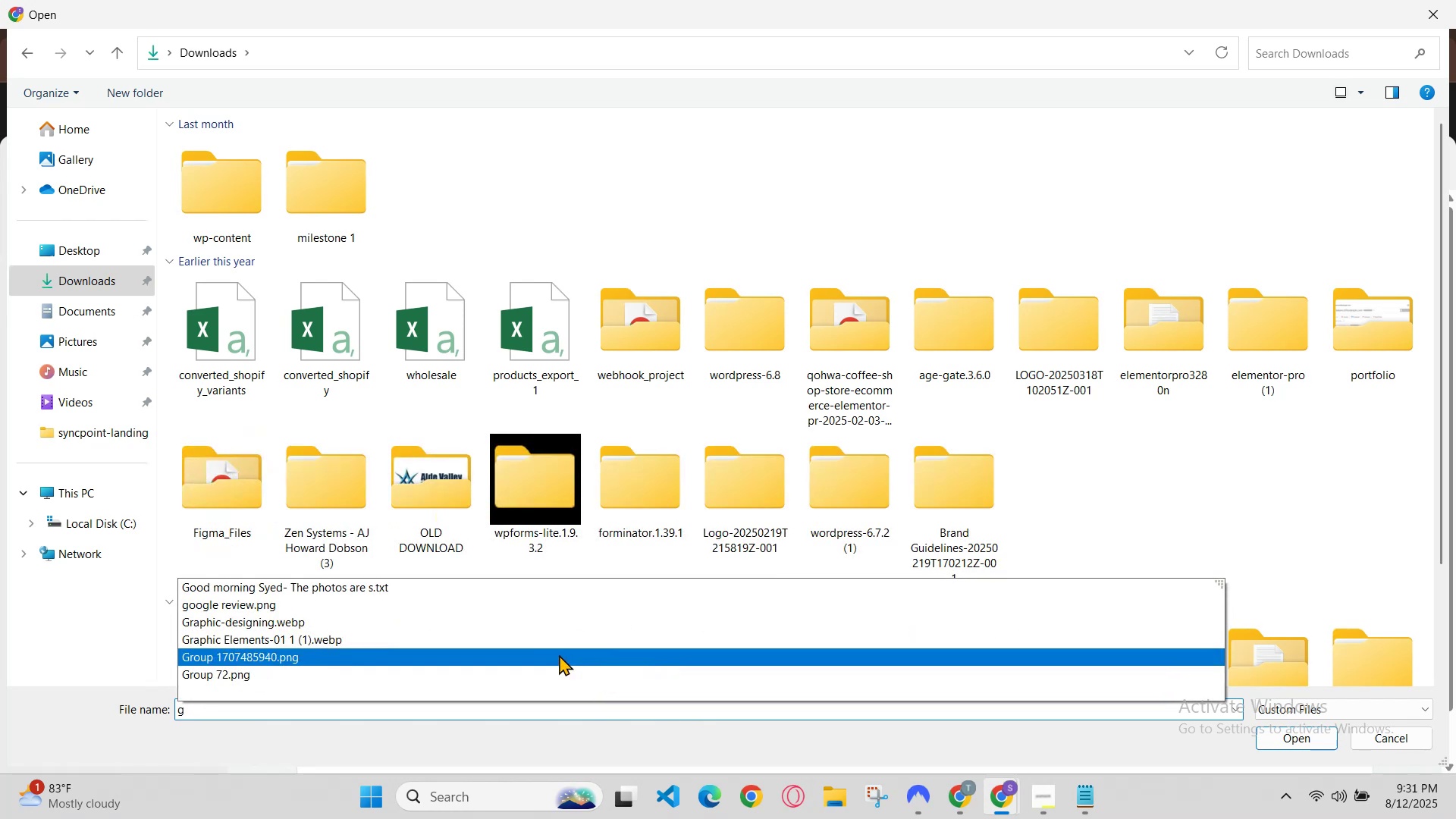 
left_click([546, 593])
 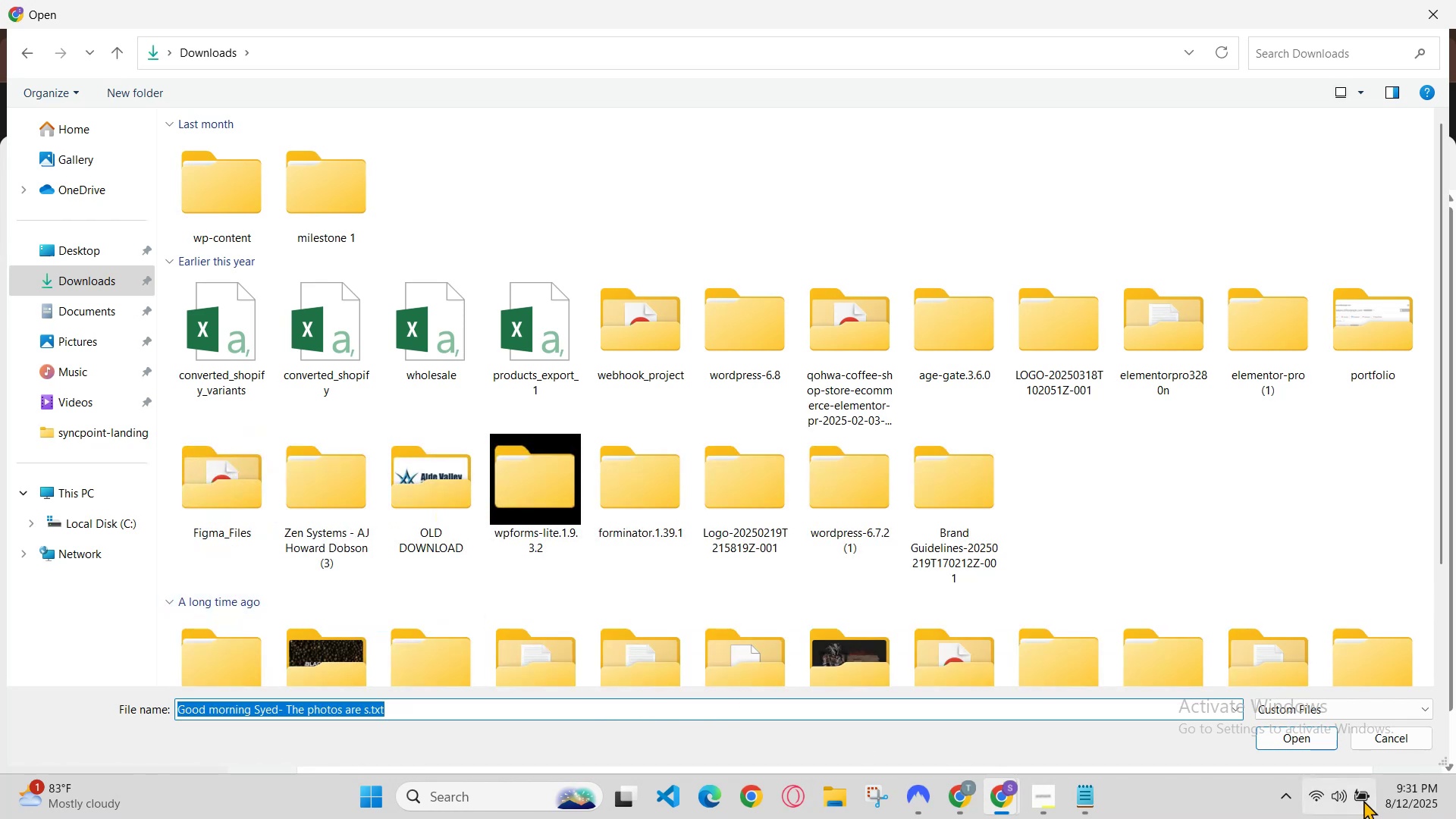 
left_click([1316, 745])
 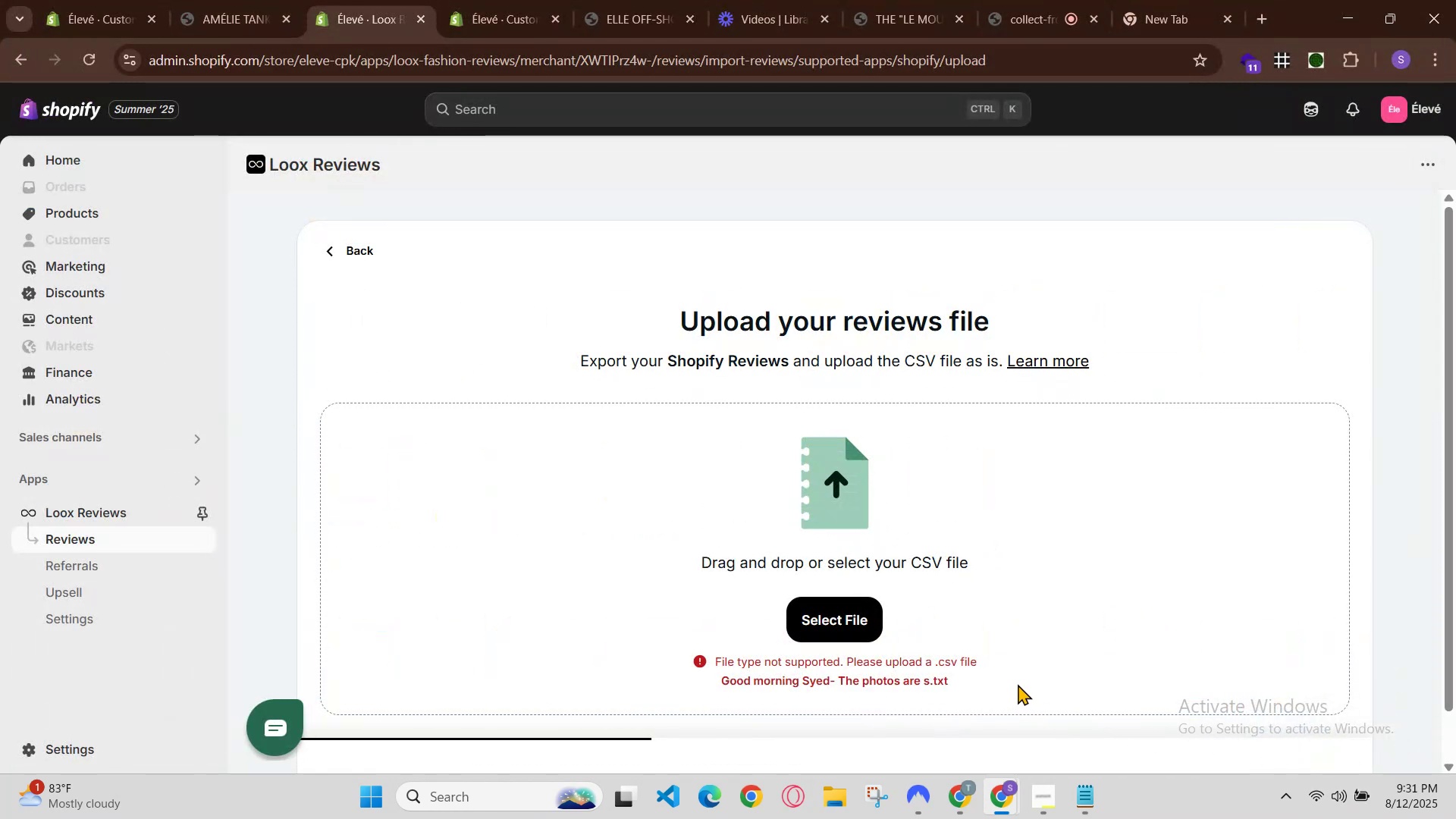 
scroll: coordinate [1018, 682], scroll_direction: down, amount: 1.0
 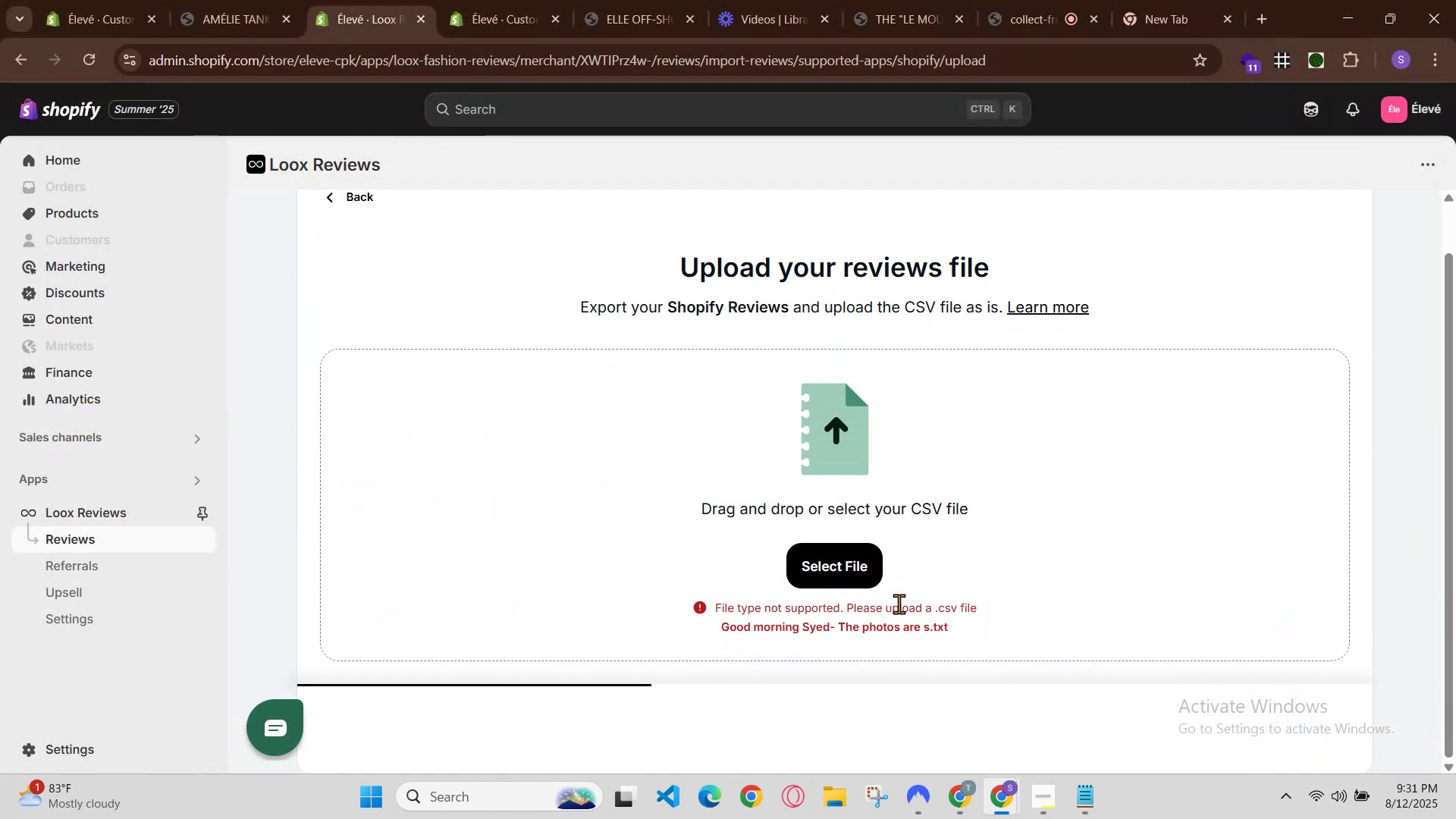 
left_click_drag(start_coordinate=[972, 629], to_coordinate=[704, 614])
 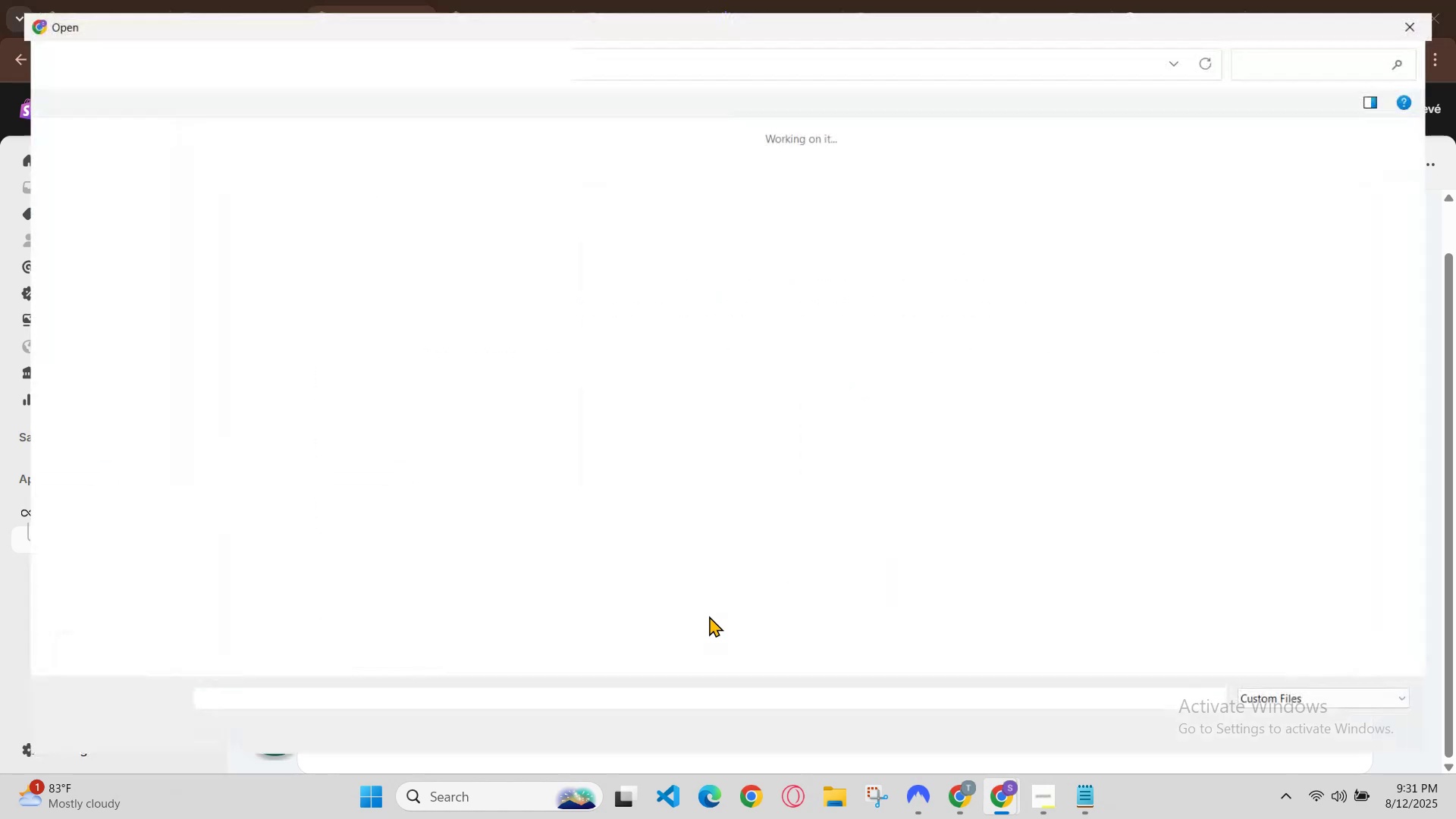 
key(Control+C)
 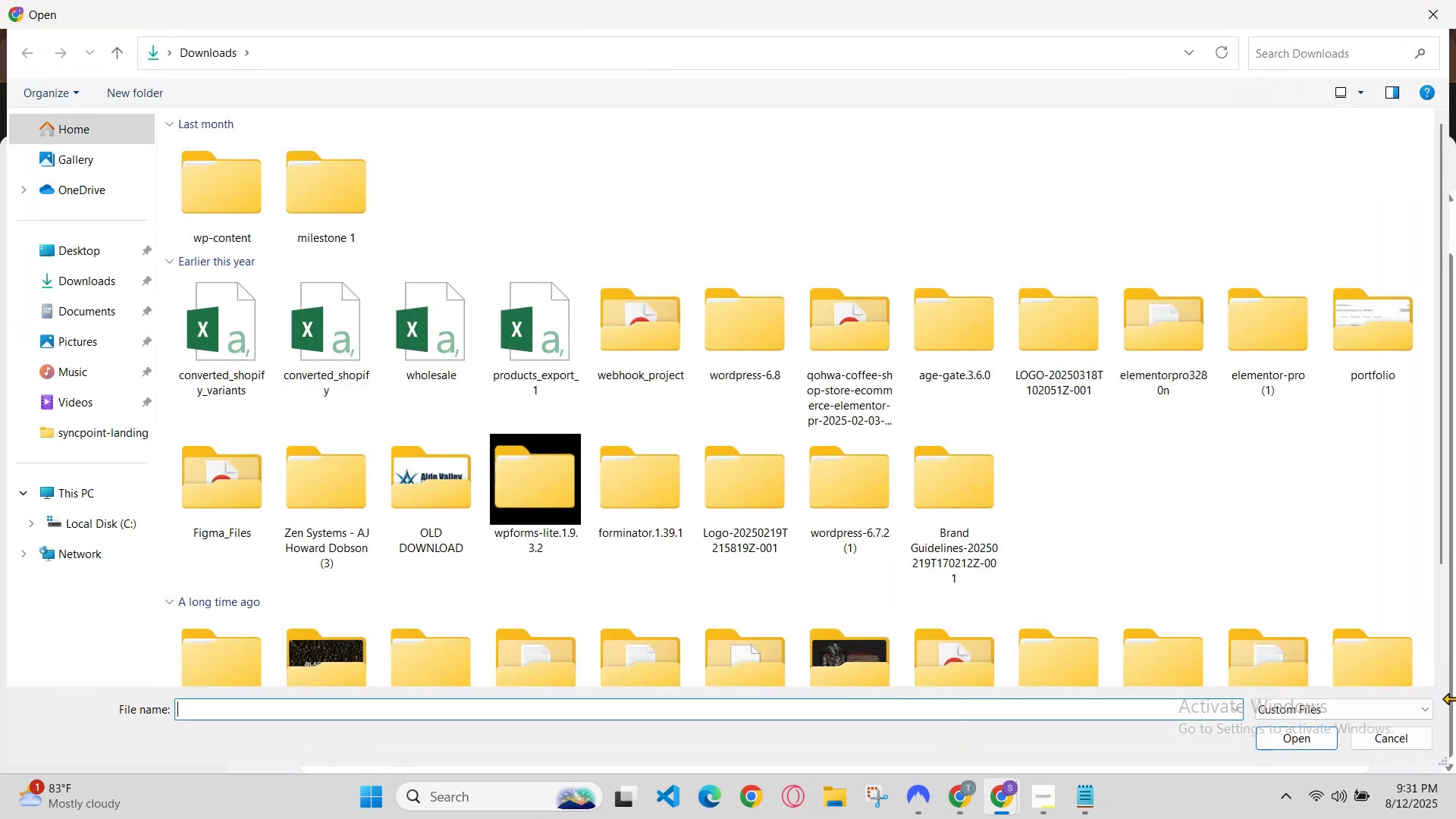 
left_click([1414, 739])
 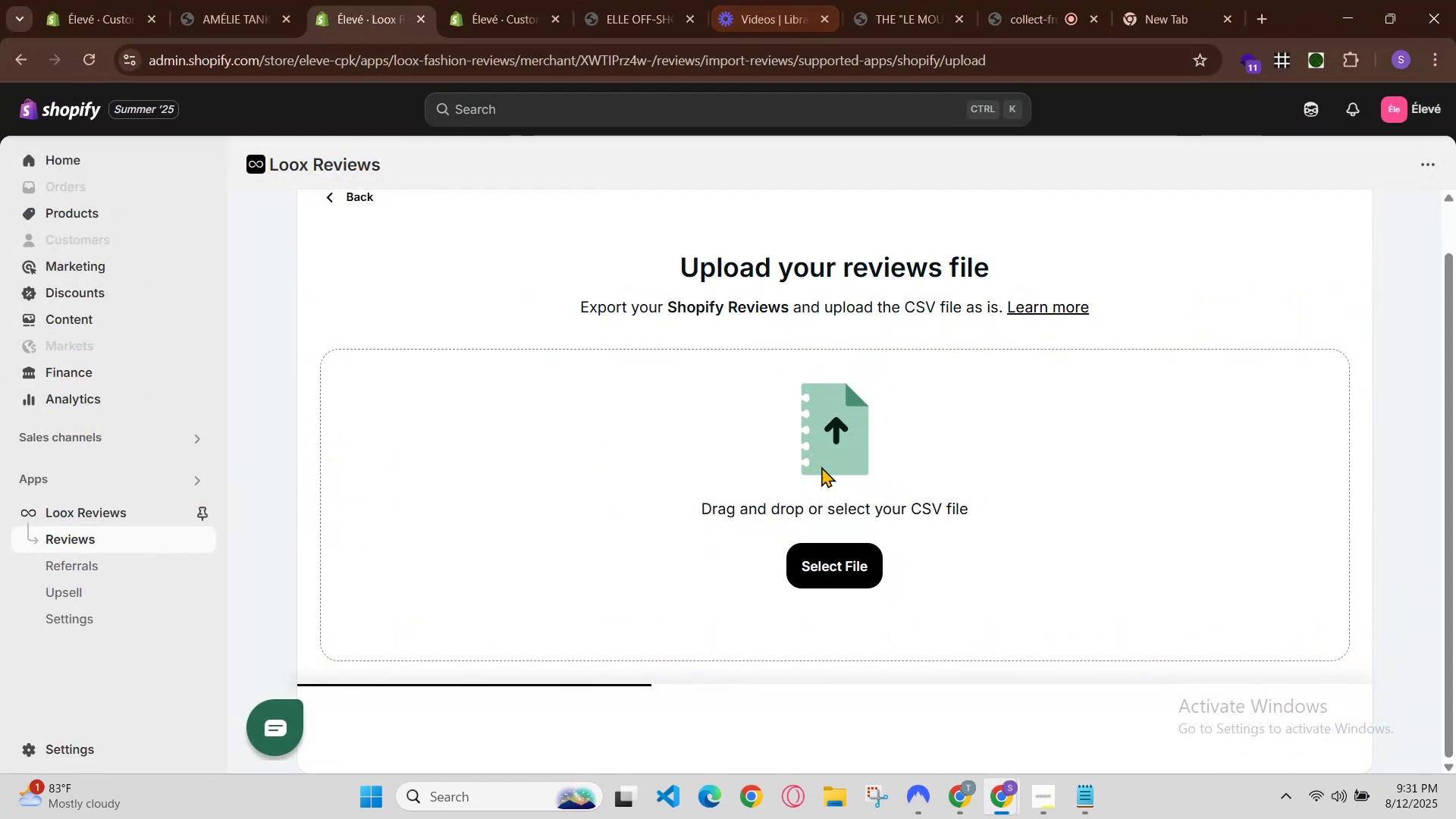 
left_click([949, 793])
 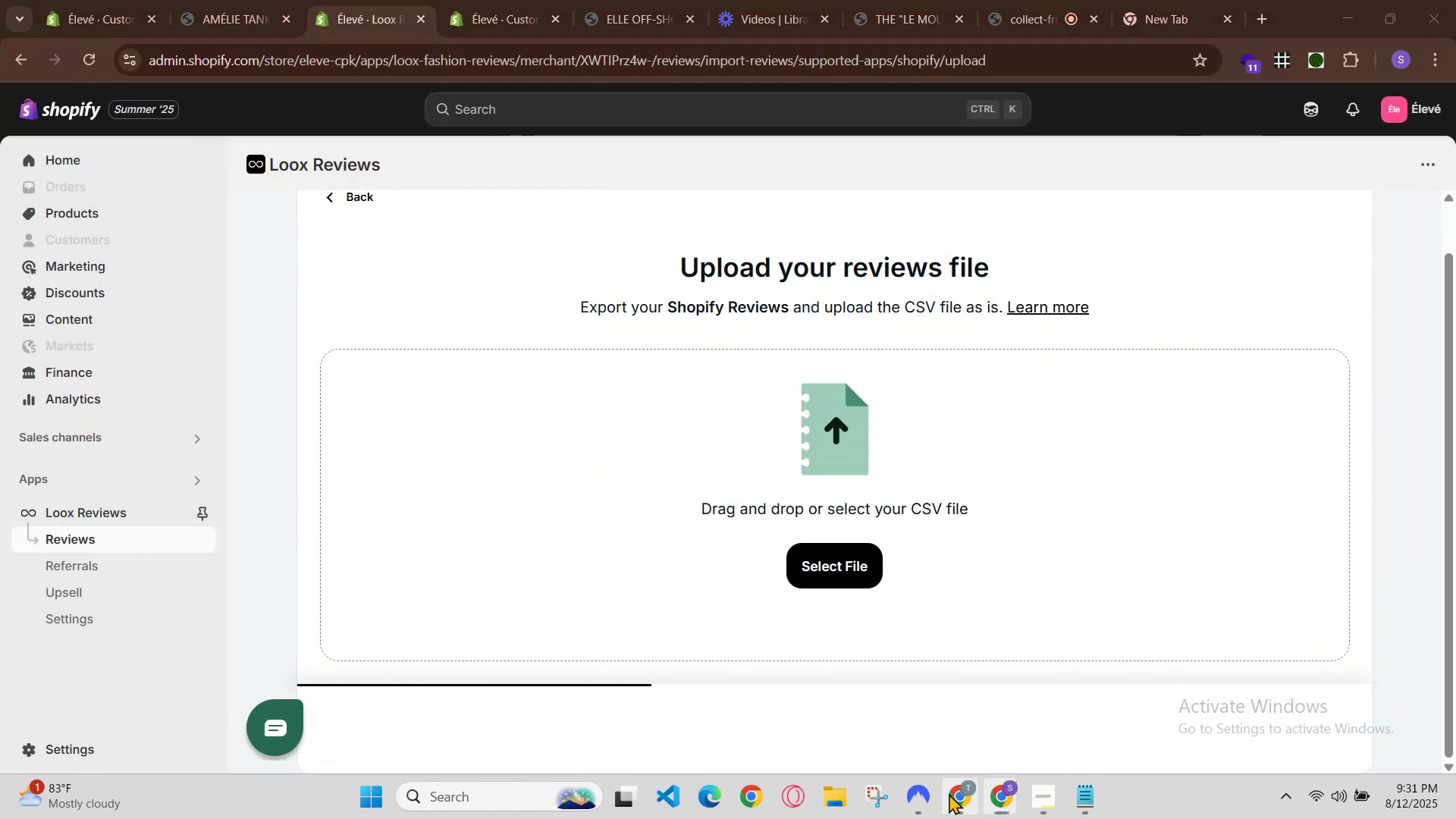 
left_click([905, 720])
 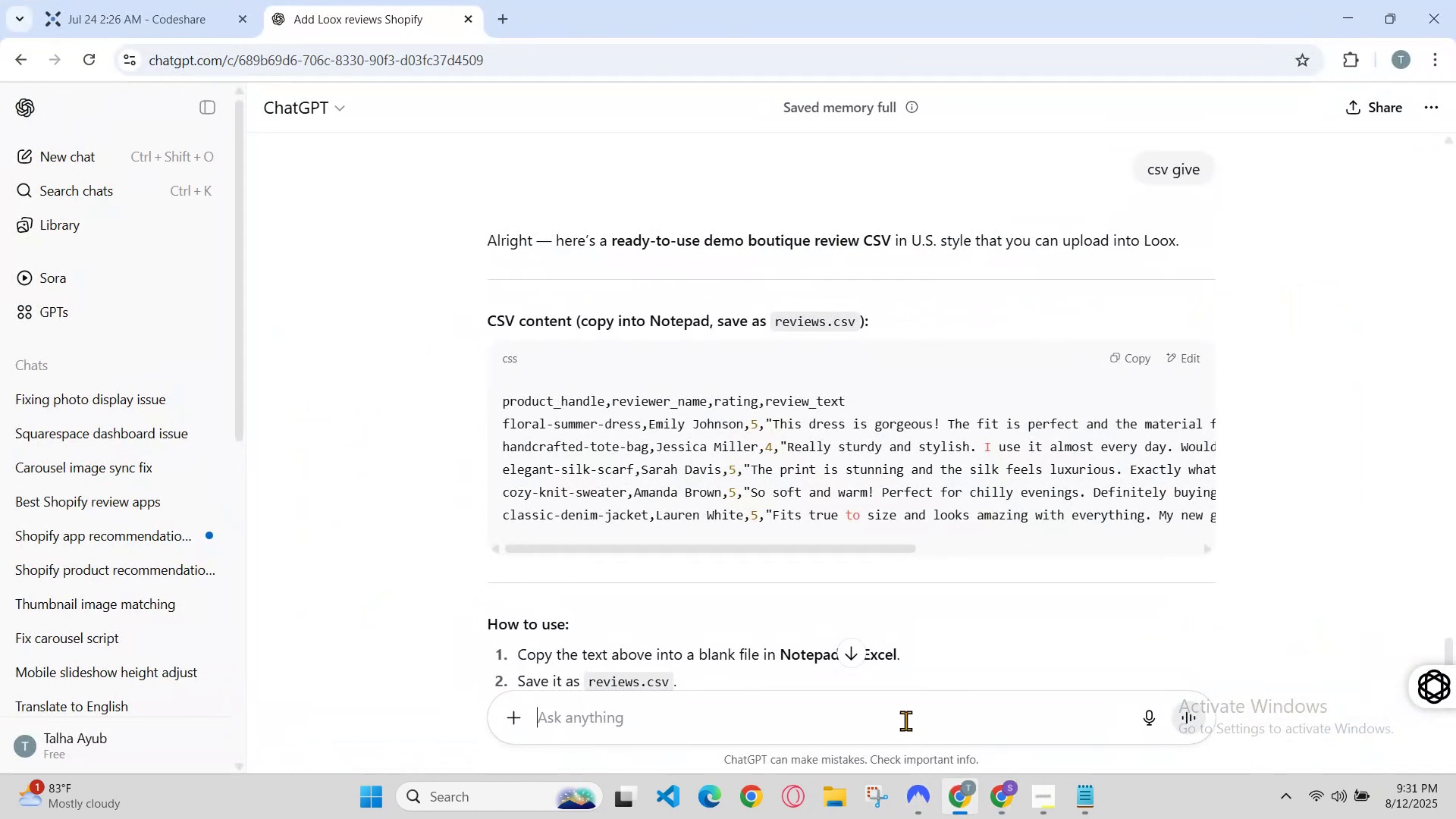 
key(Control+V)
 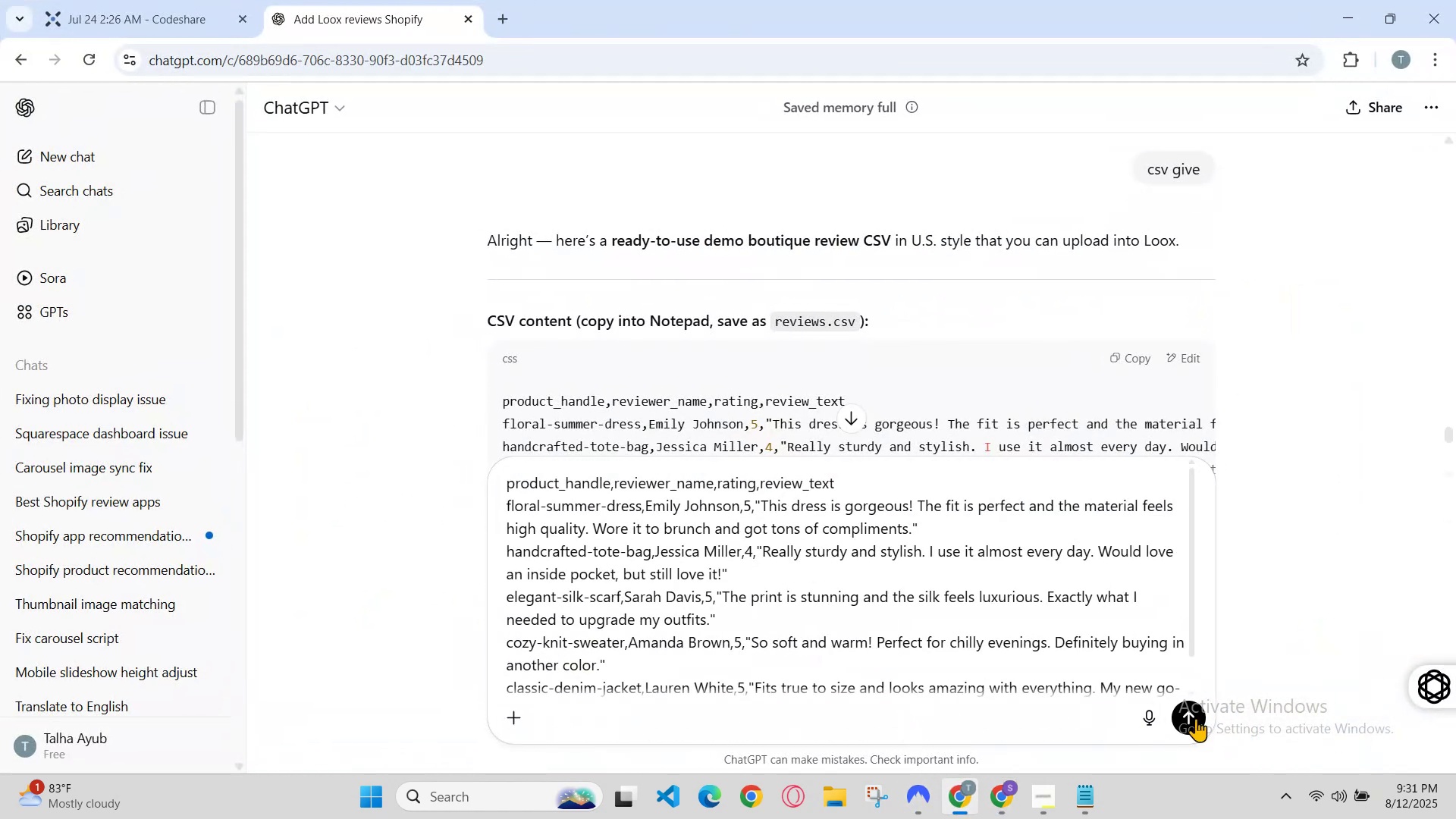 
key(Control+Z)
 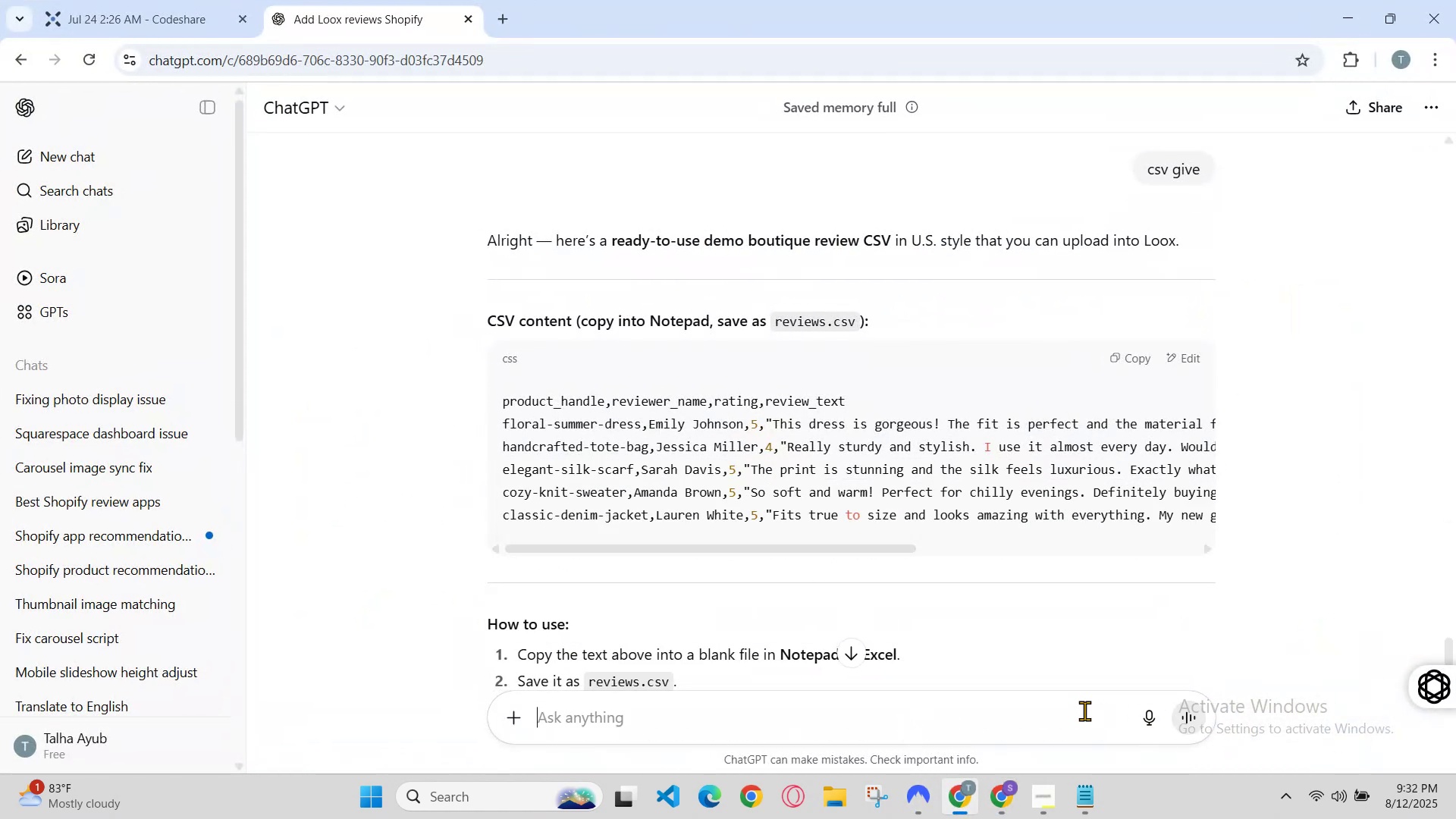 
type(.txt file not acceptable)
 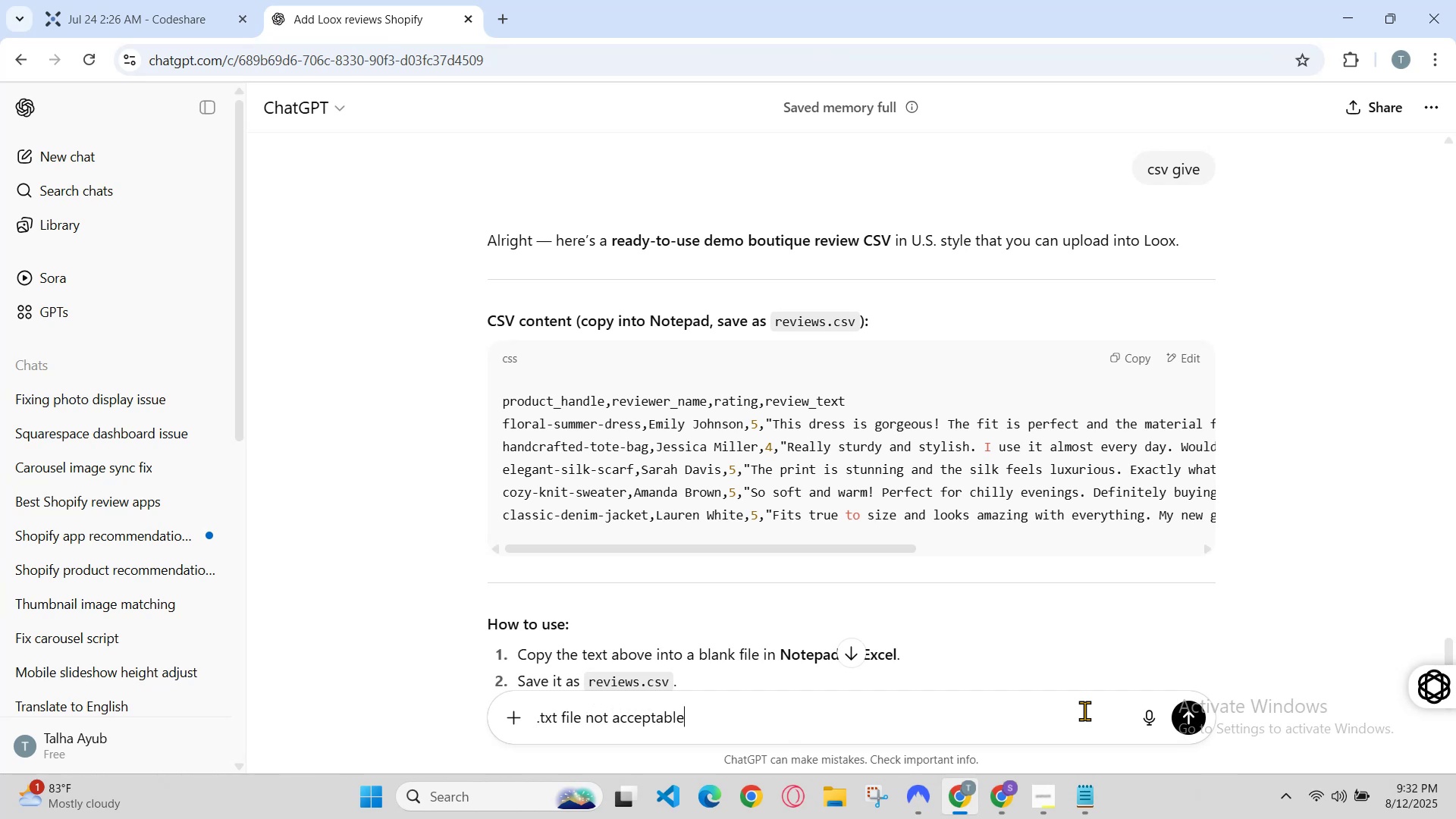 
hold_key(key=Enter, duration=0.35)
 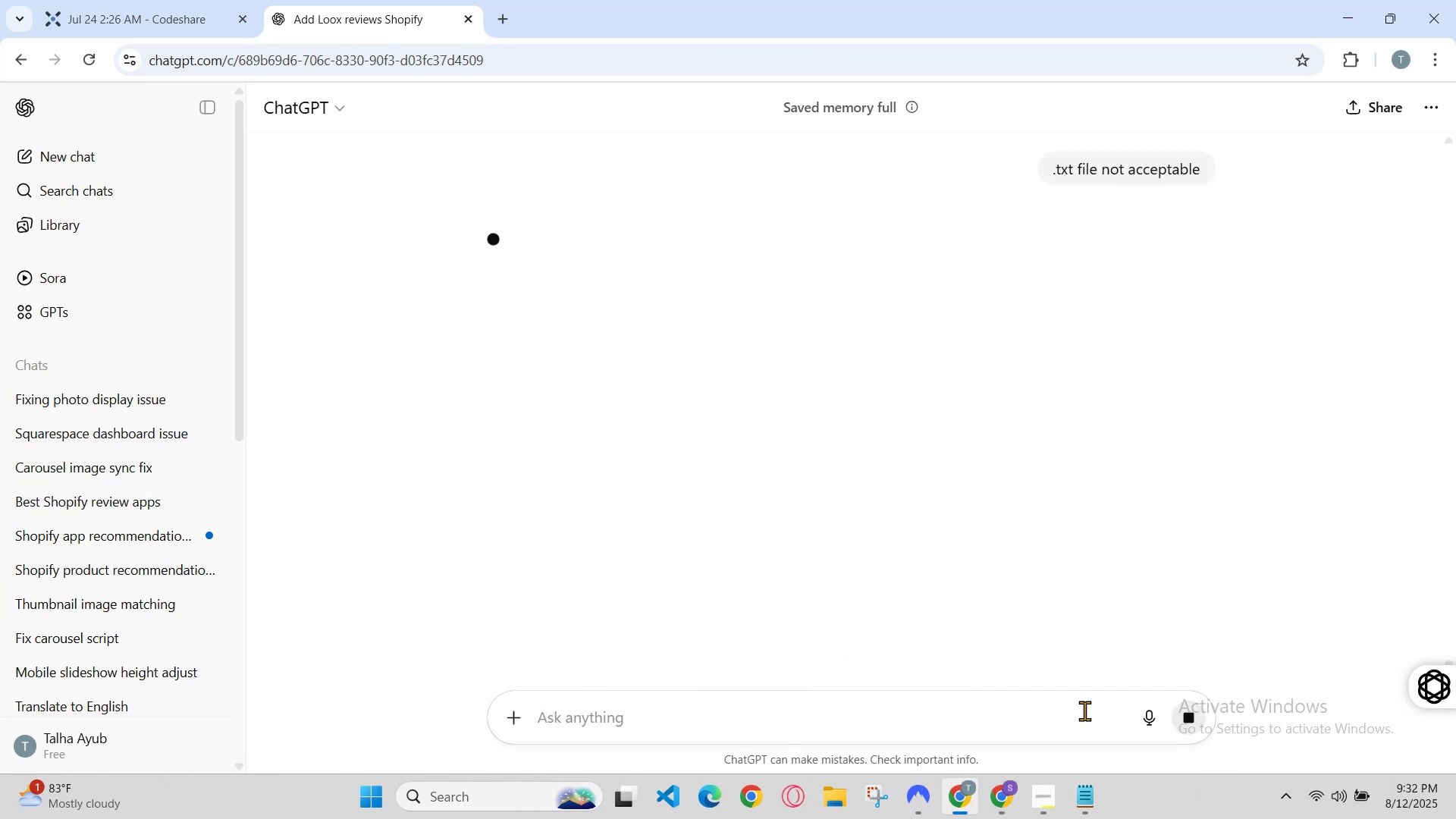 
scroll: coordinate [963, 463], scroll_direction: up, amount: 2.0
 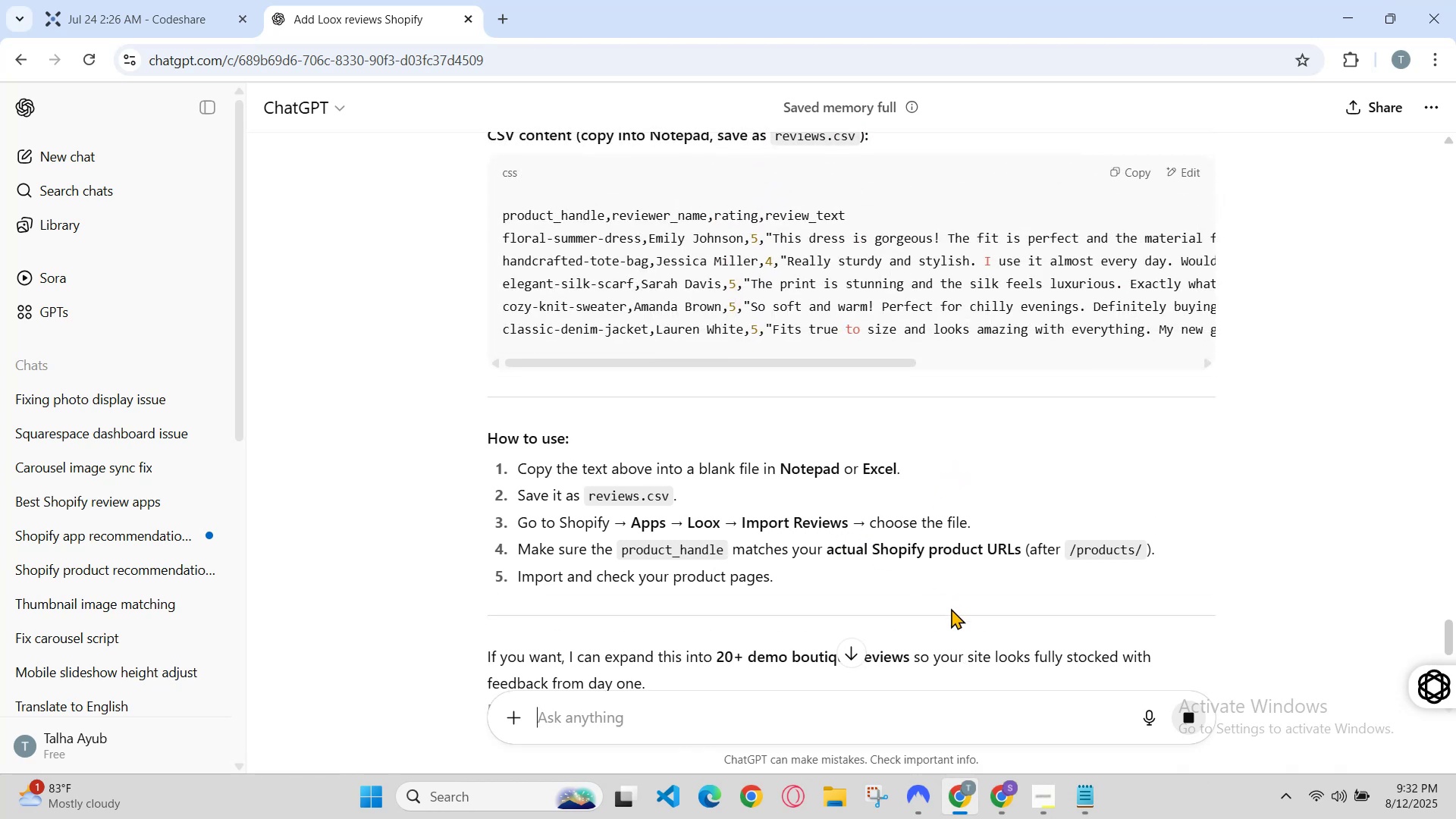 
left_click([1072, 786])
 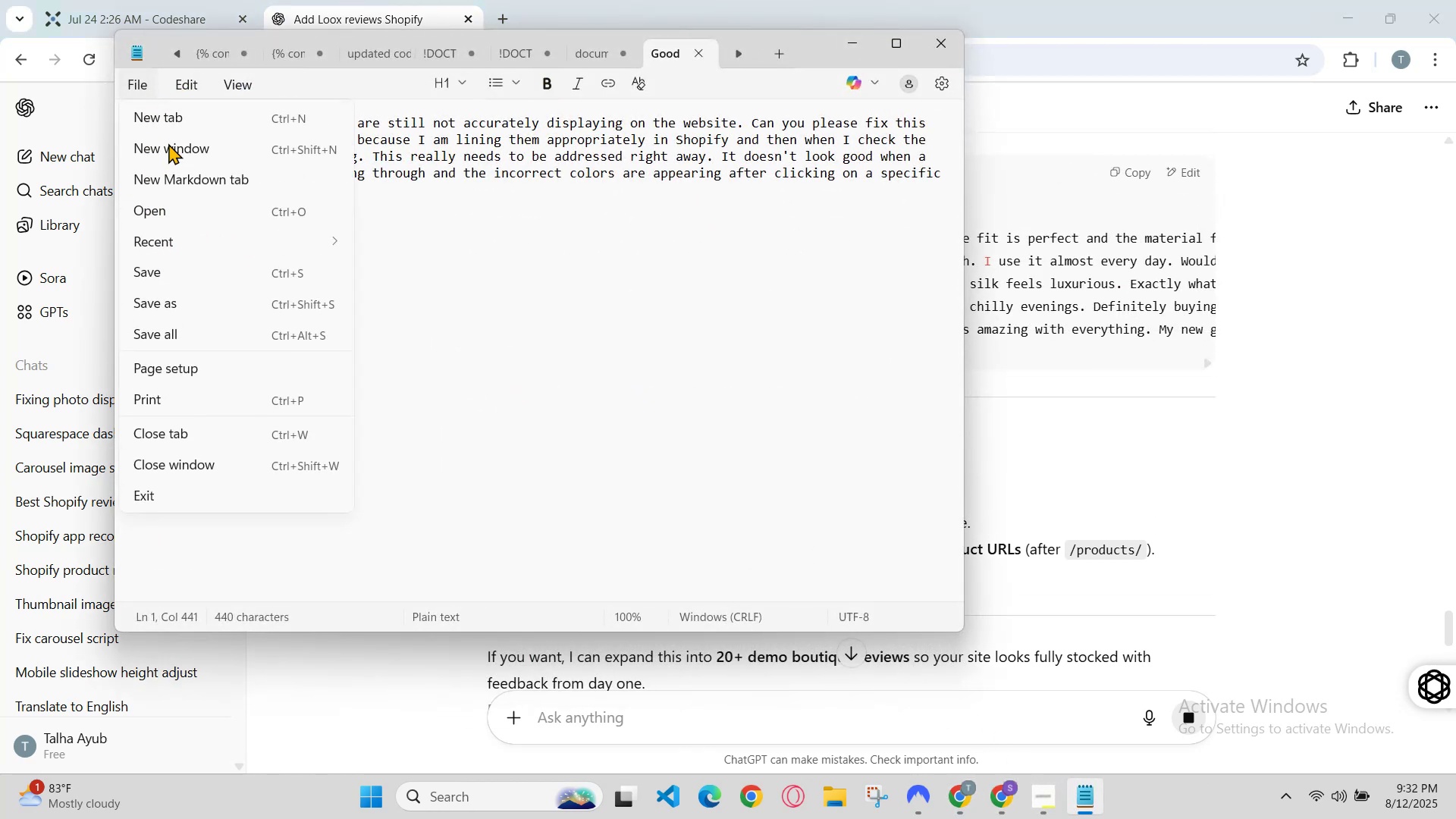 
double_click([175, 302])
 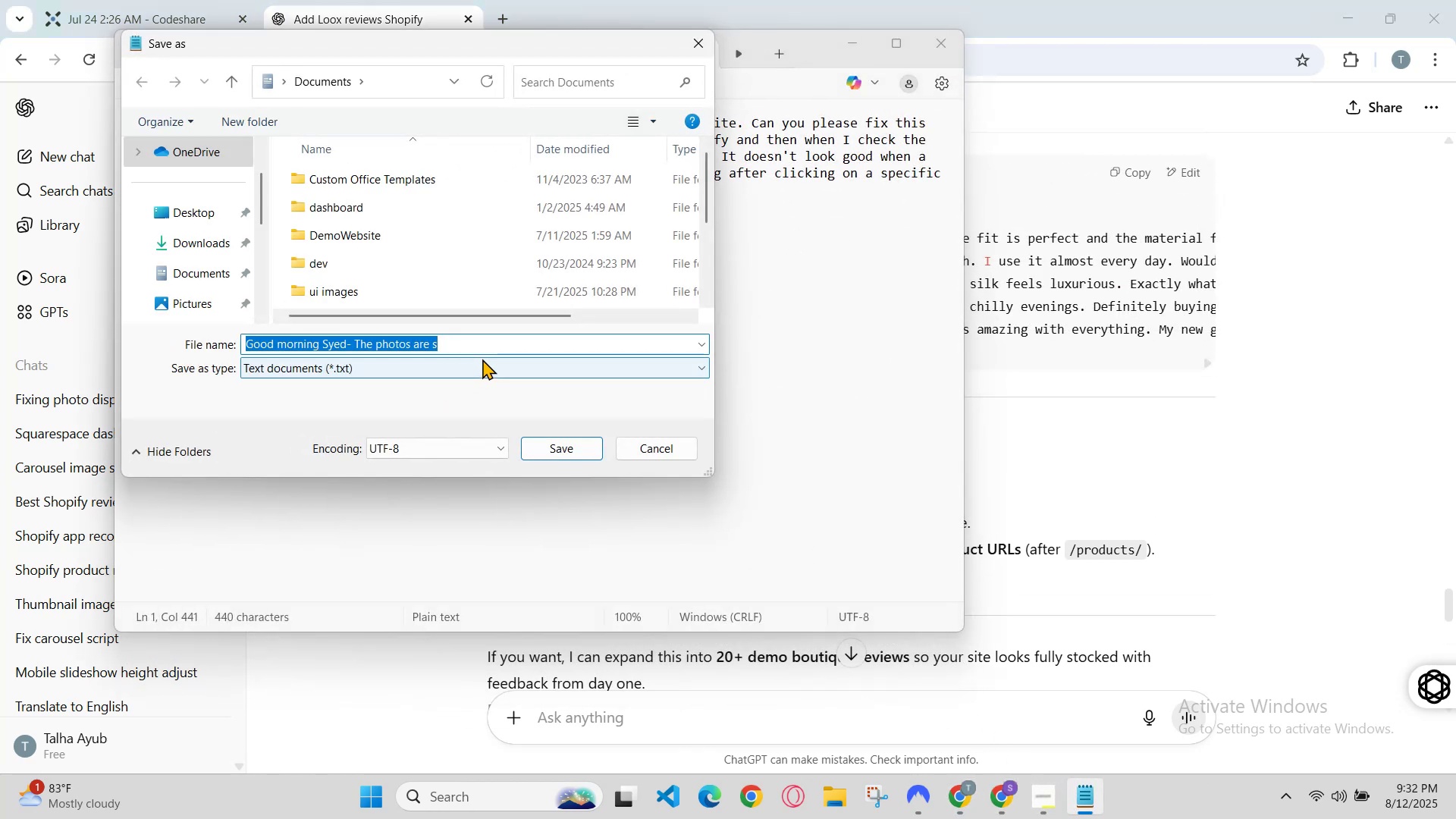 
left_click([489, 348])
 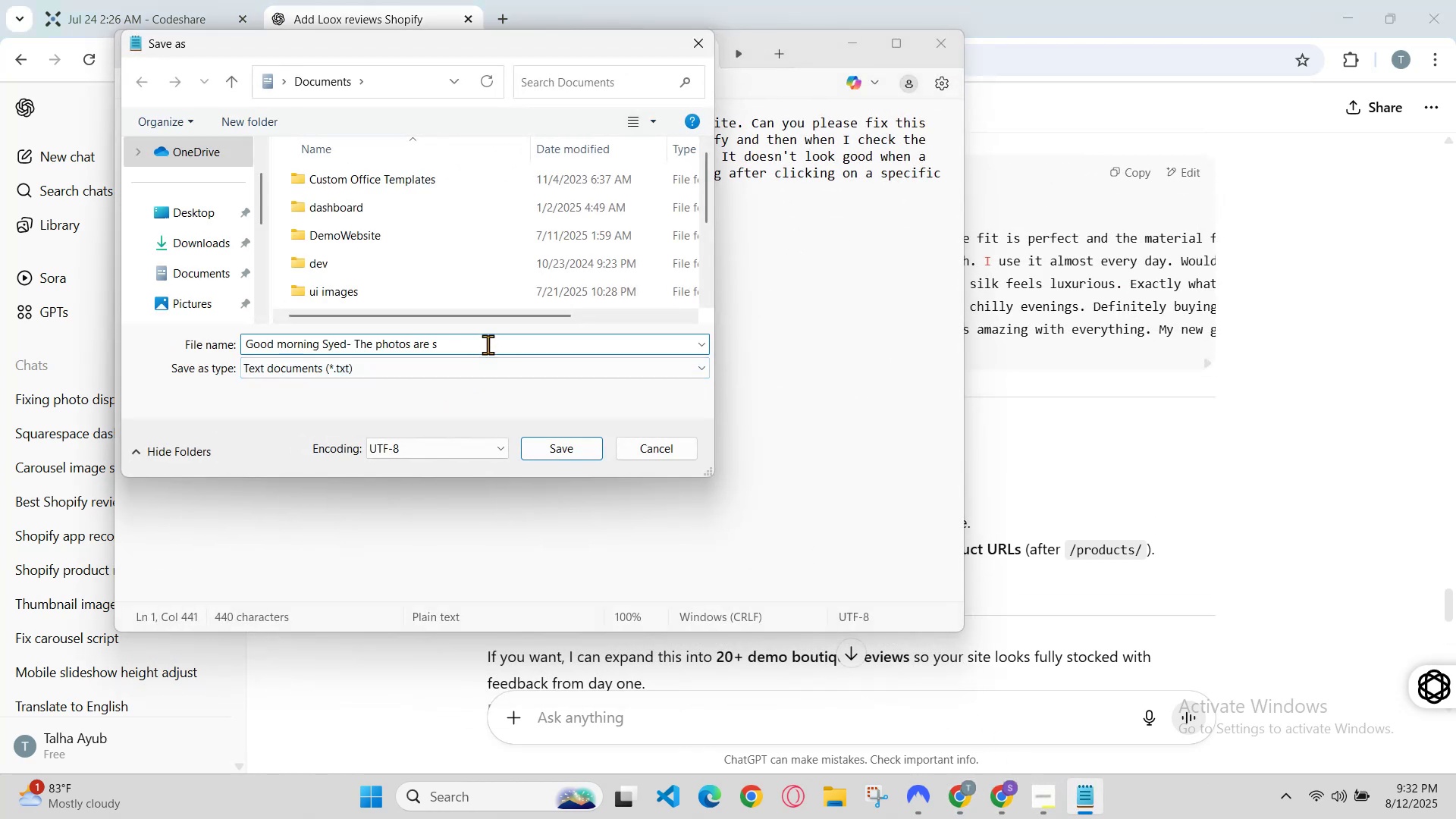 
left_click_drag(start_coordinate=[485, 344], to_coordinate=[227, 335])
 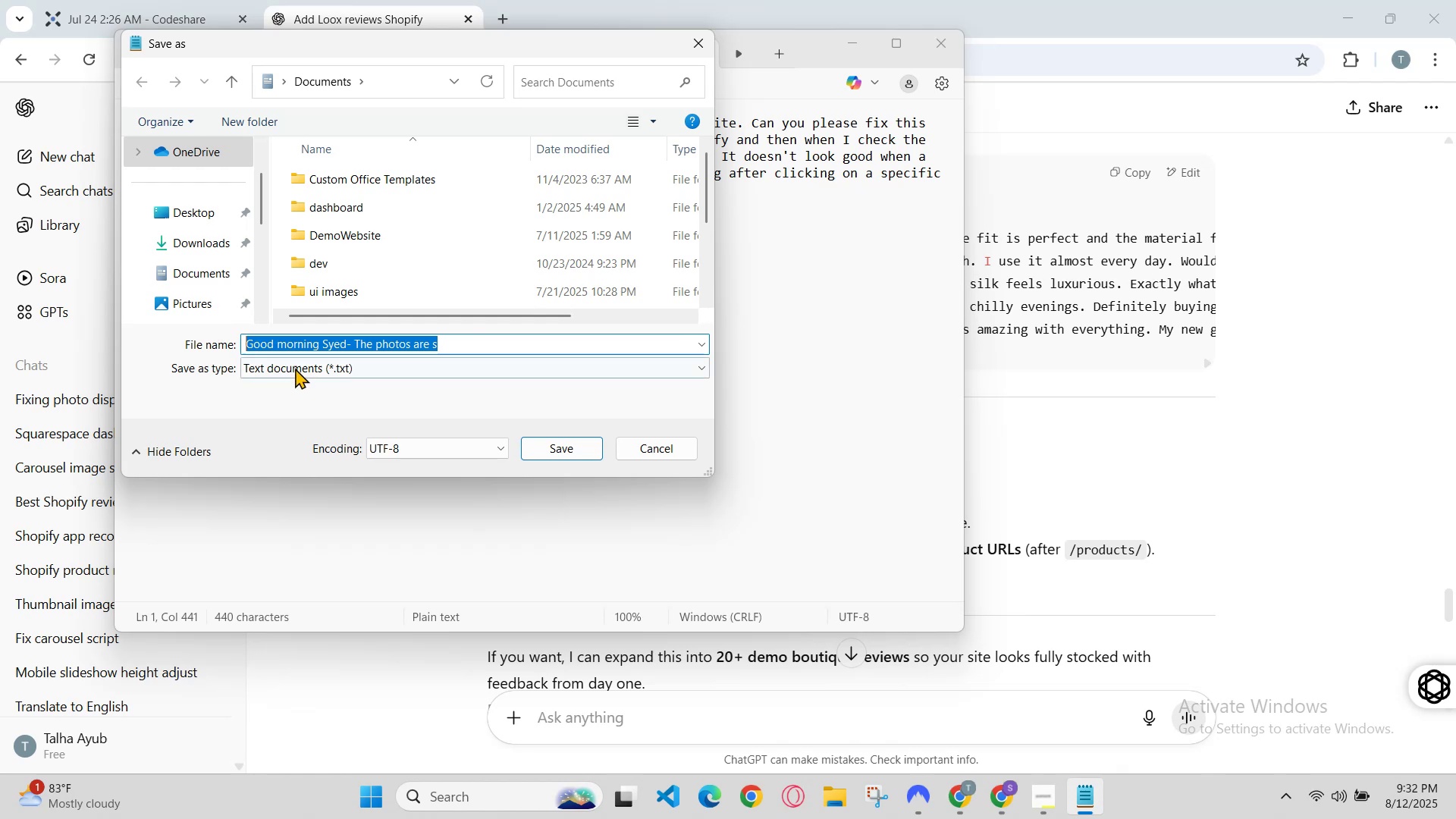 
left_click([302, 371])
 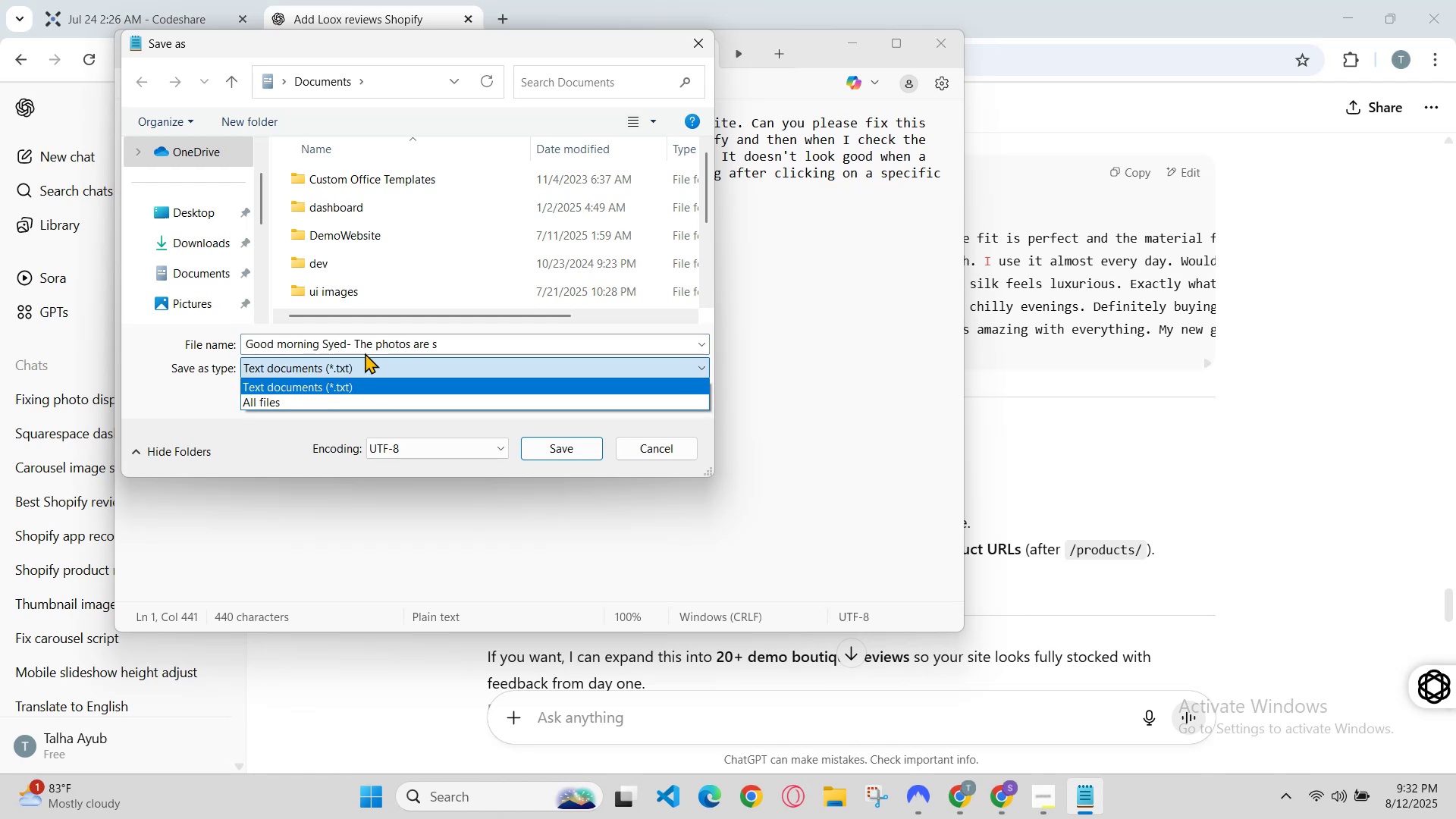 
left_click_drag(start_coordinate=[494, 348], to_coordinate=[286, 334])
 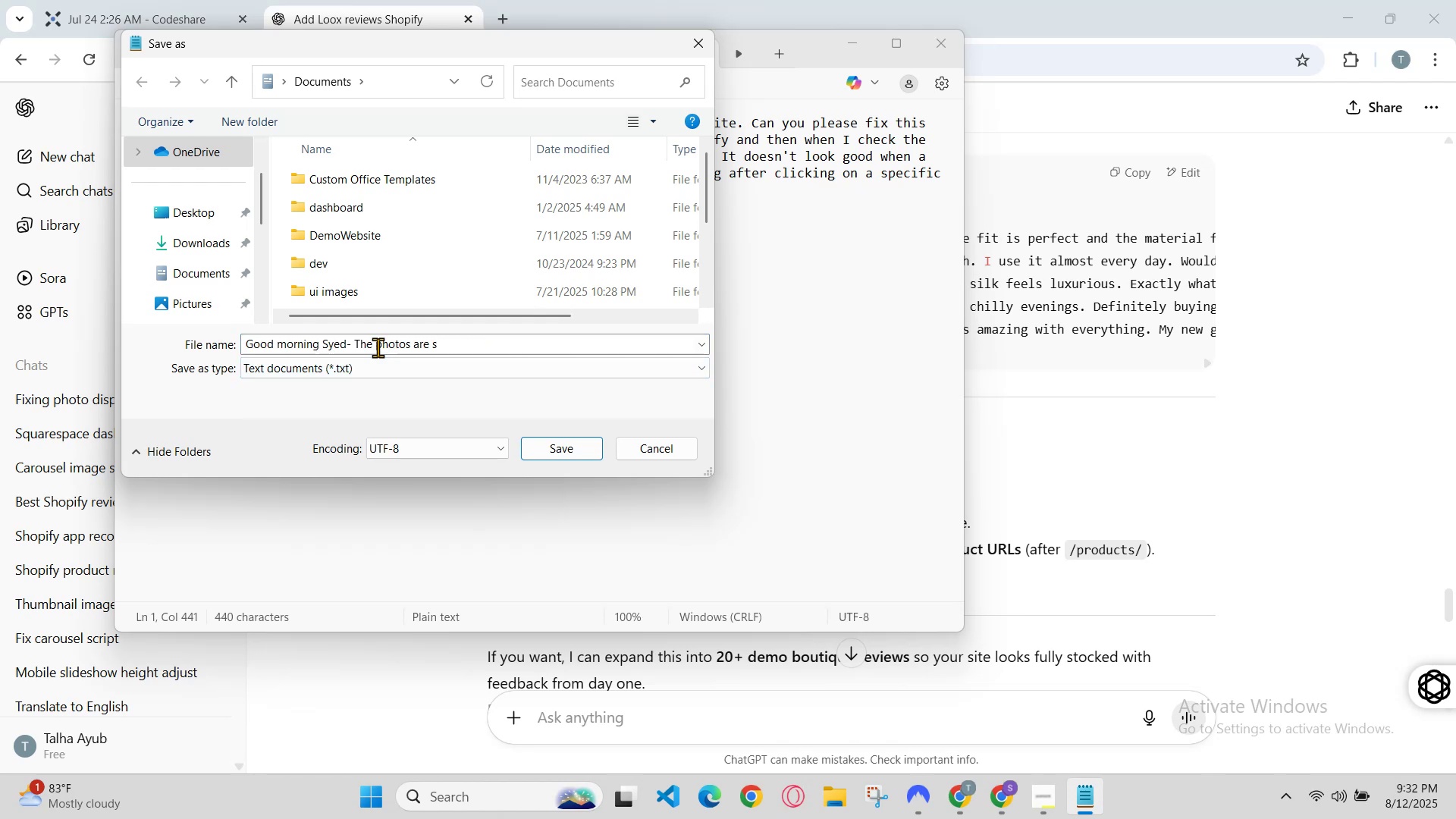 
left_click_drag(start_coordinate=[262, 329], to_coordinate=[168, 331])
 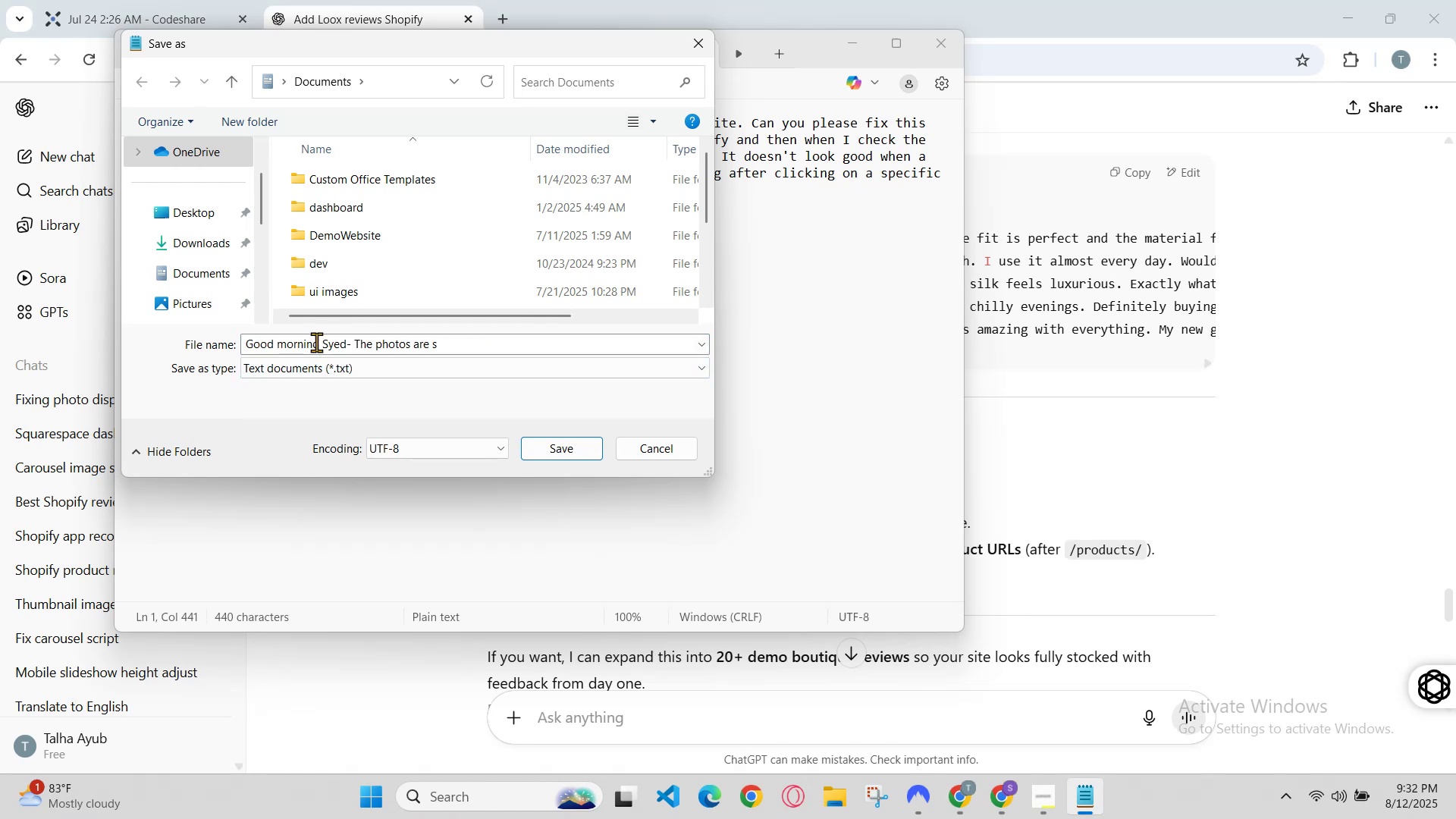 
double_click([316, 342])
 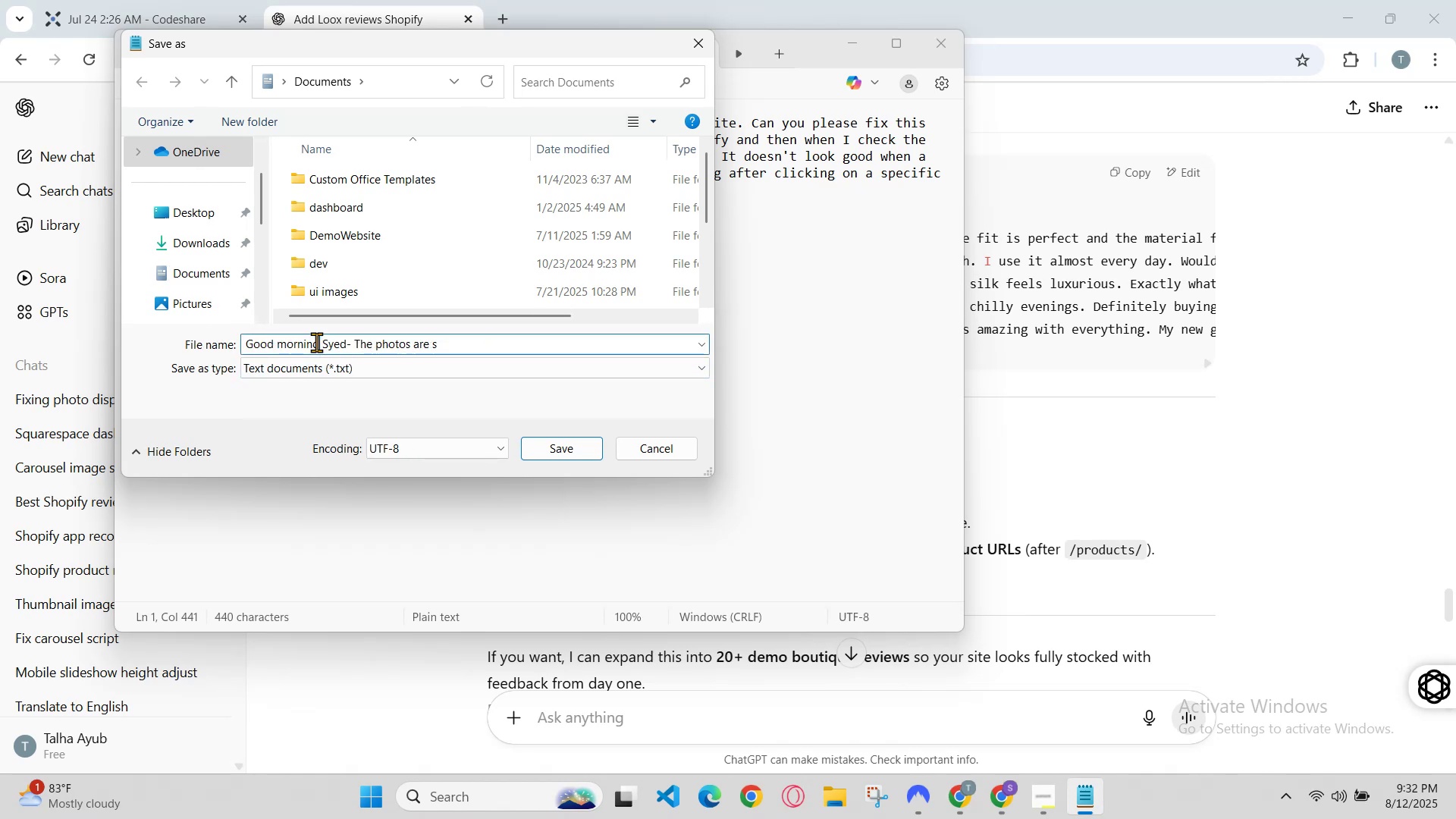 
double_click([316, 342])
 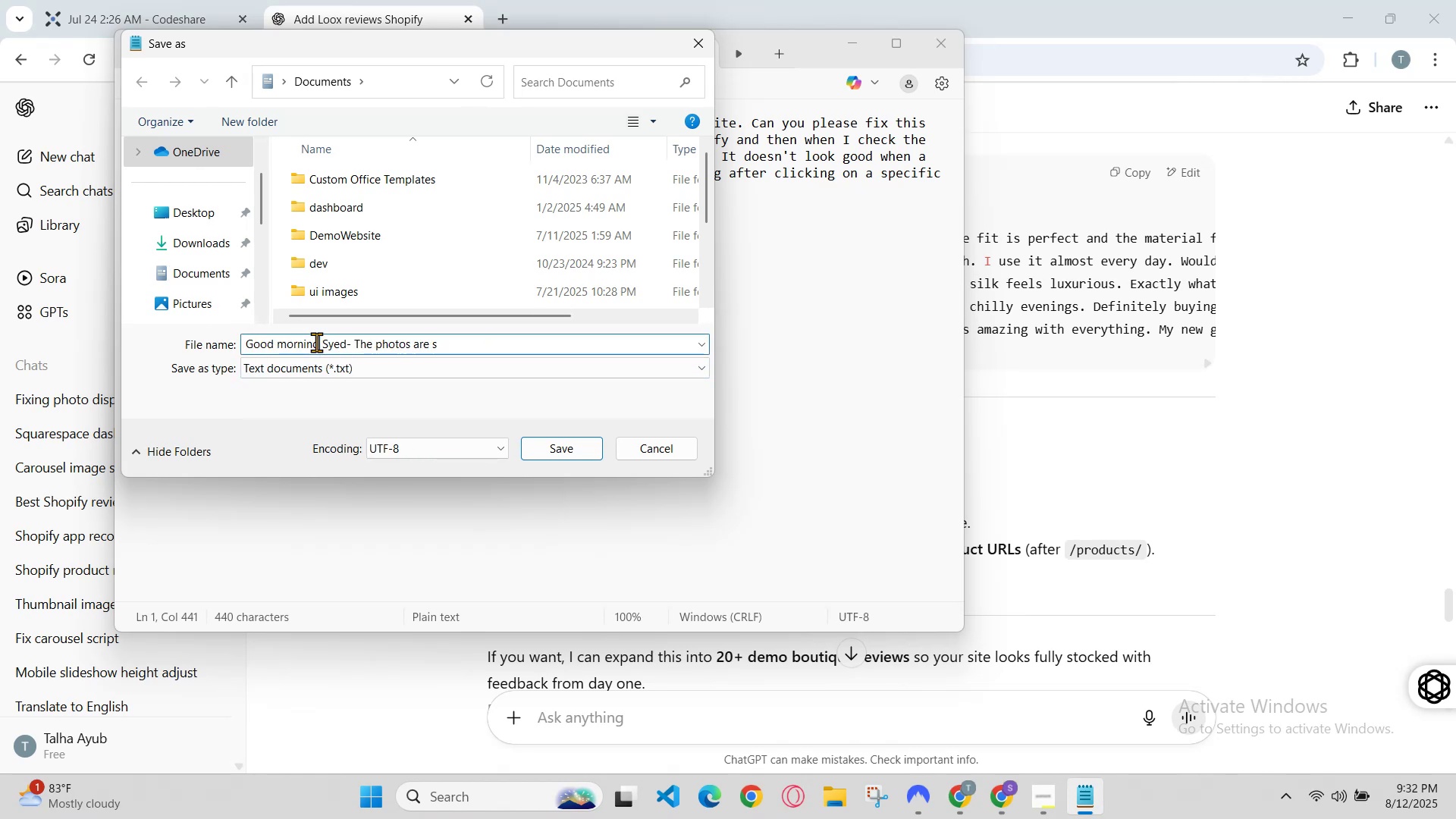 
triple_click([316, 342])
 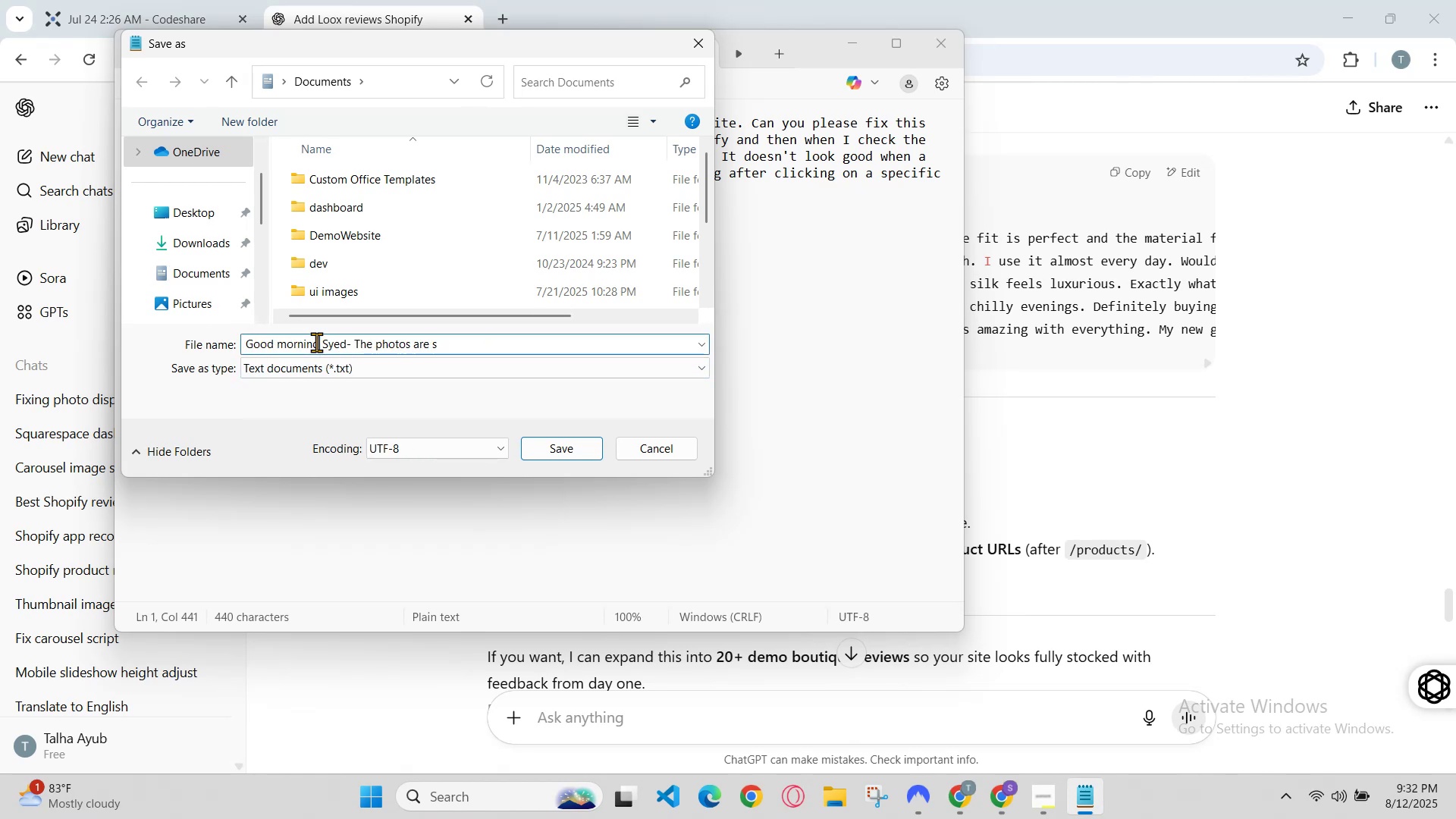 
double_click([316, 342])
 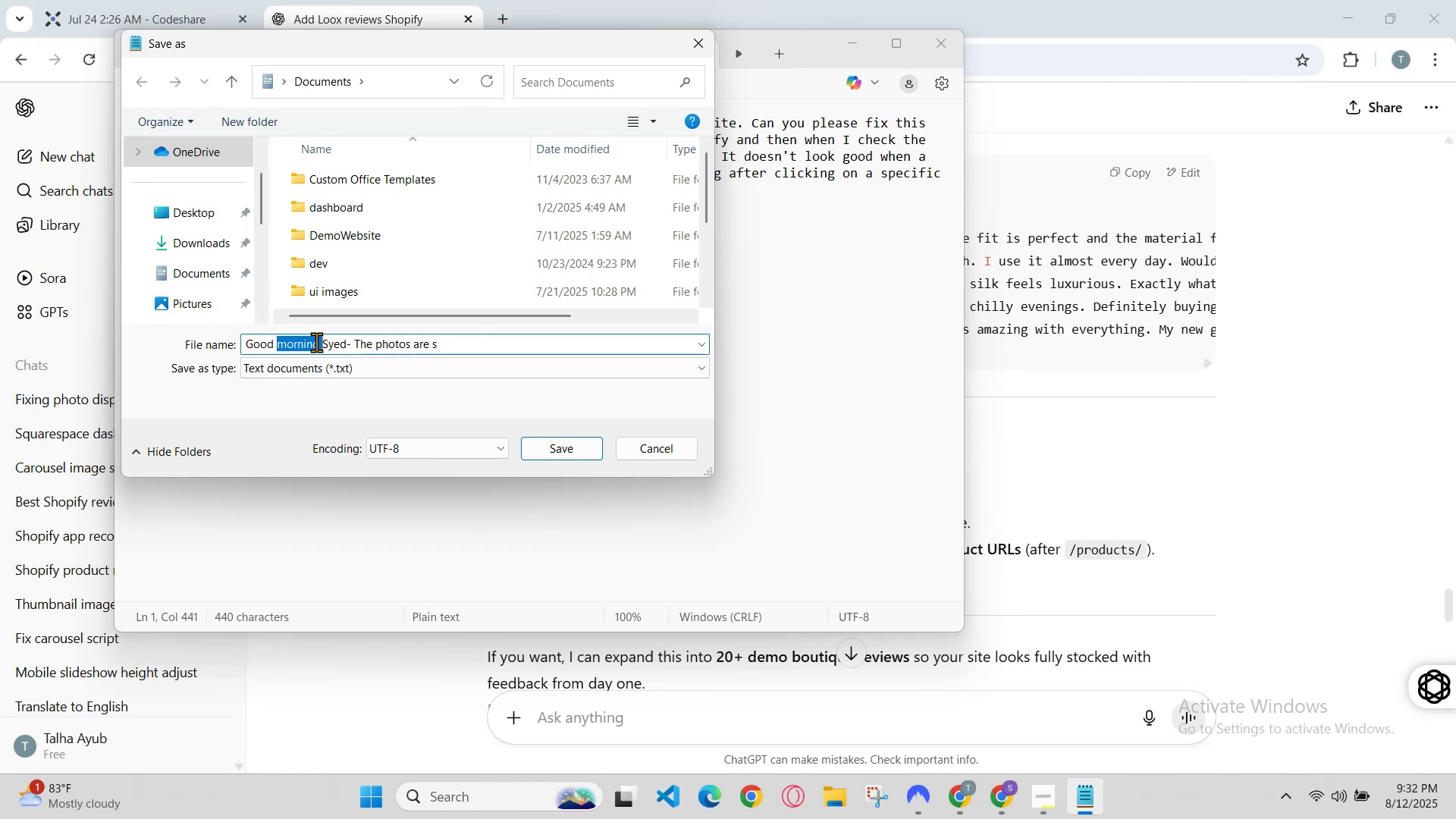 
left_click([316, 342])
 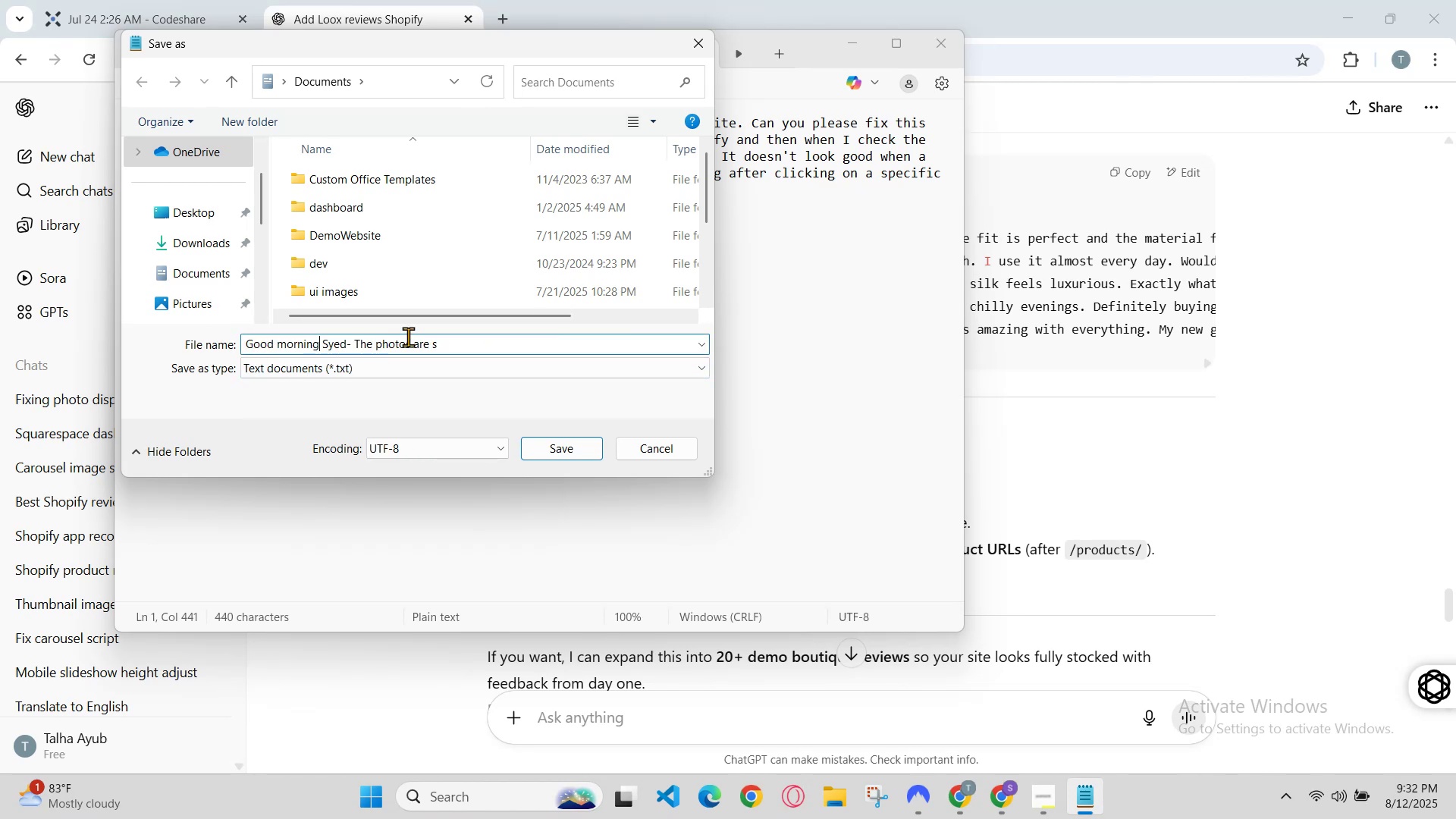 
left_click_drag(start_coordinate=[496, 344], to_coordinate=[96, 348])
 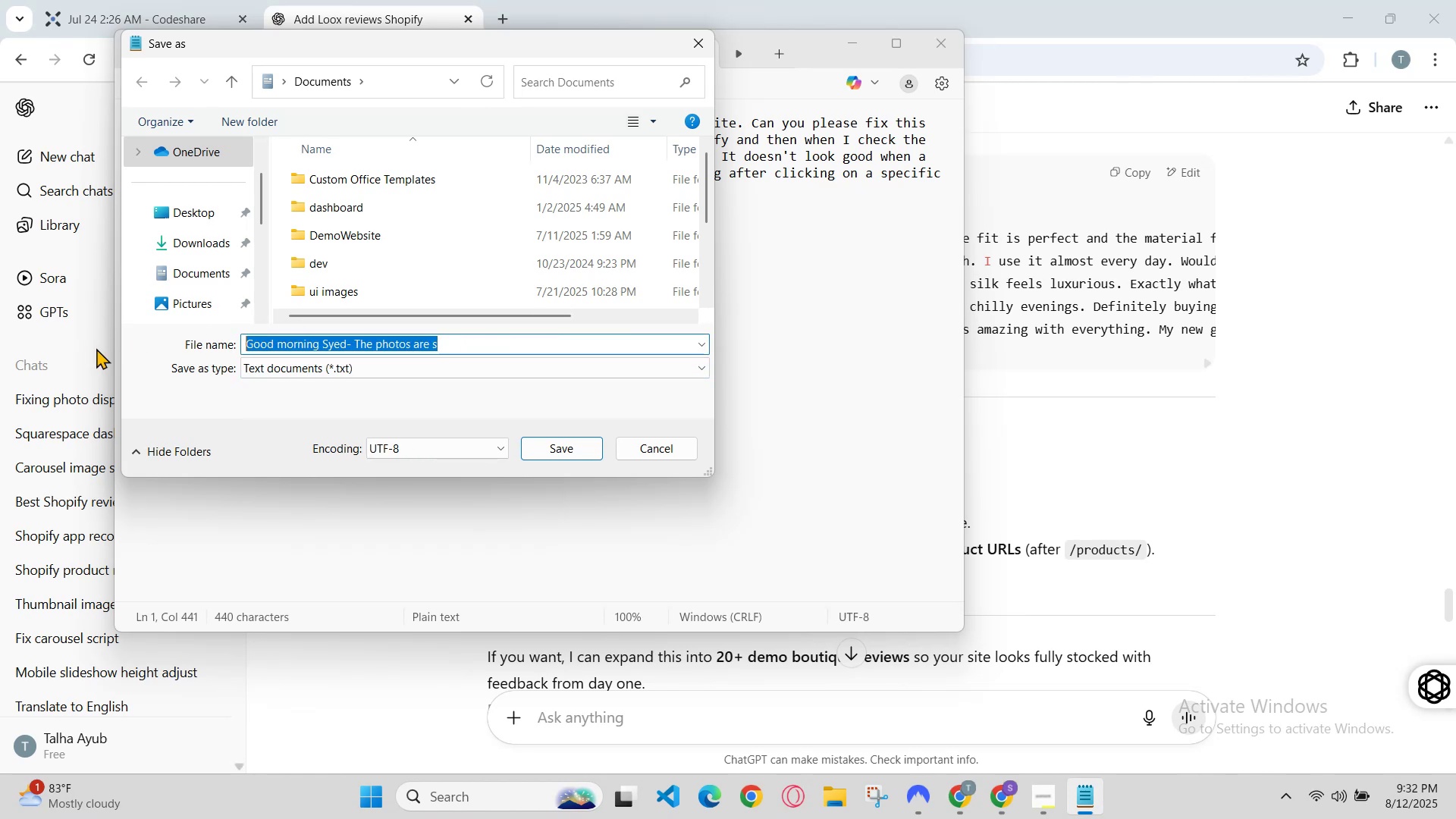 
type(reviw)
key(Backspace)
type(ew.csv)
 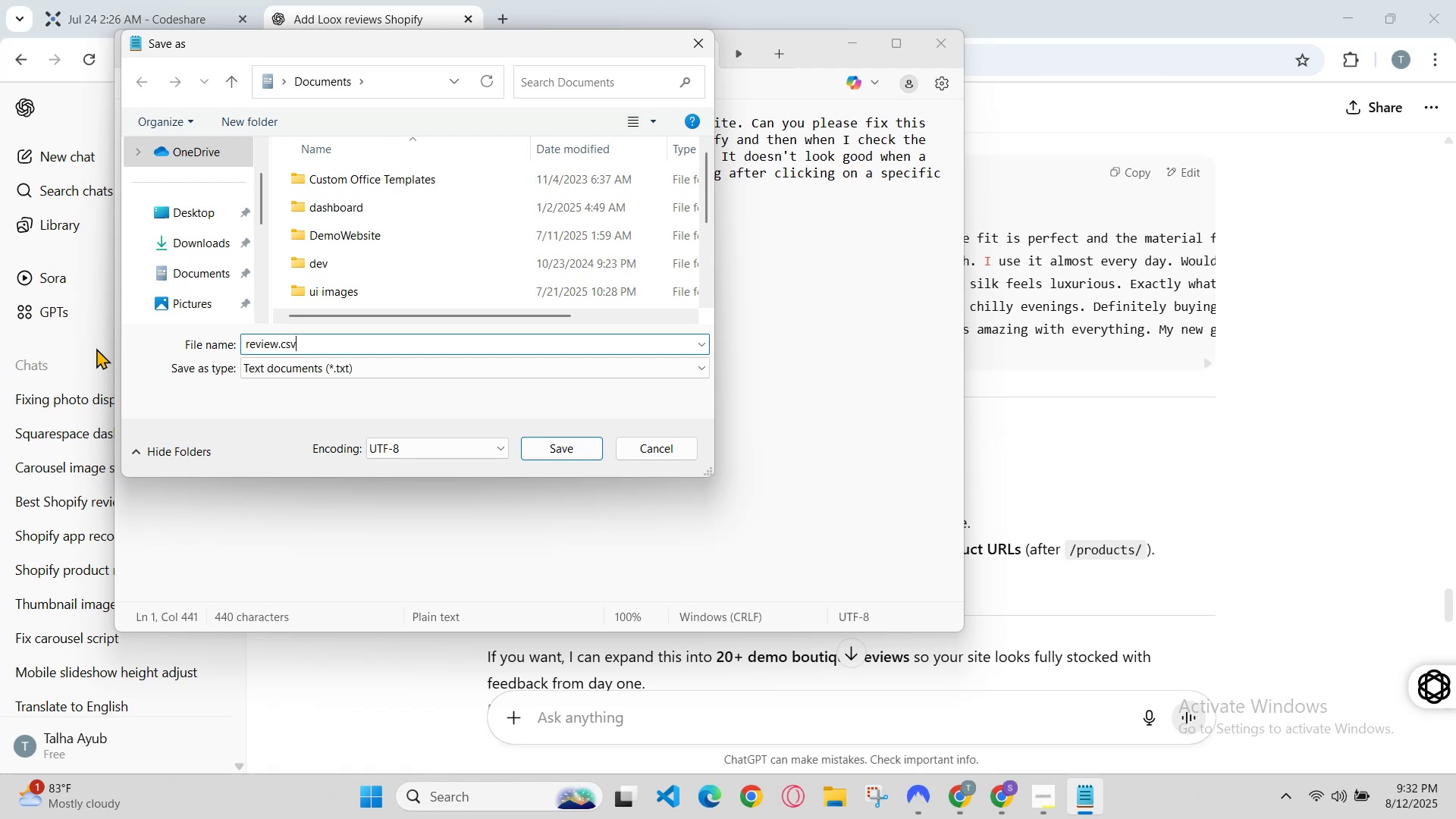 
left_click([227, 255])
 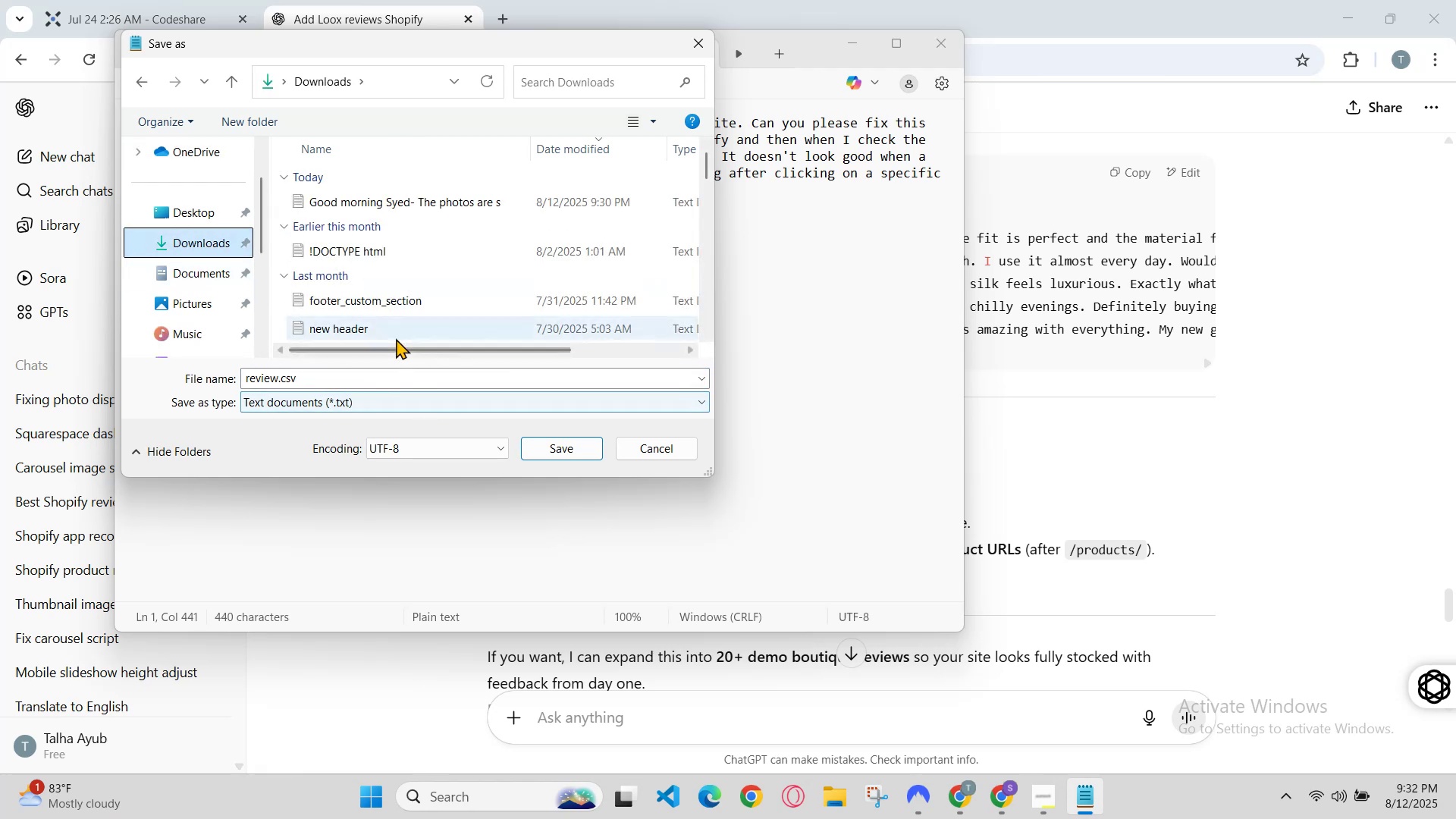 
left_click([569, 453])
 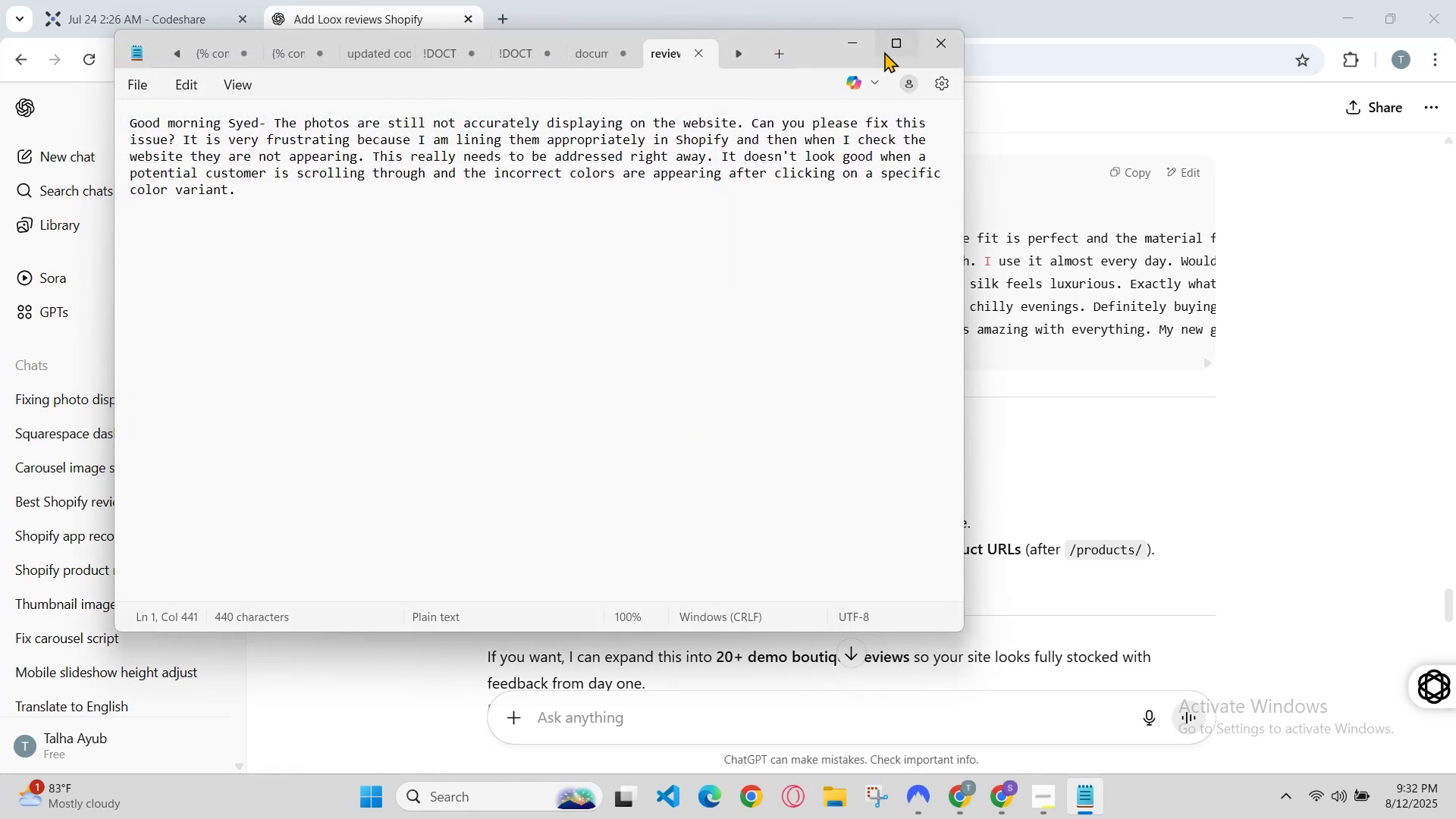 
left_click([849, 41])
 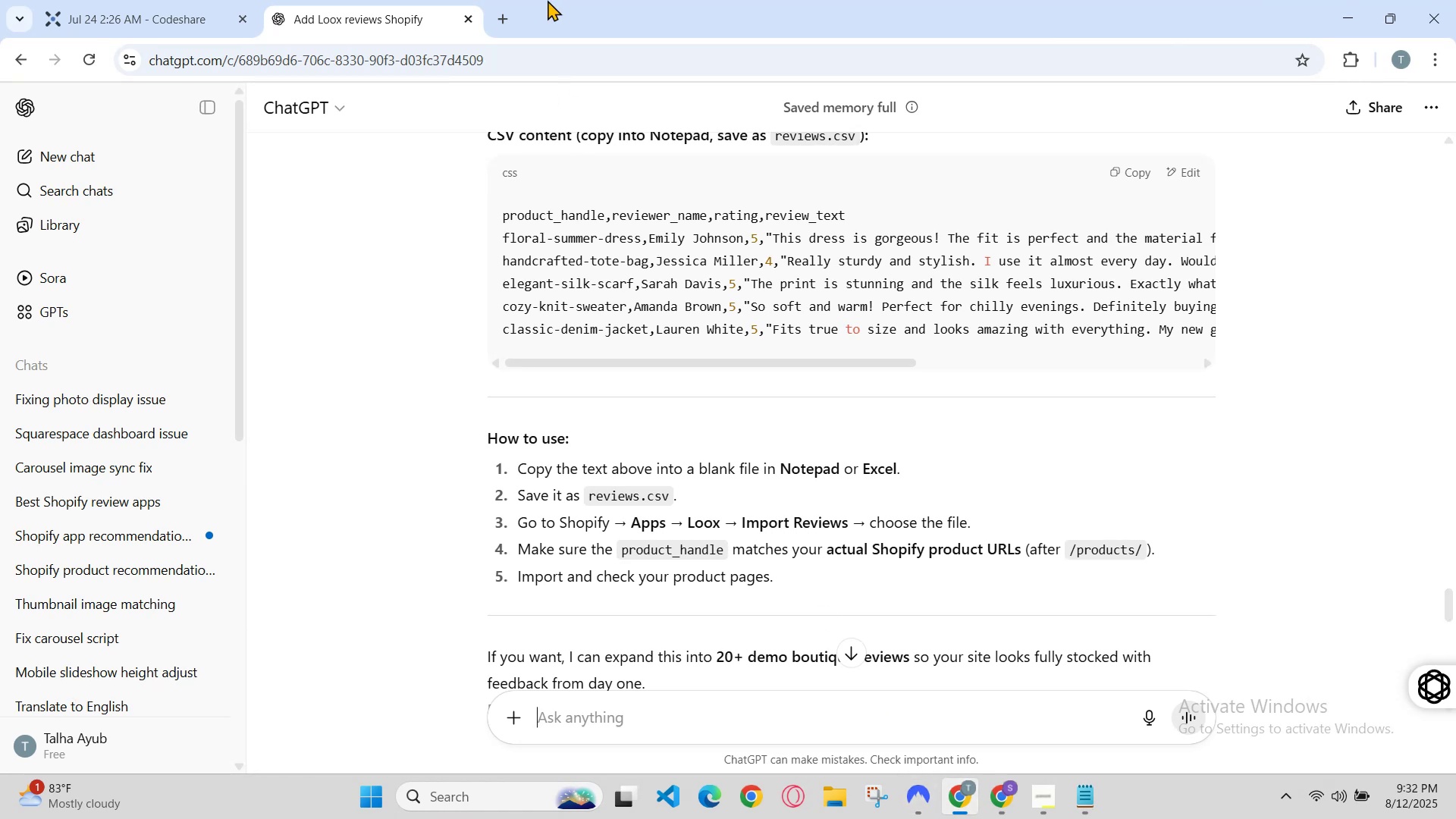 
left_click([180, 0])
 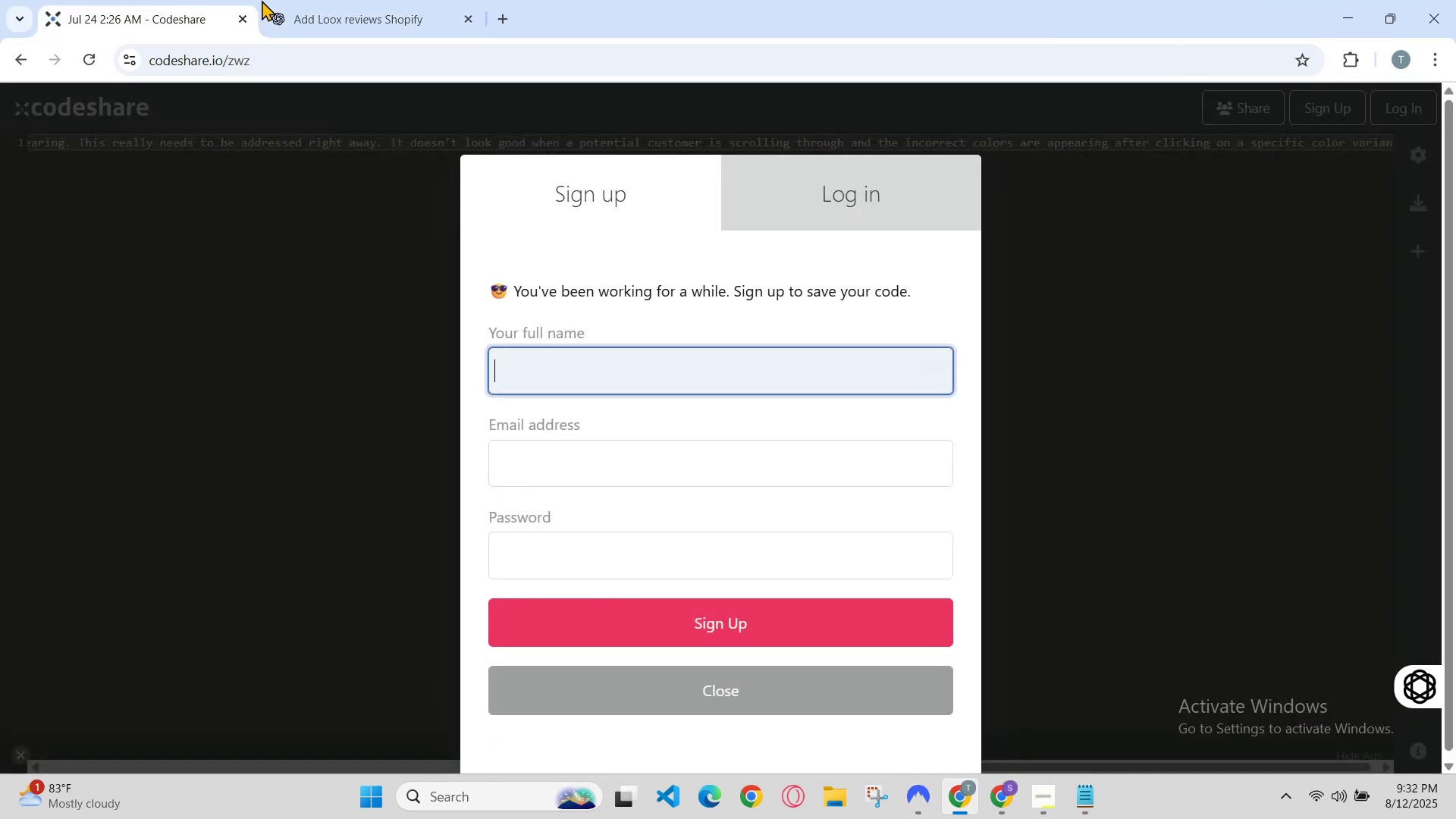 
left_click([279, 0])
 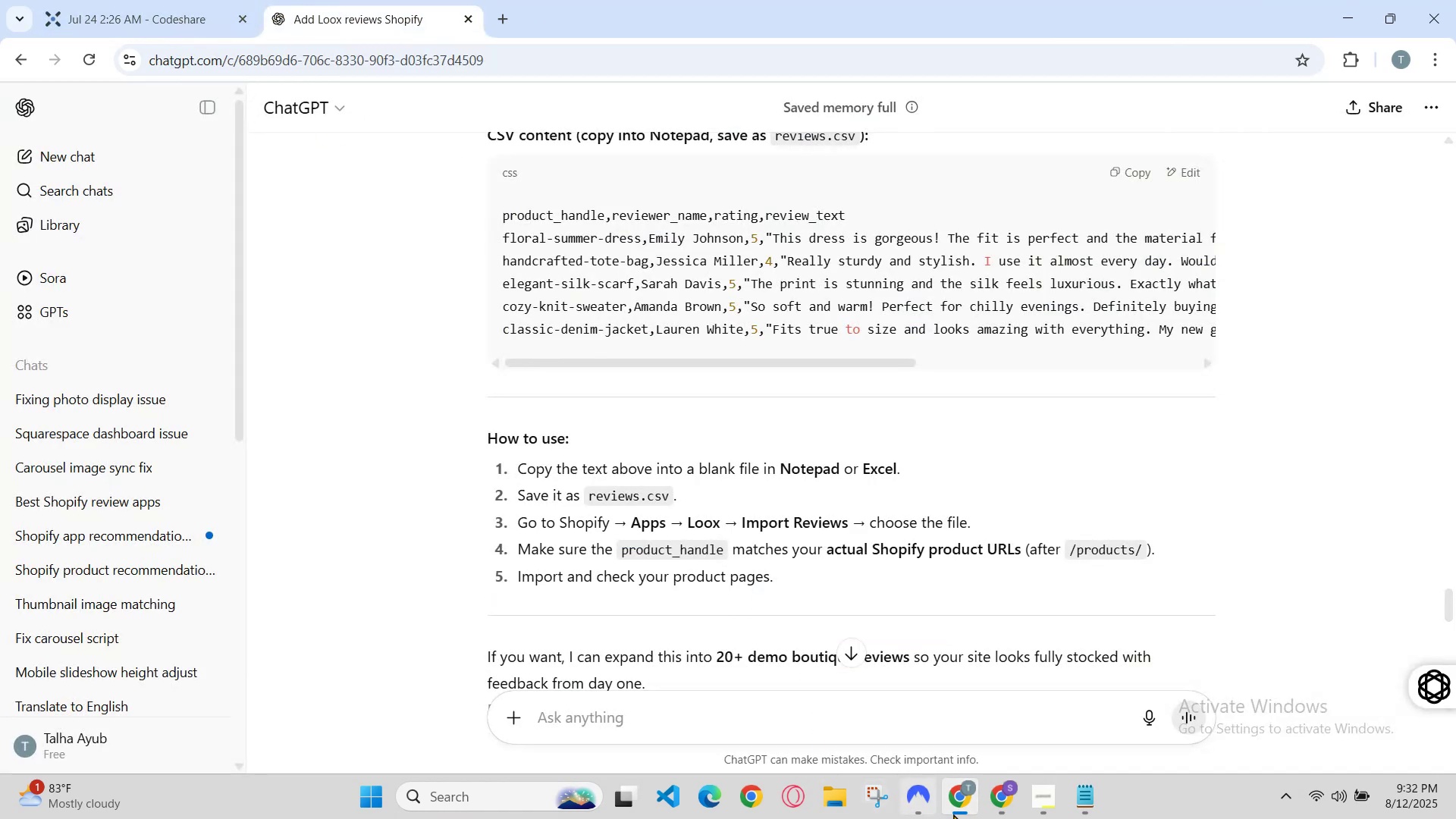 
left_click_drag(start_coordinate=[1014, 806], to_coordinate=[1010, 806])
 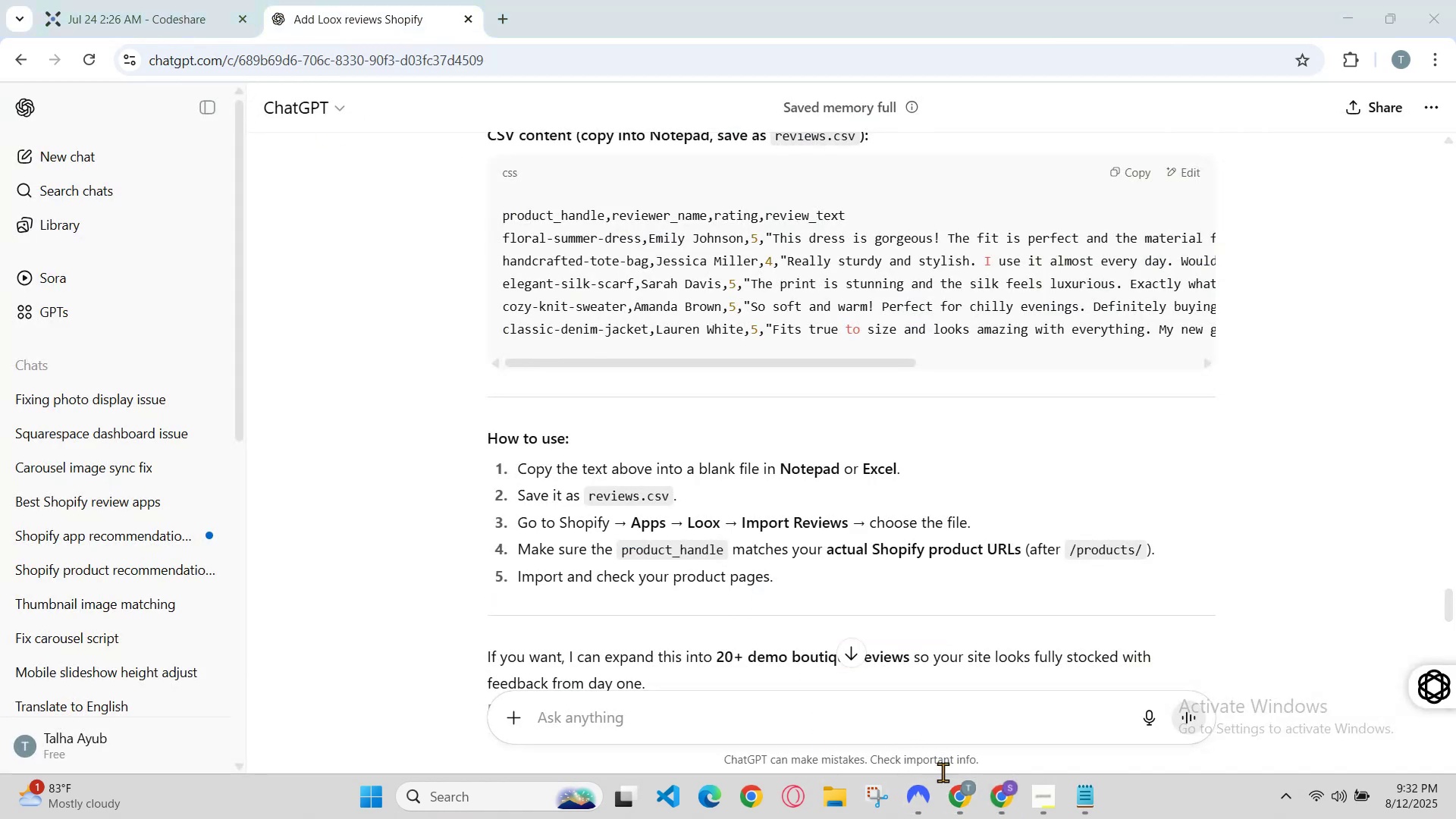 
left_click_drag(start_coordinate=[1010, 799], to_coordinate=[1005, 800])
 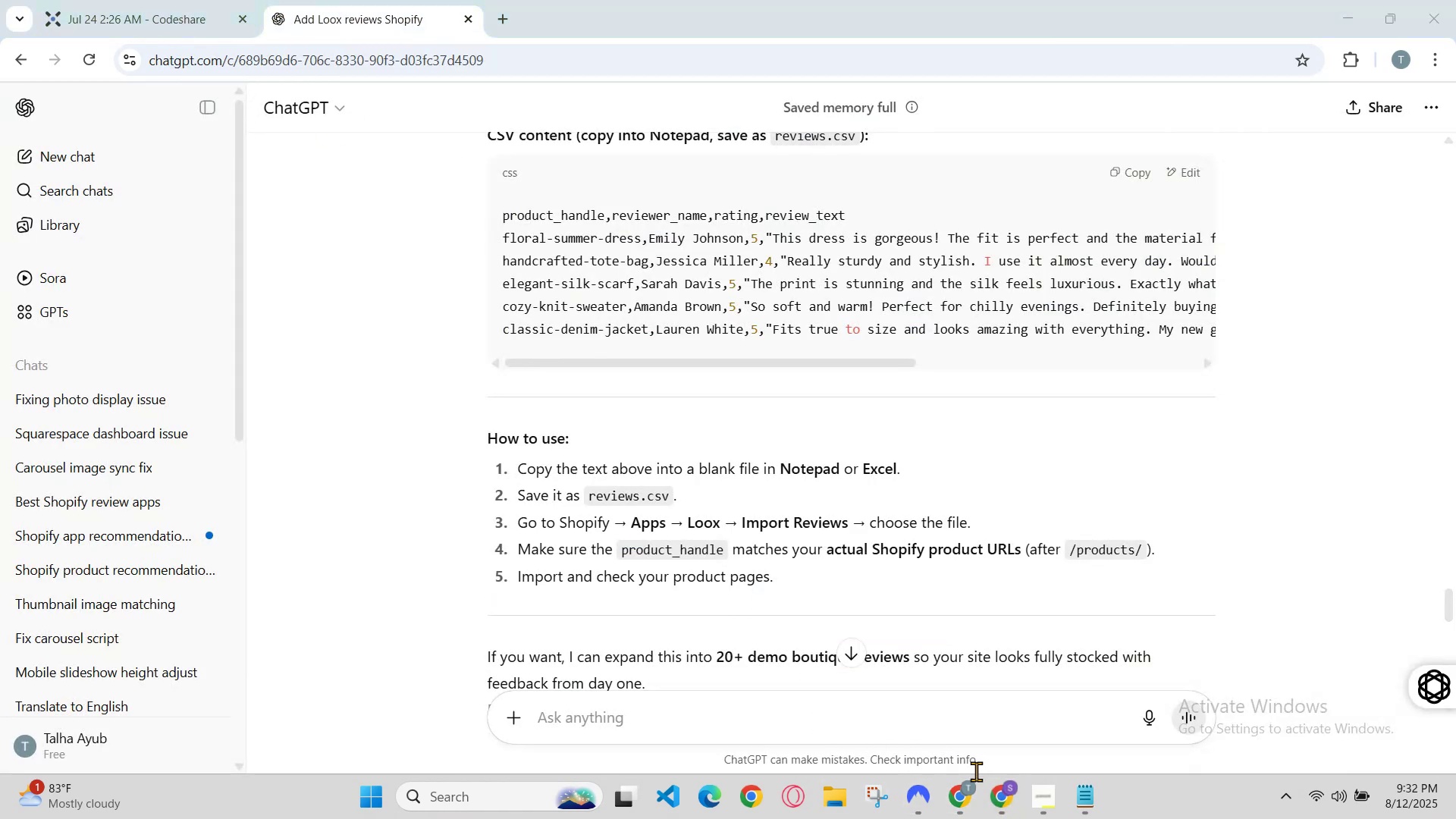 
left_click_drag(start_coordinate=[1020, 799], to_coordinate=[1015, 799])
 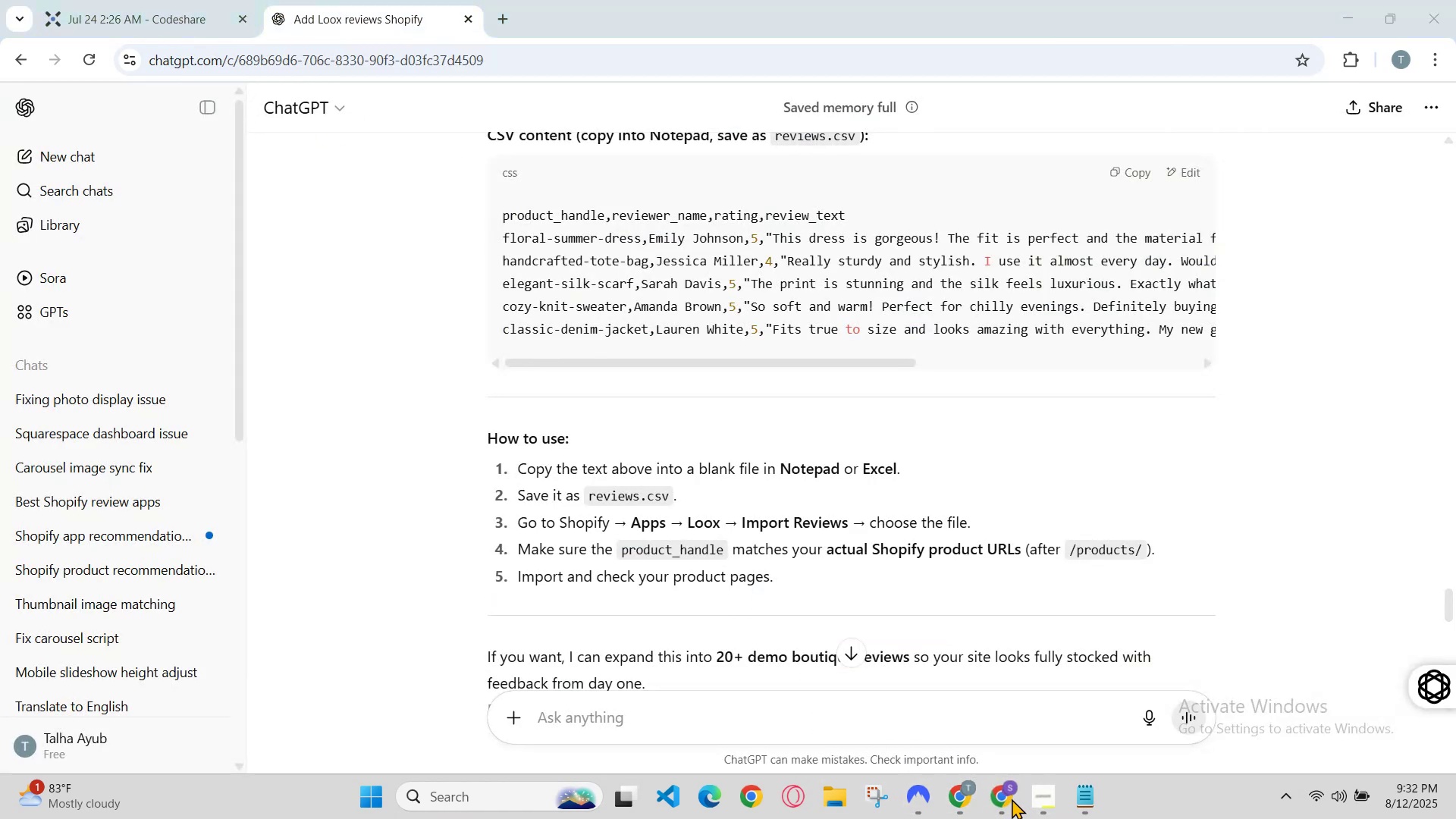 
left_click([1009, 798])
 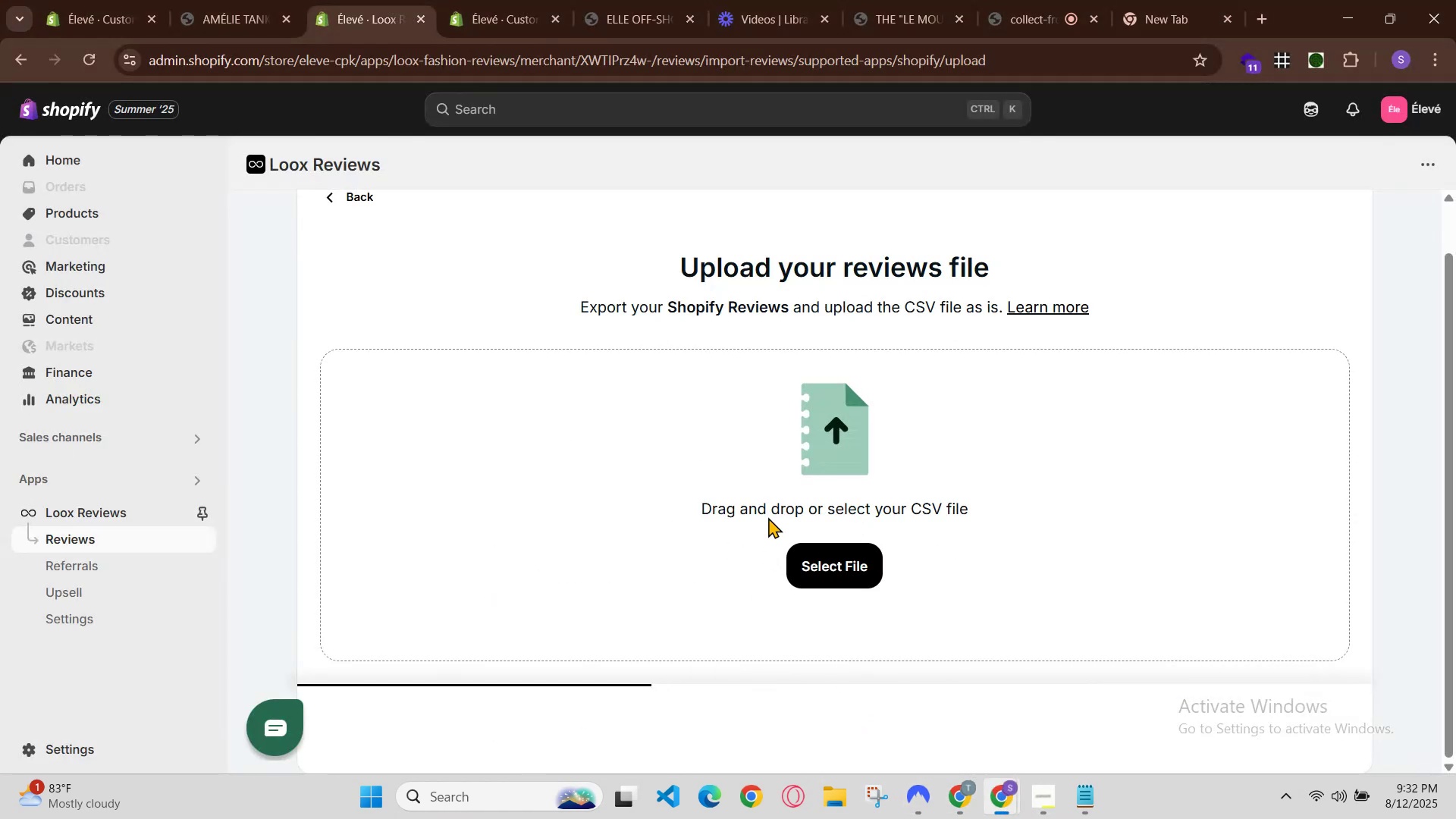 
left_click([814, 565])
 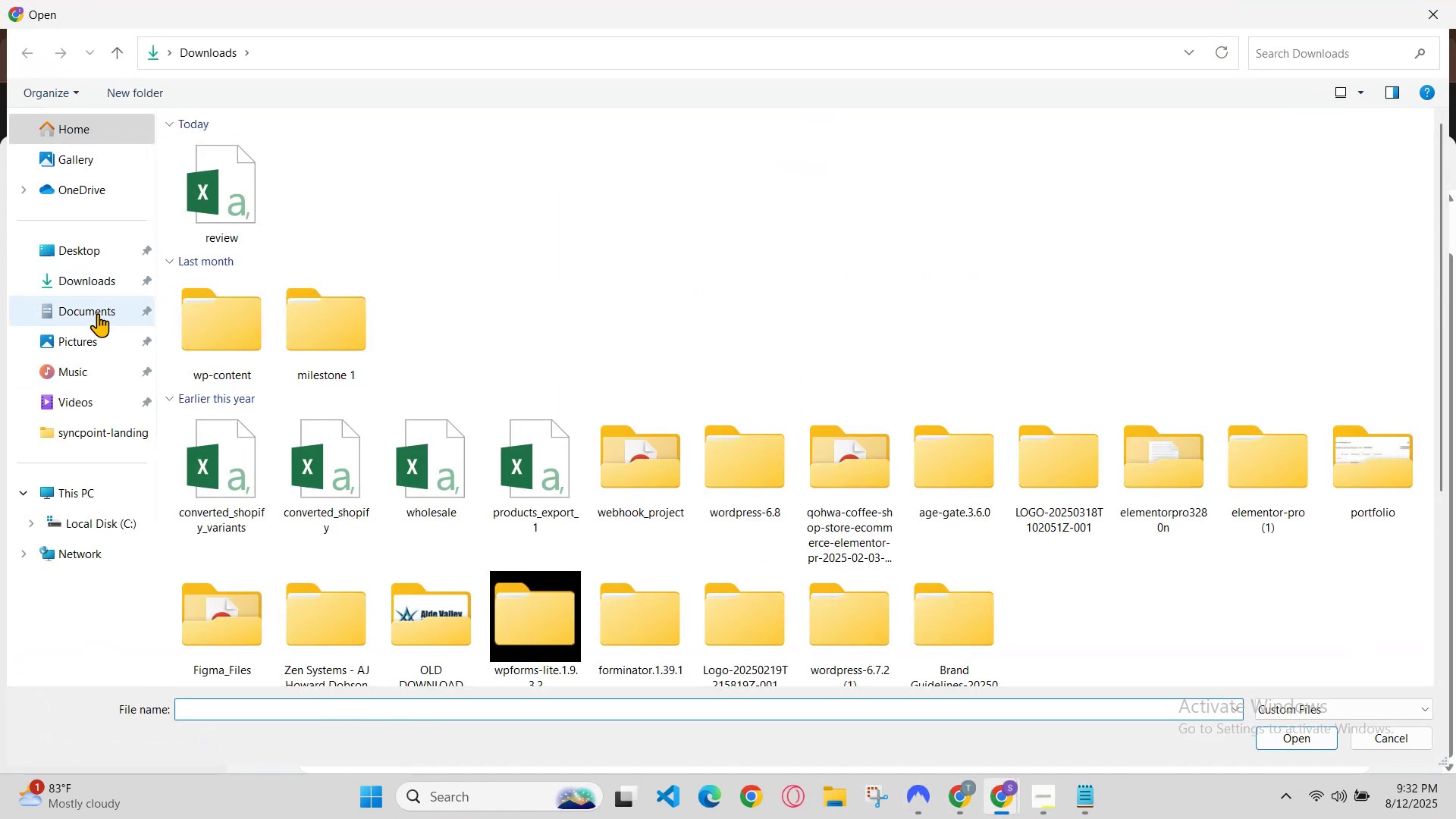 
left_click([91, 279])
 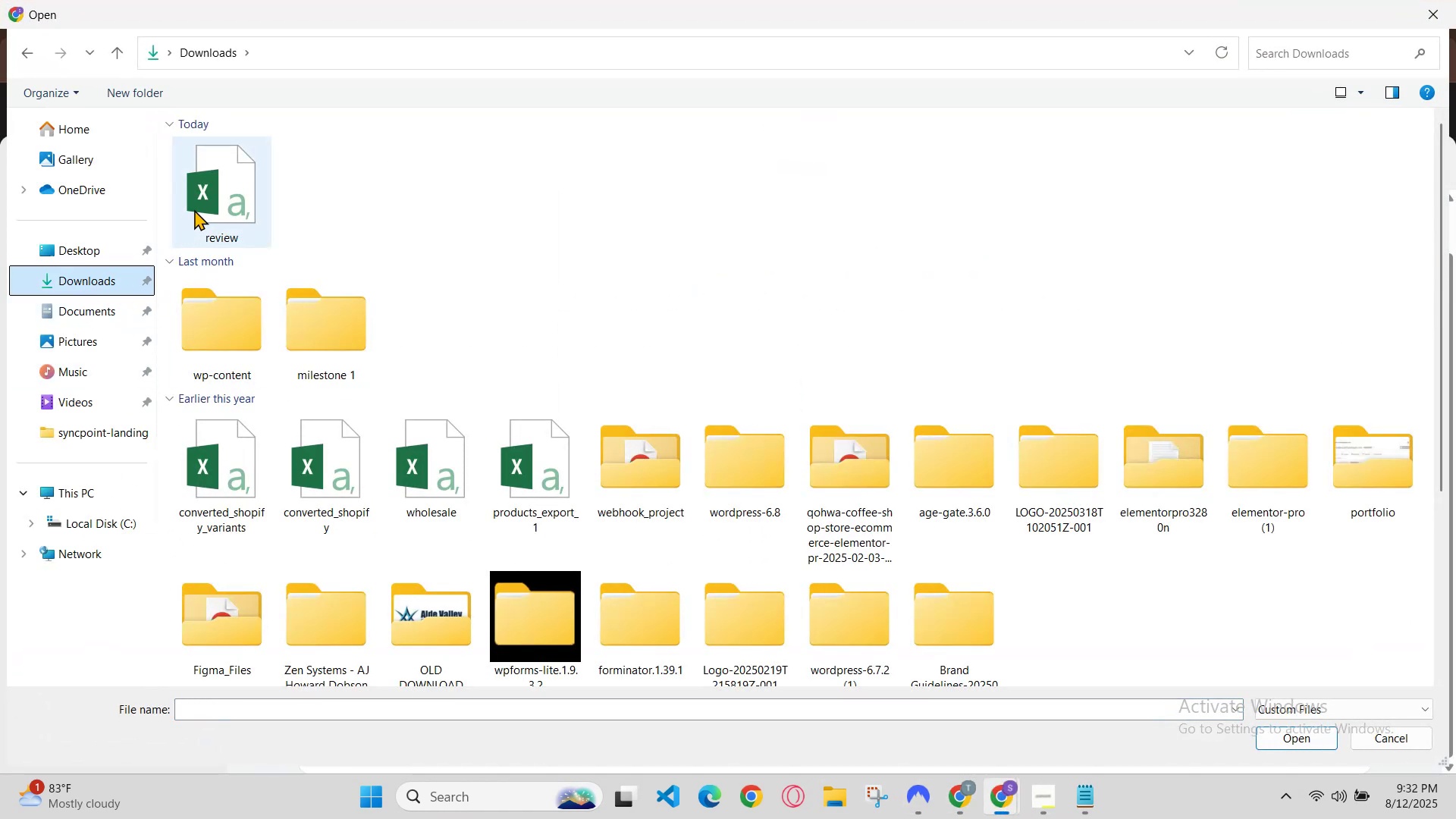 
left_click([199, 206])
 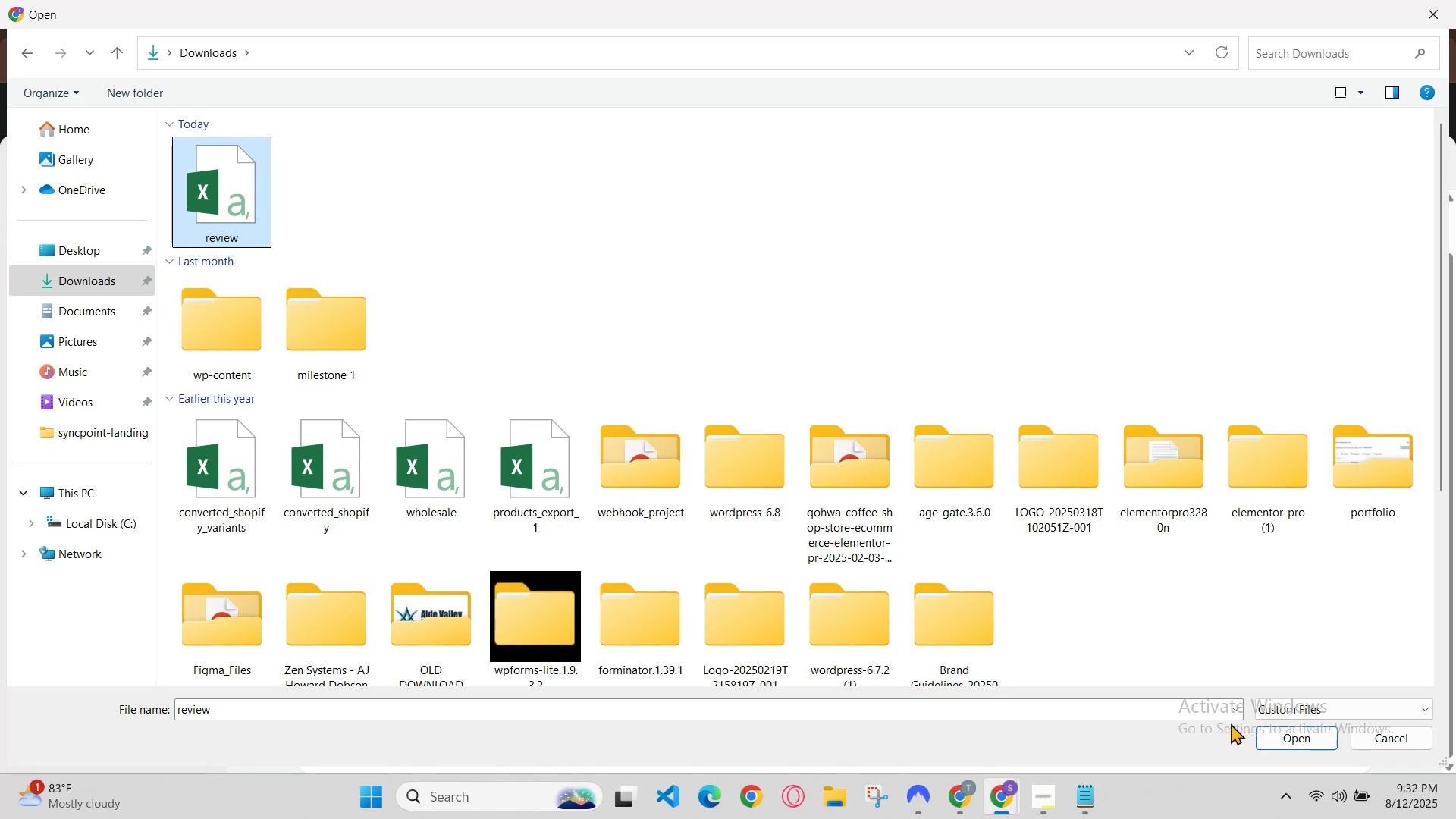 
left_click([1277, 731])
 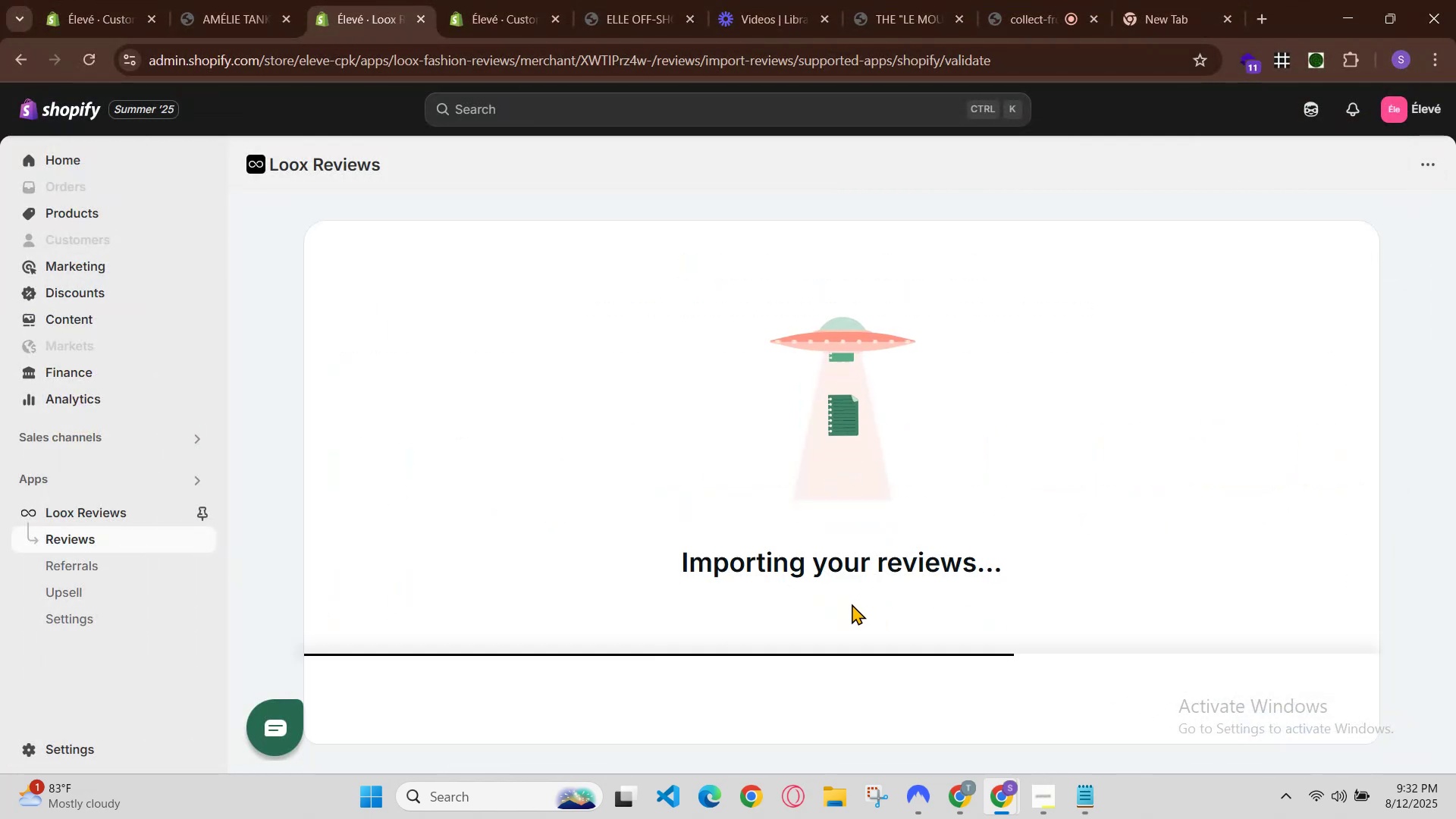 
mouse_move([827, 577])
 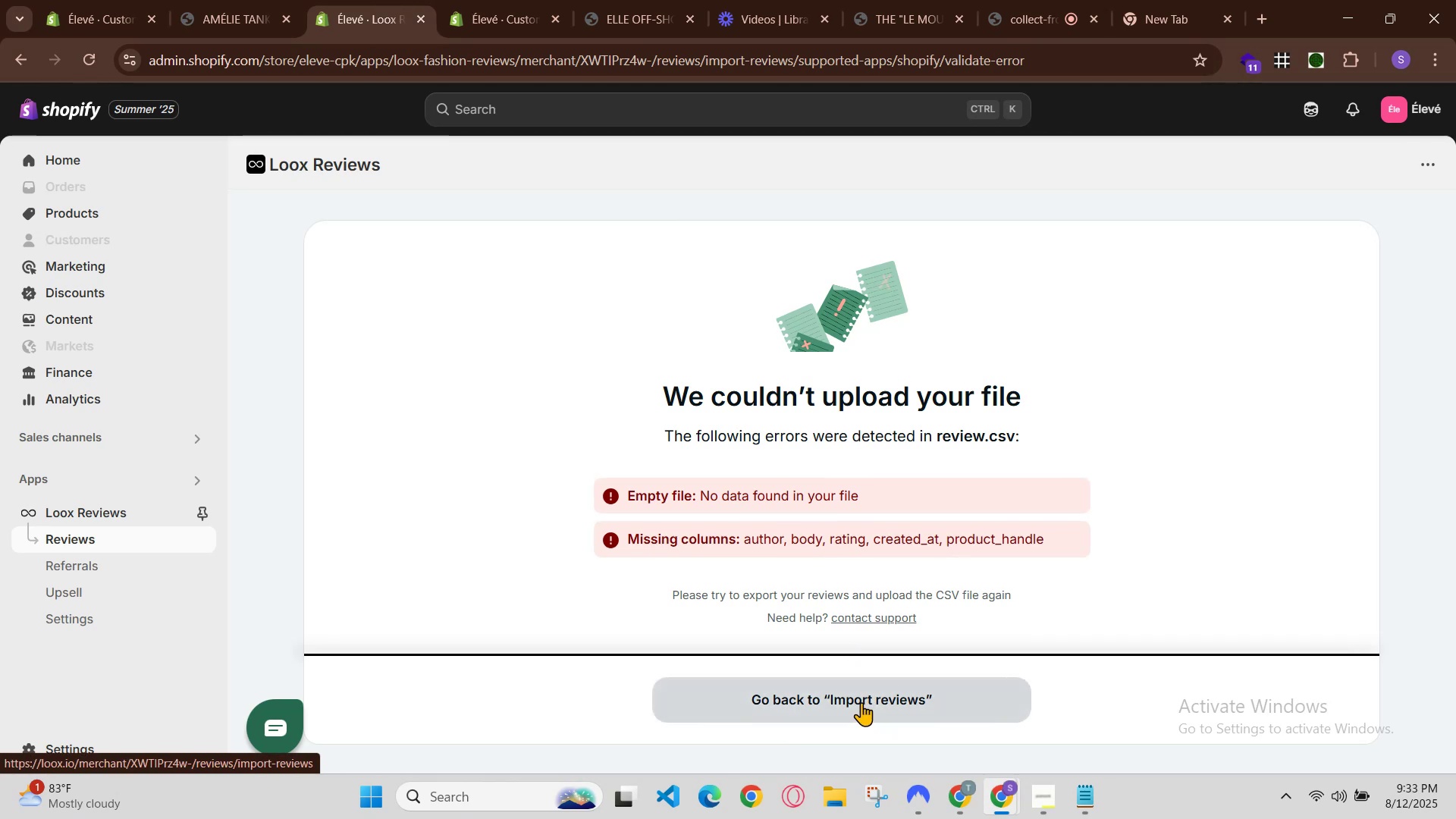 
wait(7.88)
 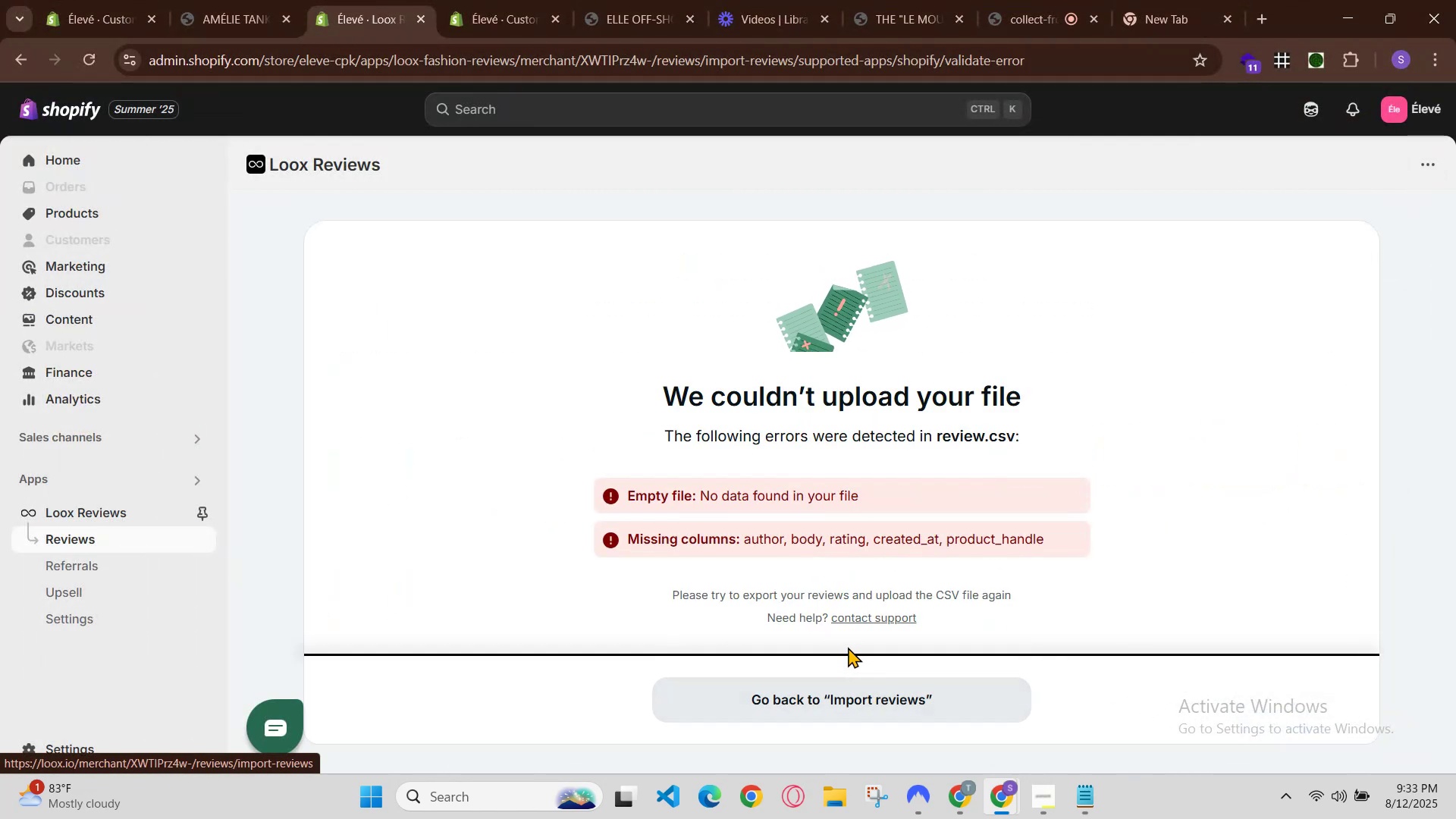 
left_click([920, 476])
 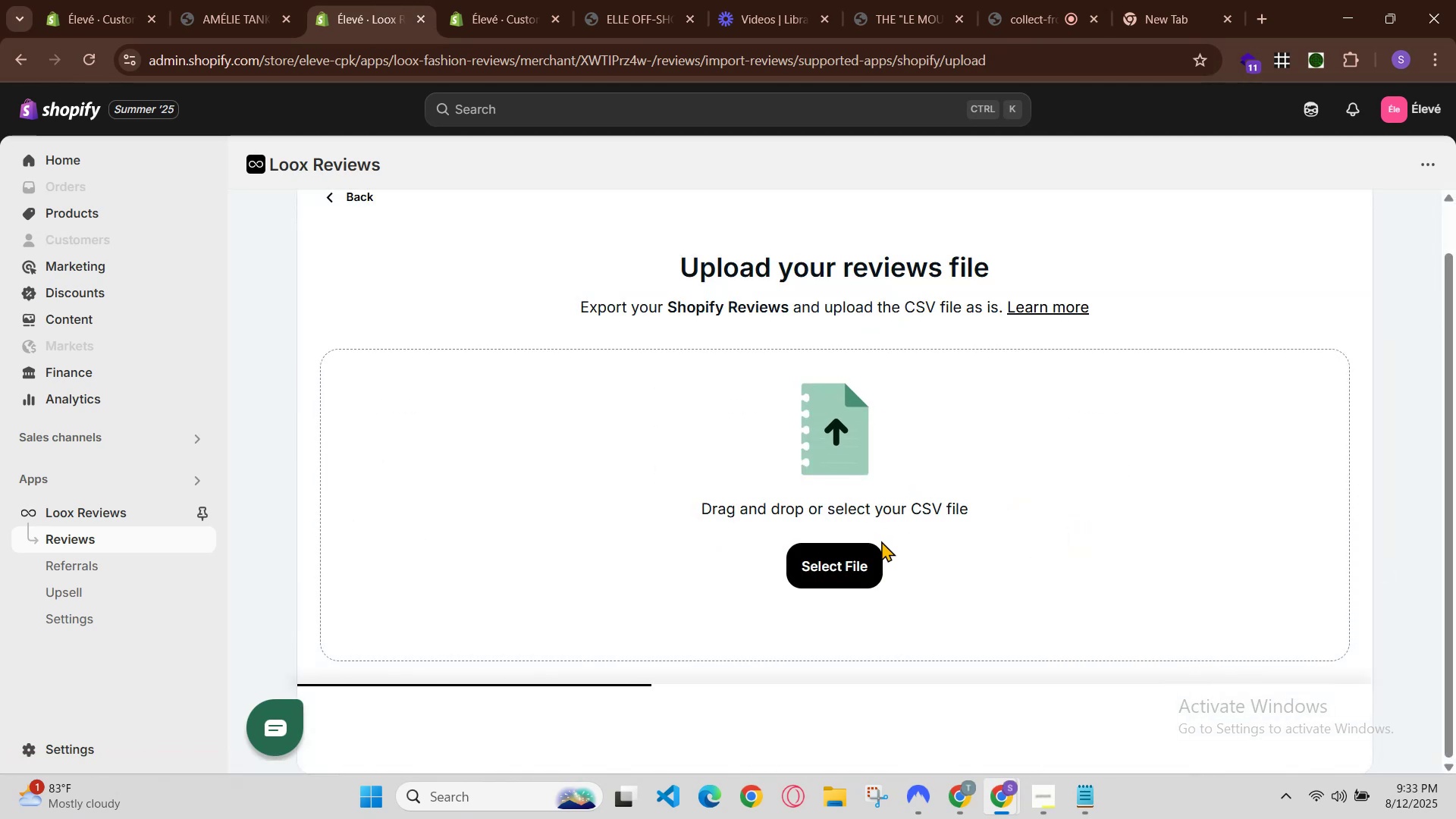 
left_click([860, 566])
 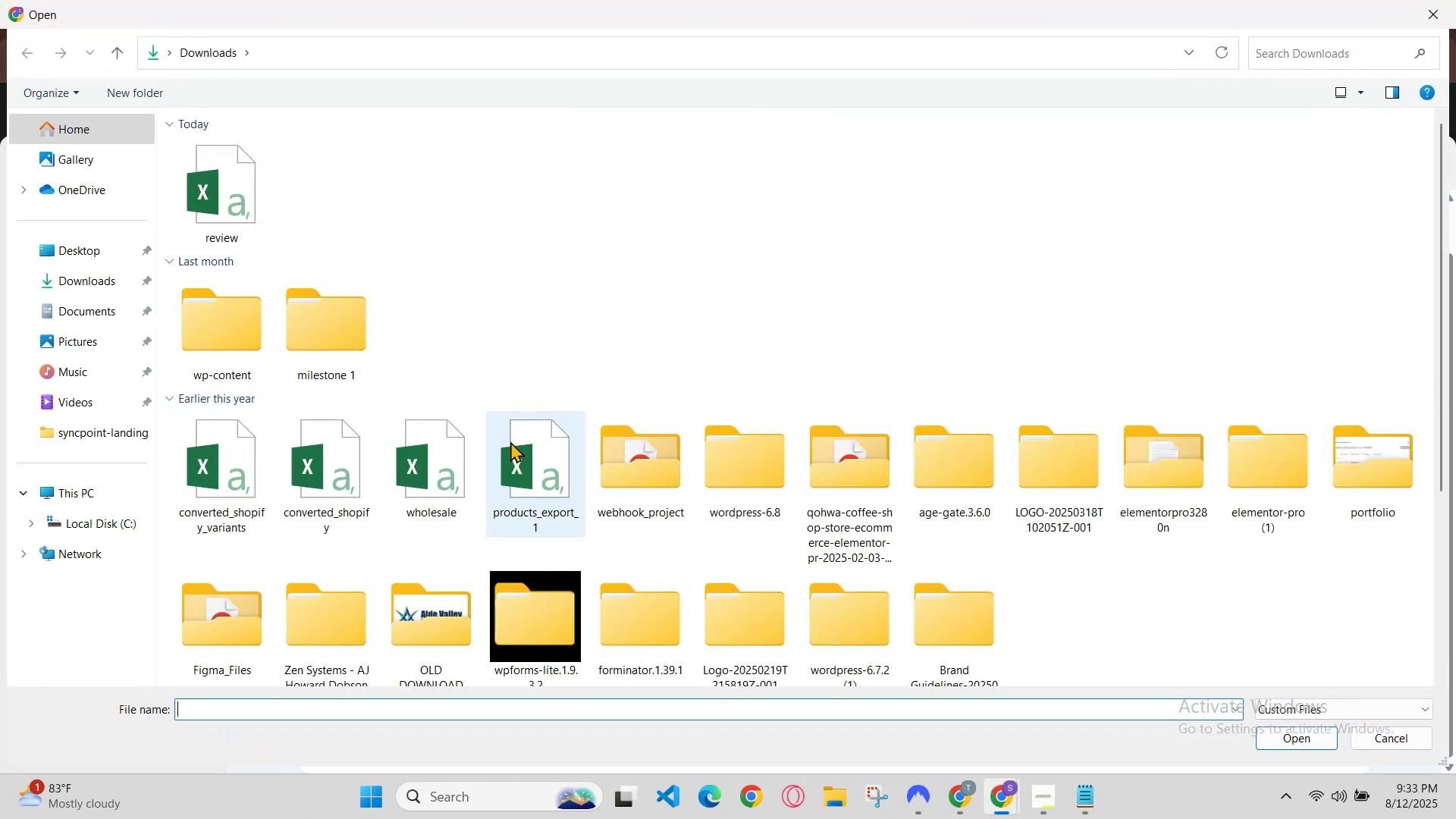 
scroll: coordinate [703, 395], scroll_direction: down, amount: 2.0
 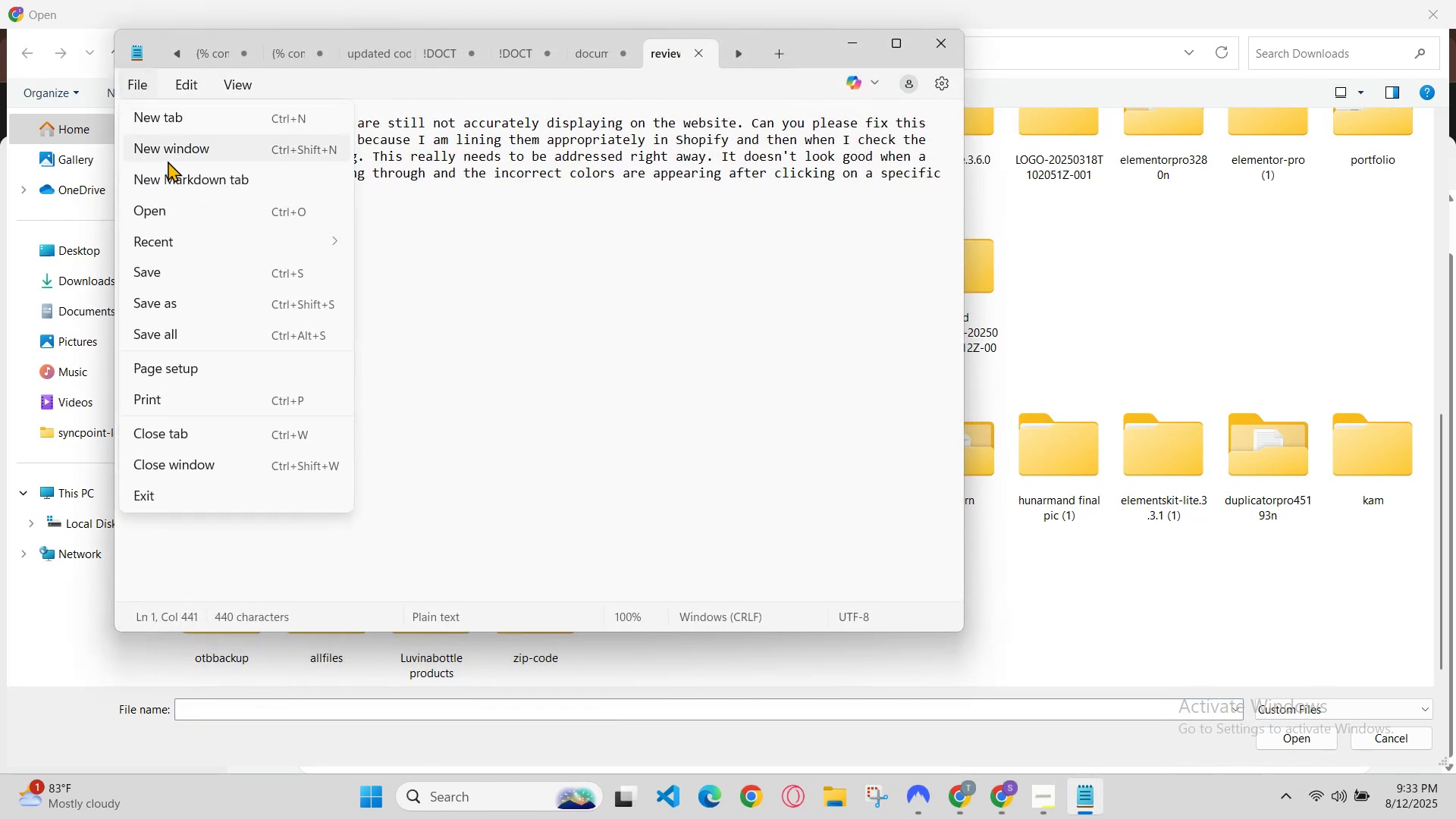 
wait(6.57)
 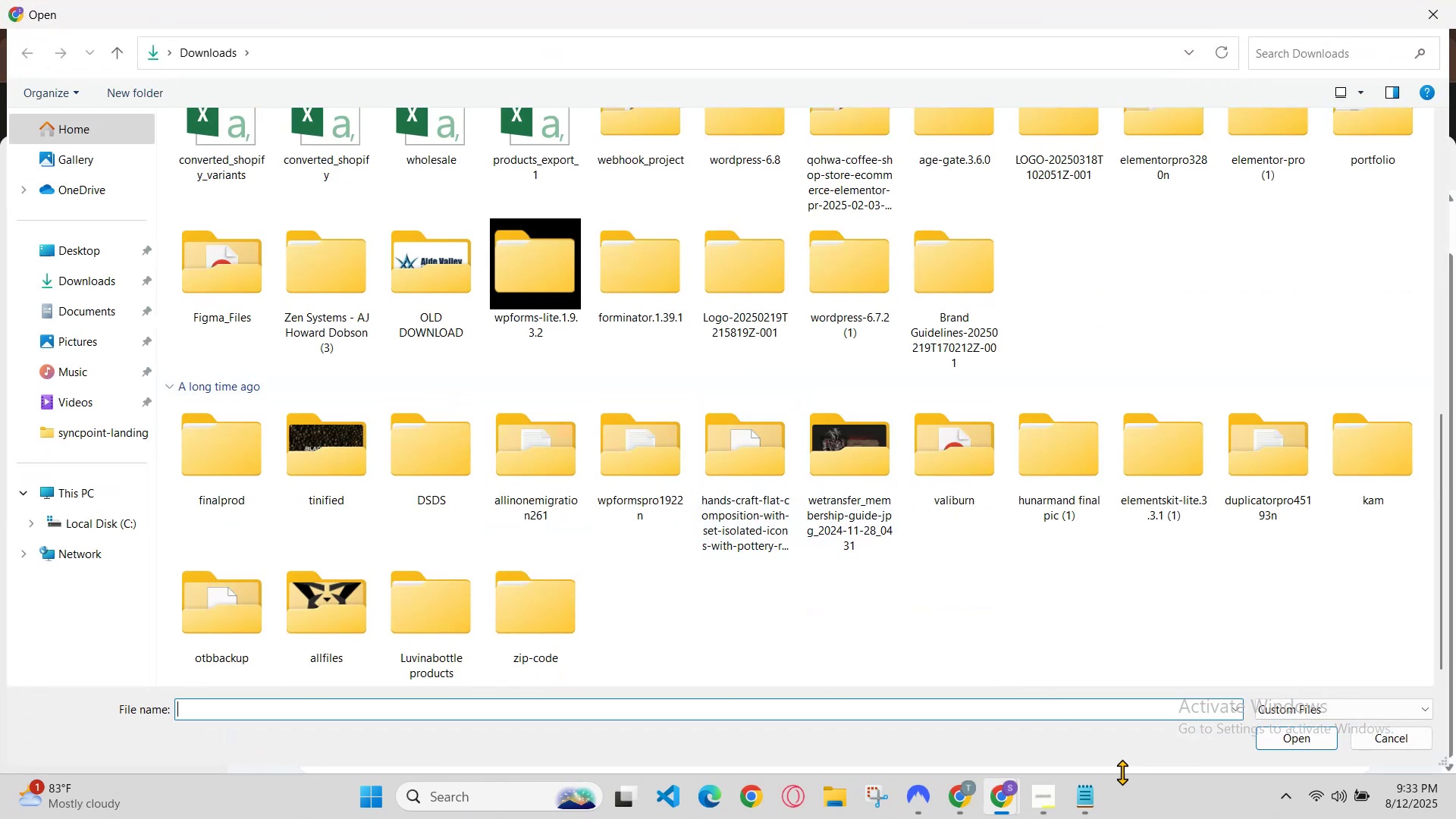 
left_click([188, 325])
 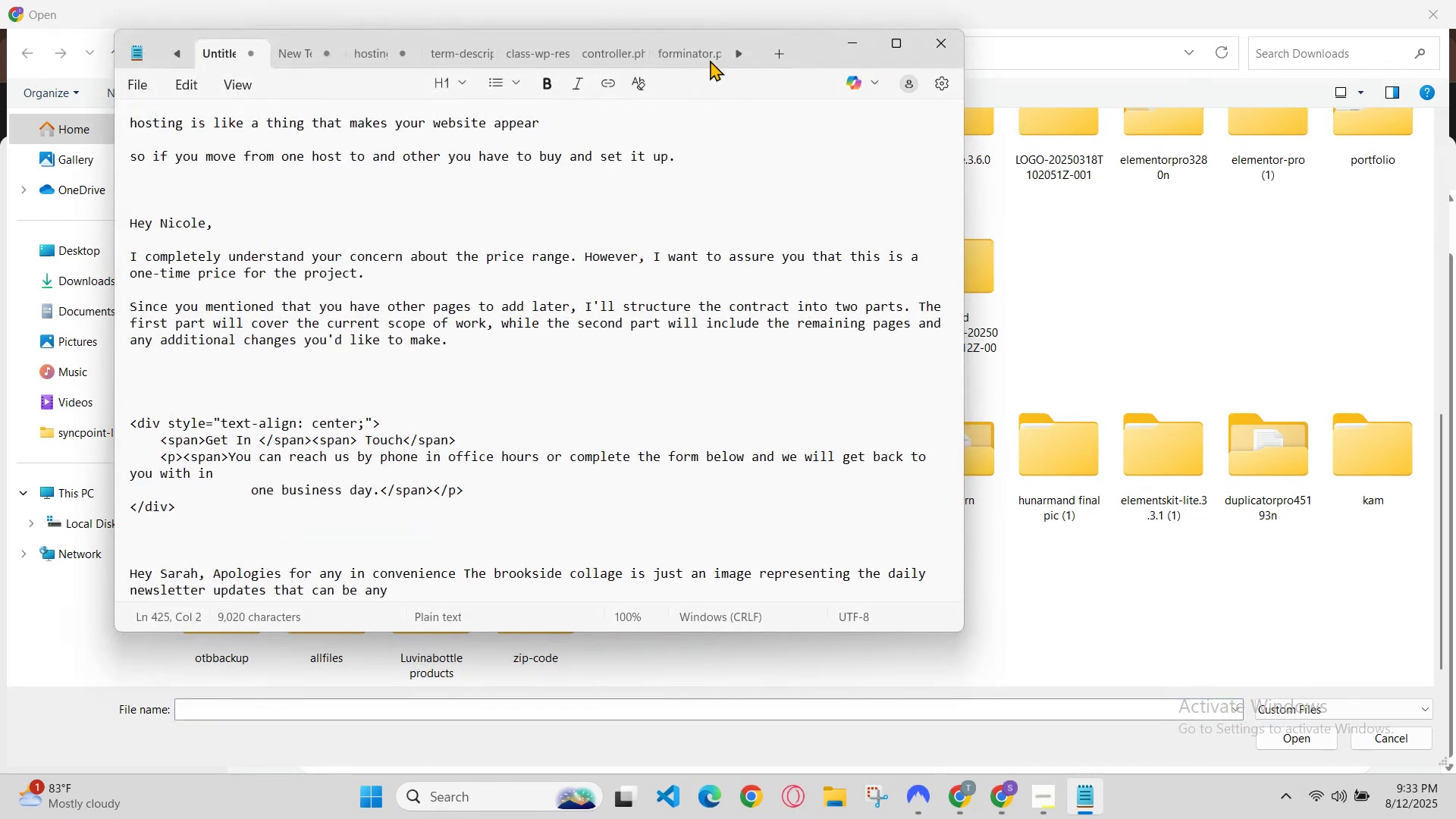 
left_click([698, 52])
 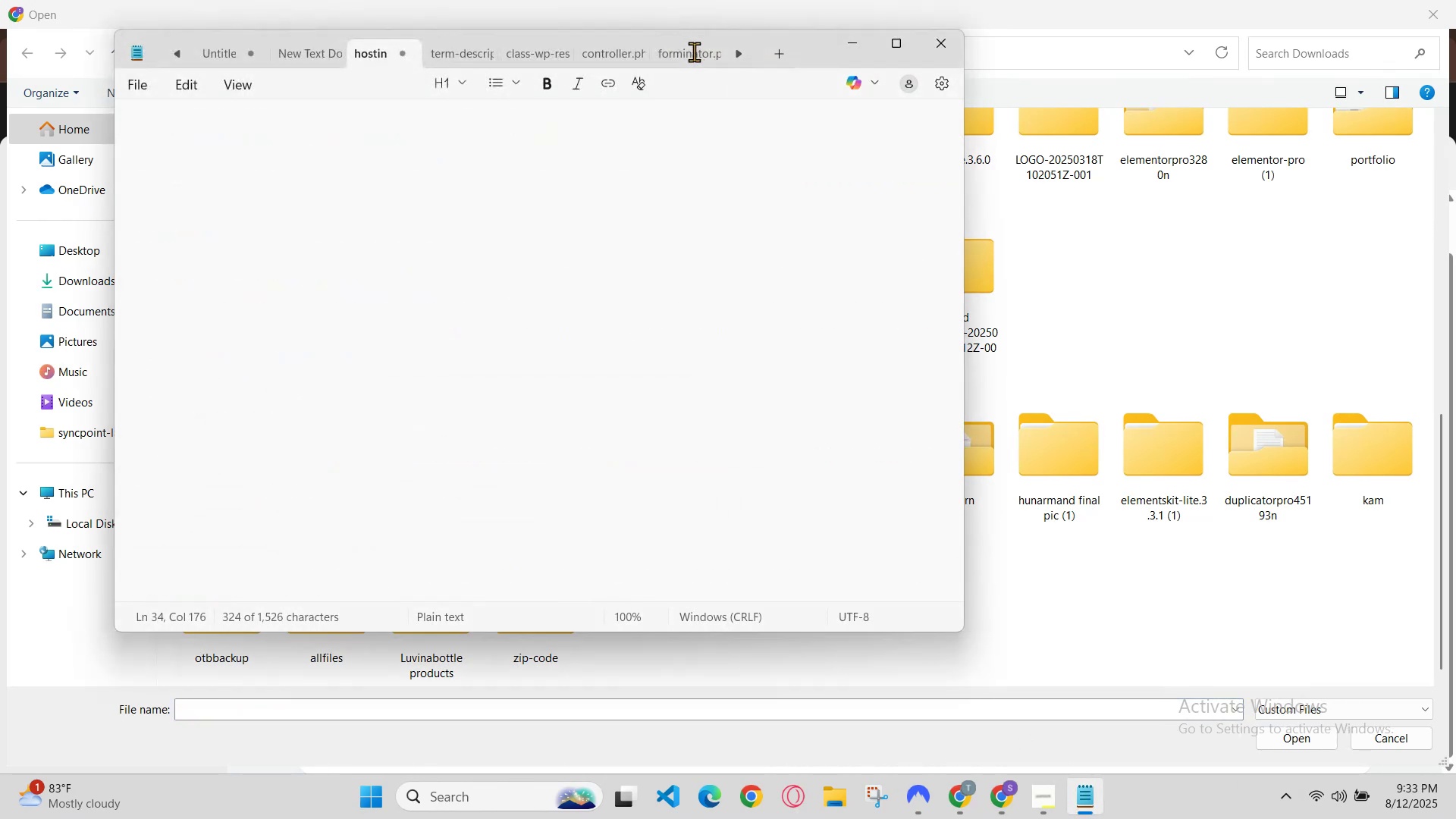 
left_click([694, 52])
 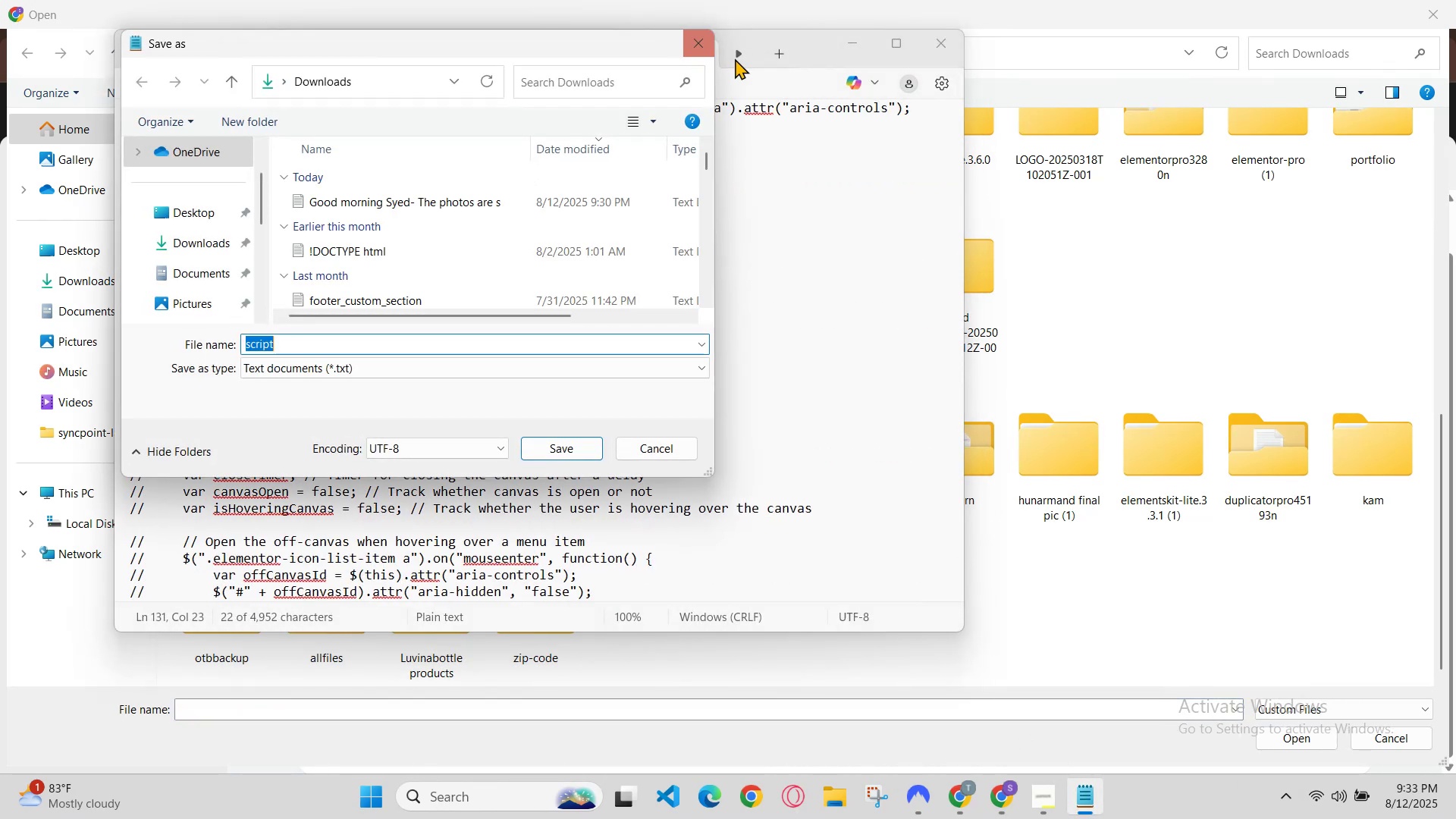 
left_click([701, 47])
 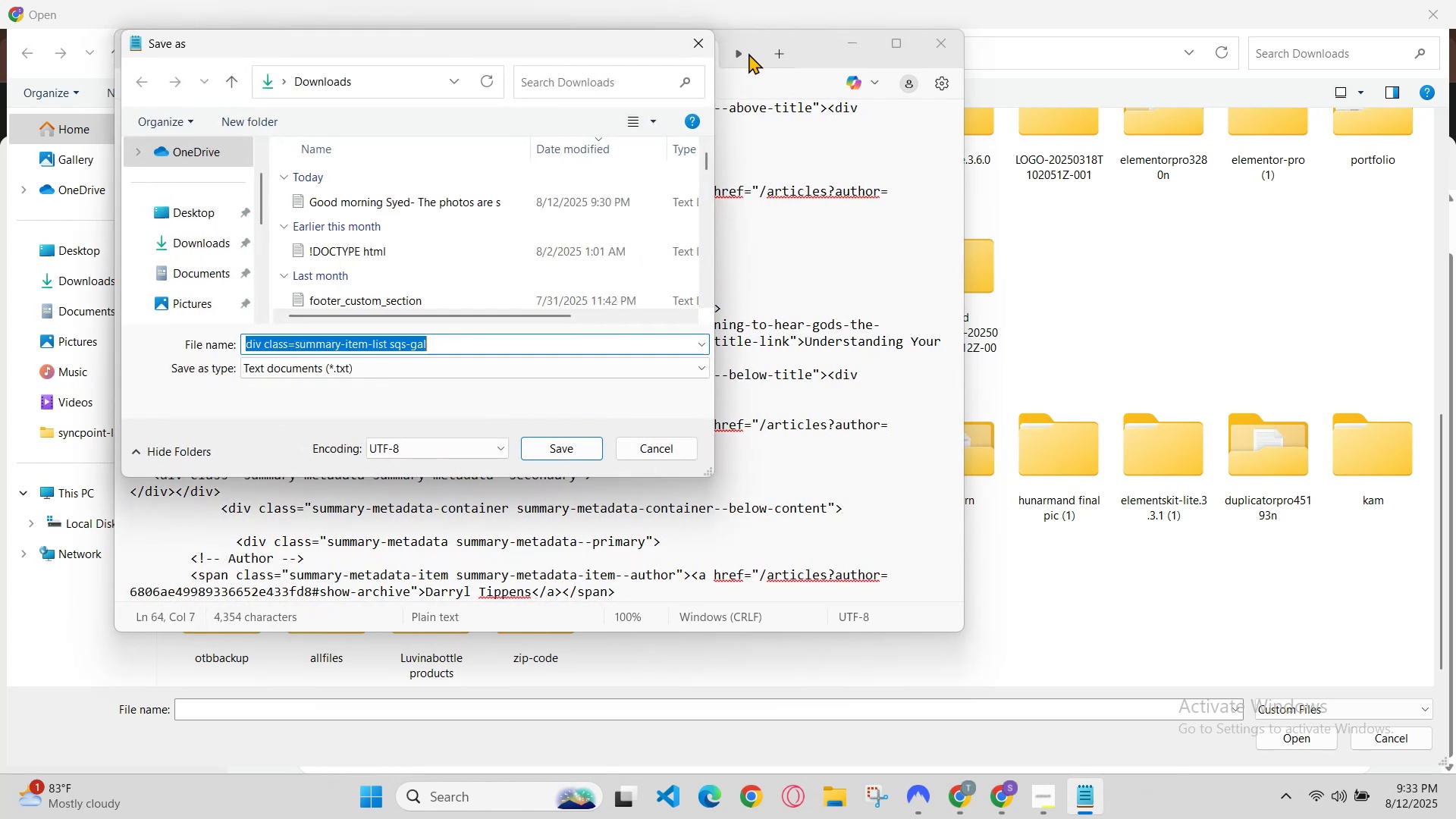 
left_click_drag(start_coordinate=[706, 42], to_coordinate=[704, 46])
 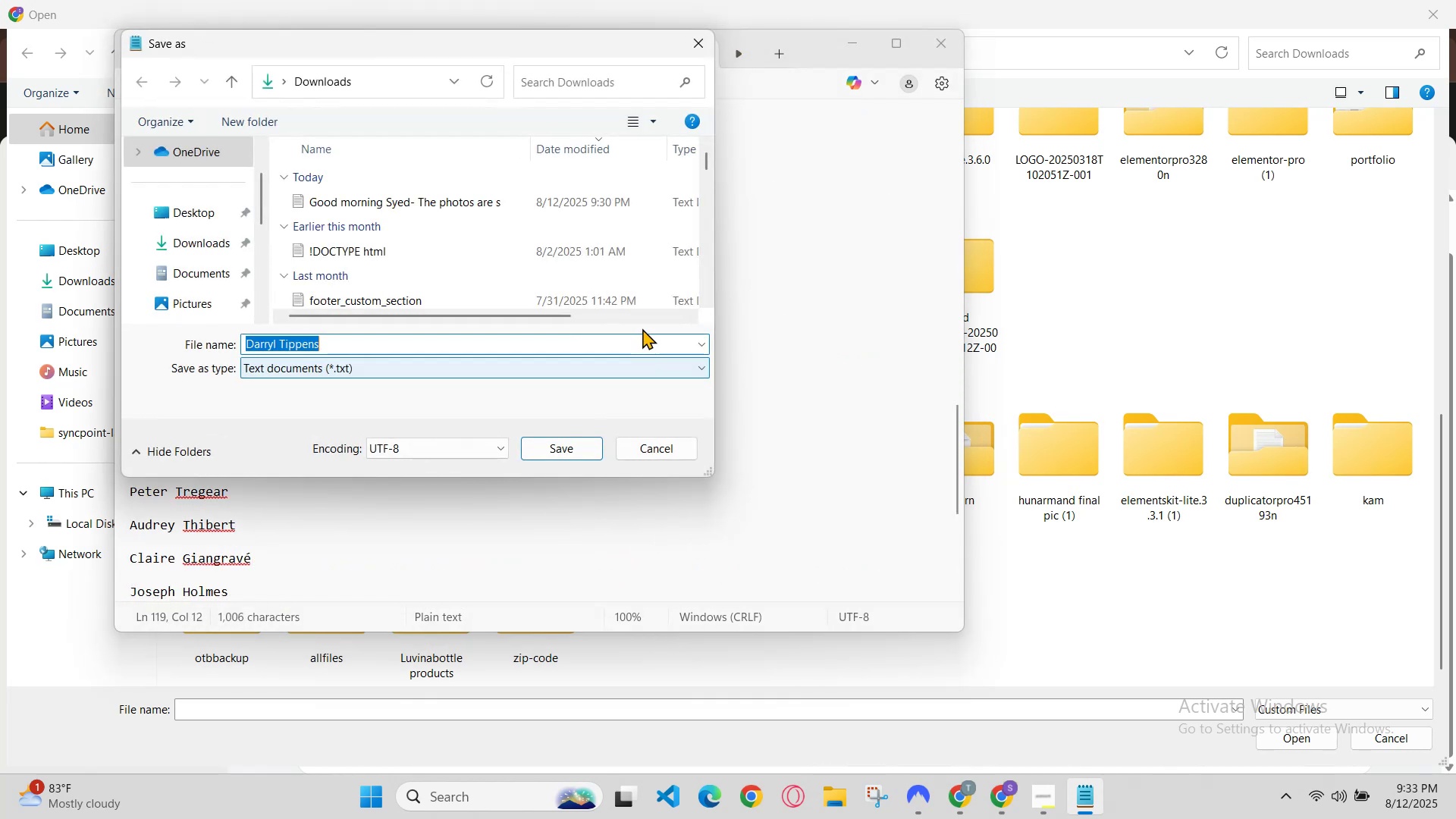 
left_click_drag(start_coordinate=[663, 424], to_coordinate=[668, 438])
 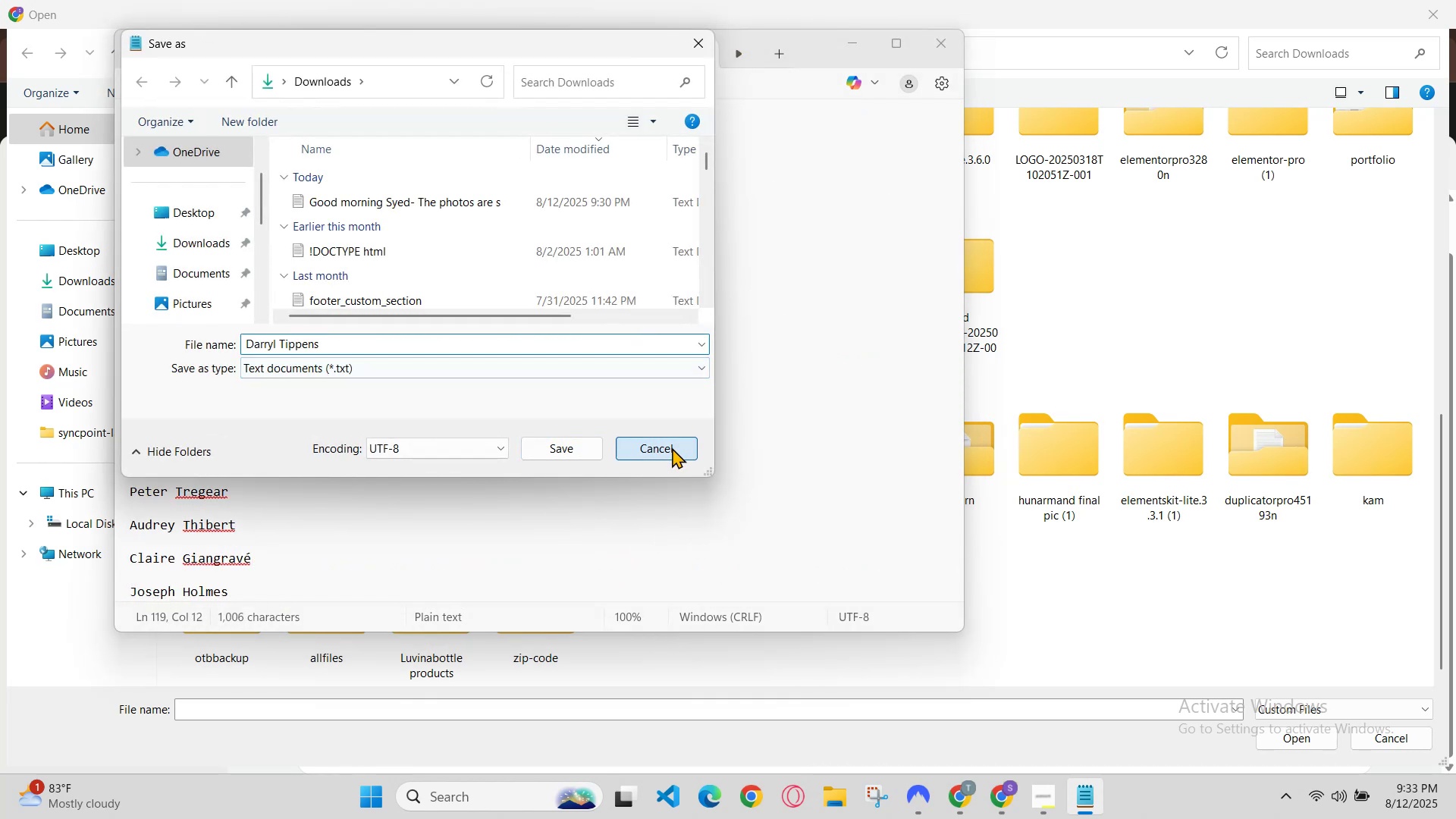 
triple_click([671, 449])
 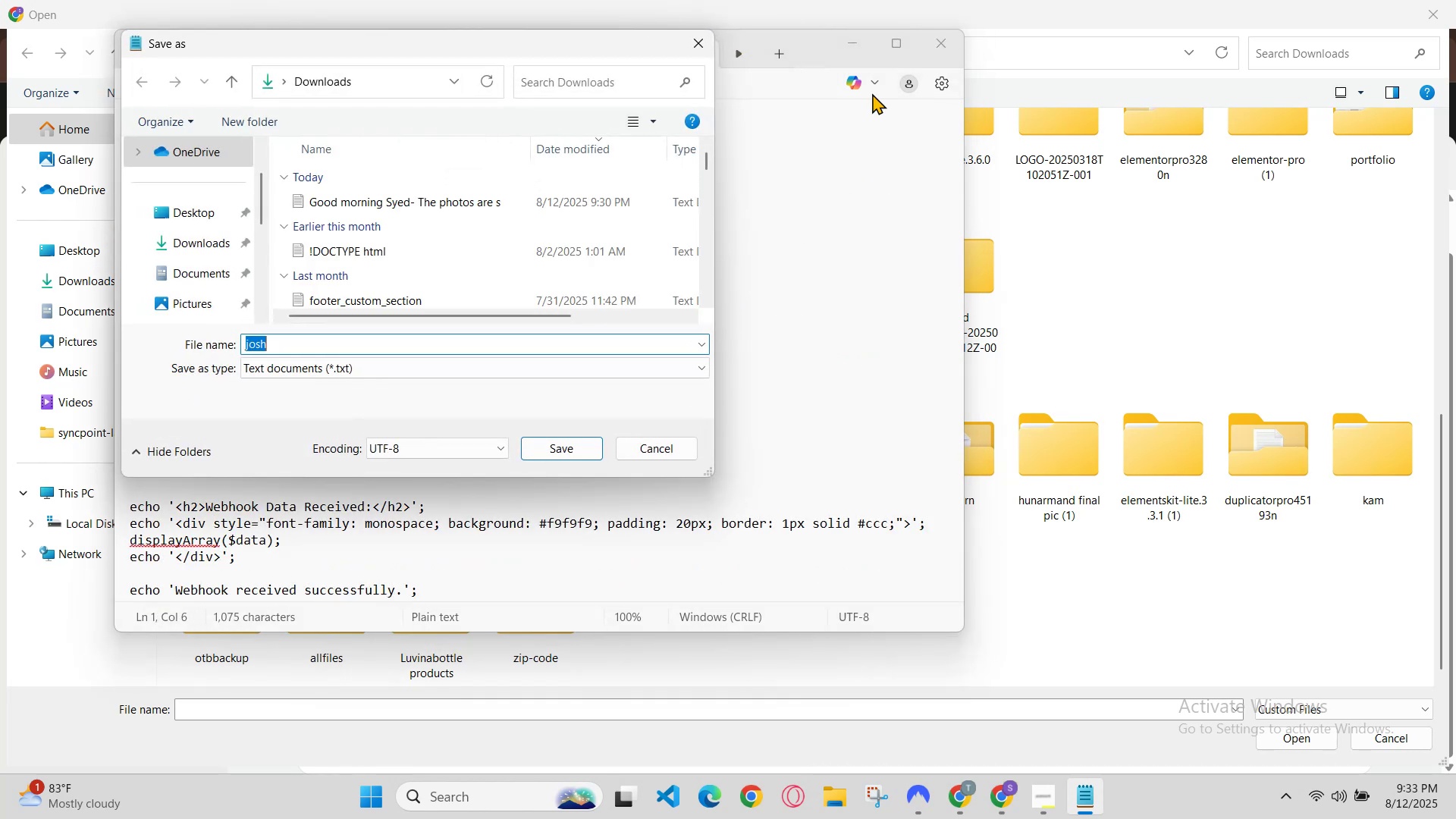 
left_click_drag(start_coordinate=[937, 39], to_coordinate=[937, 49])
 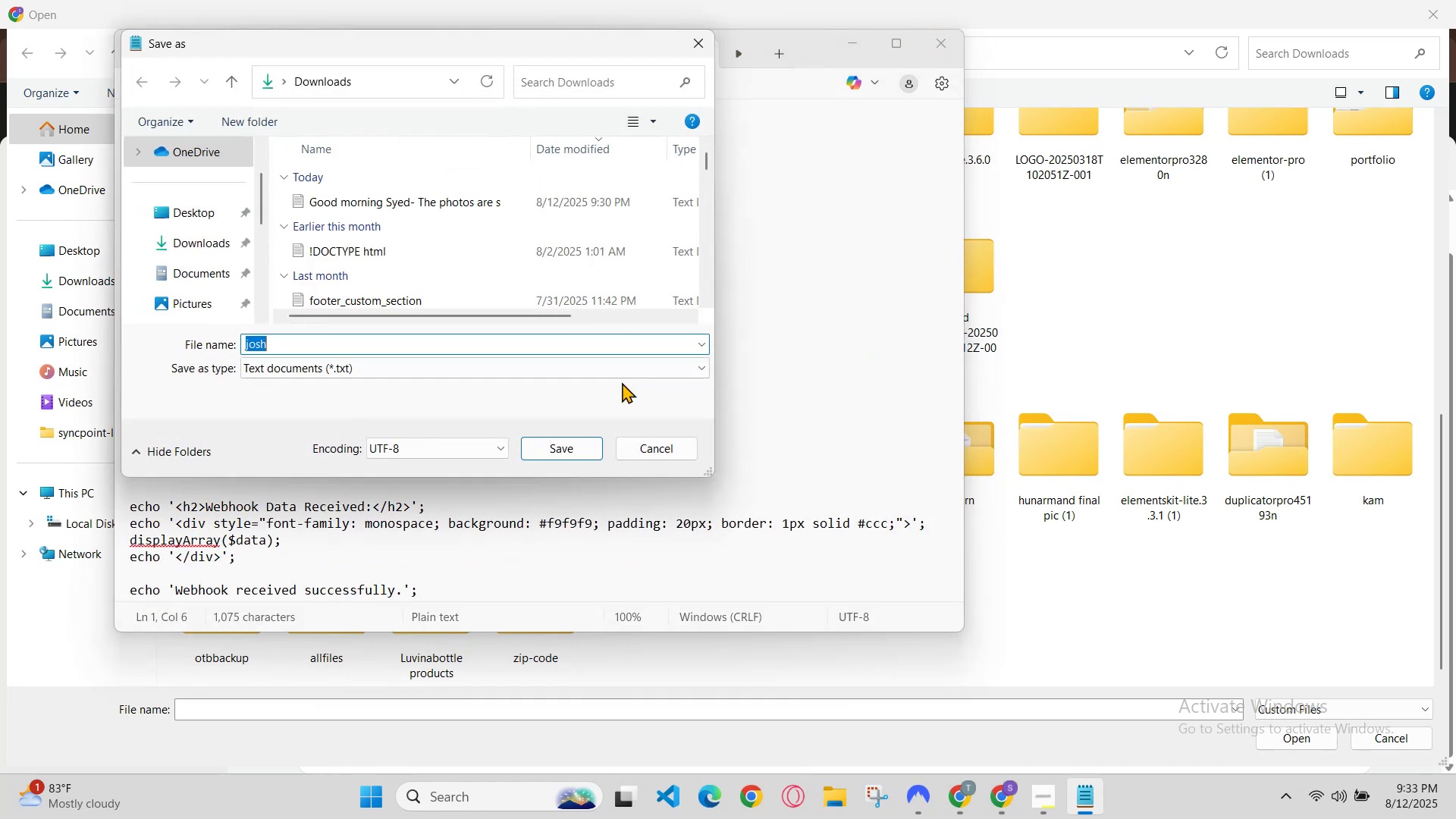 
left_click_drag(start_coordinate=[597, 454], to_coordinate=[584, 457])
 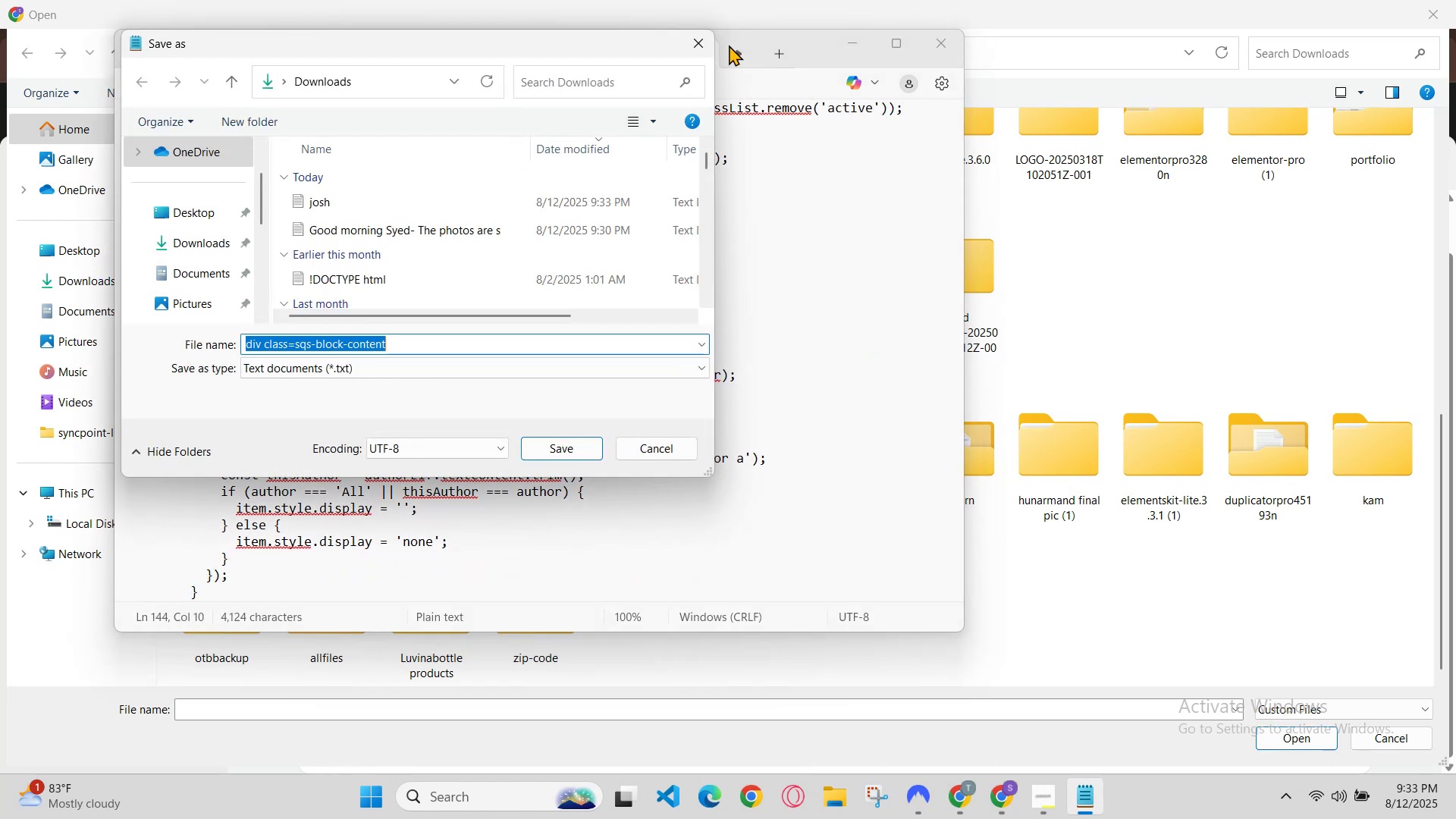 
double_click([696, 52])
 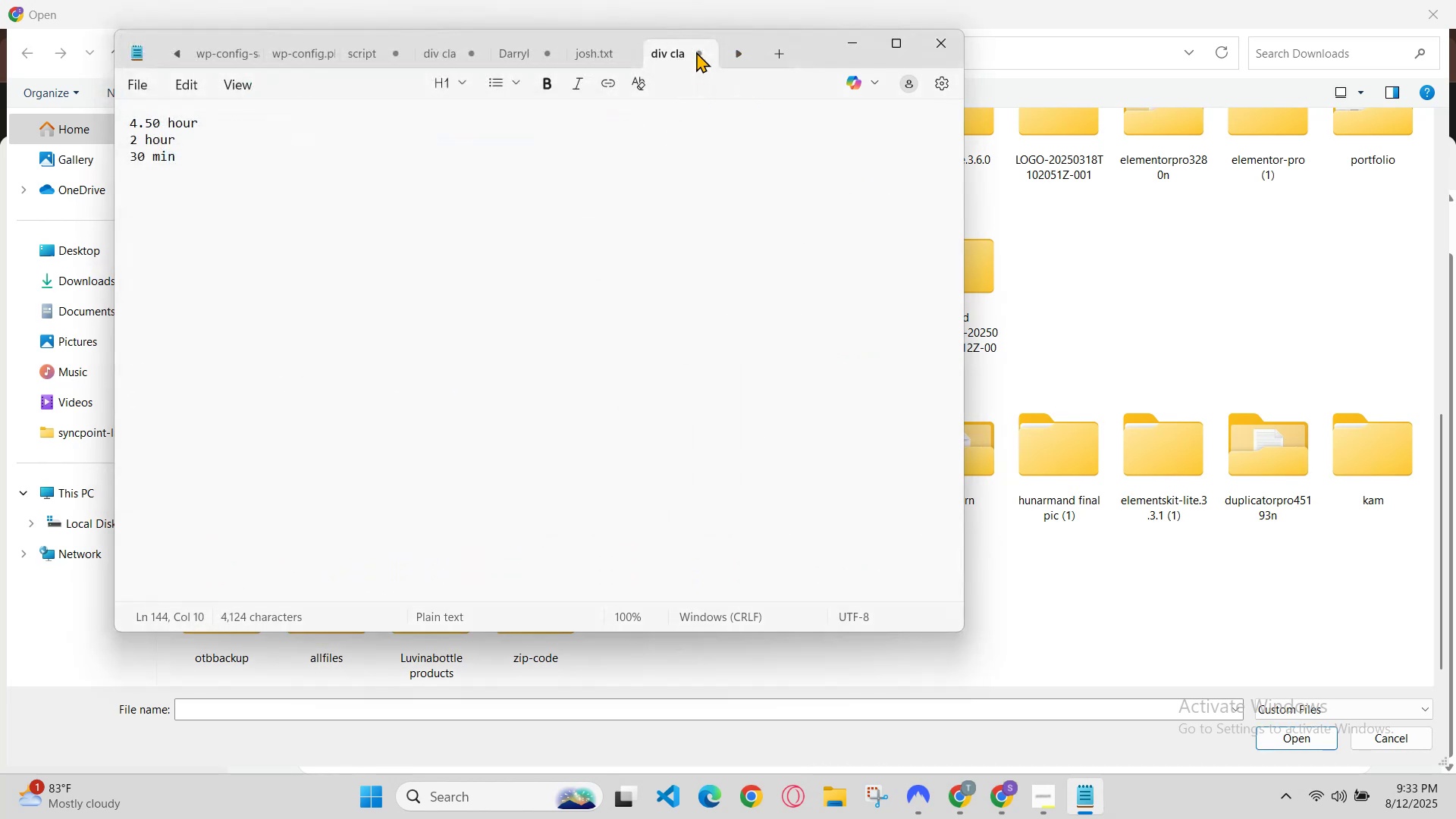 
triple_click([695, 52])
 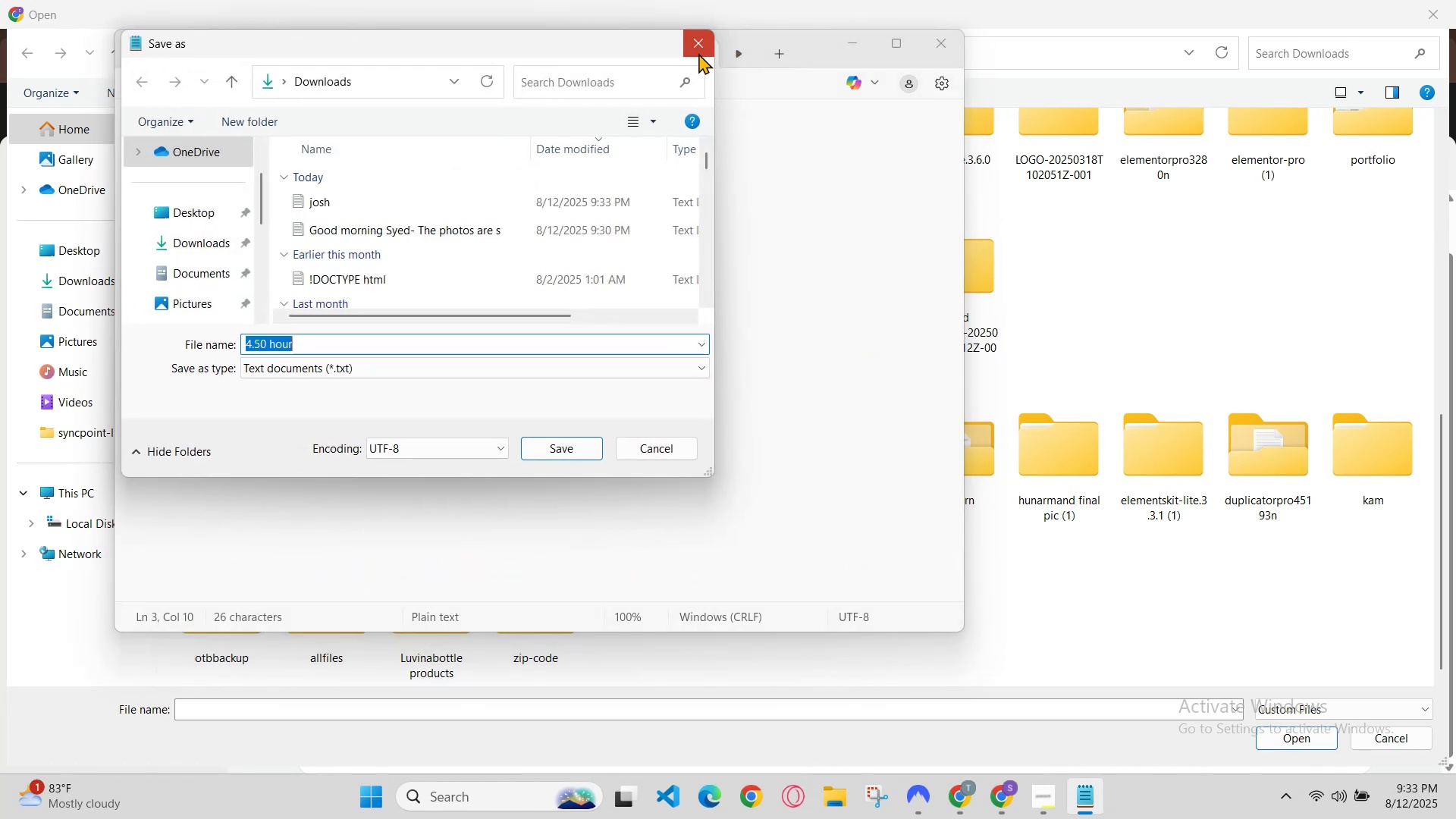 
double_click([699, 52])
 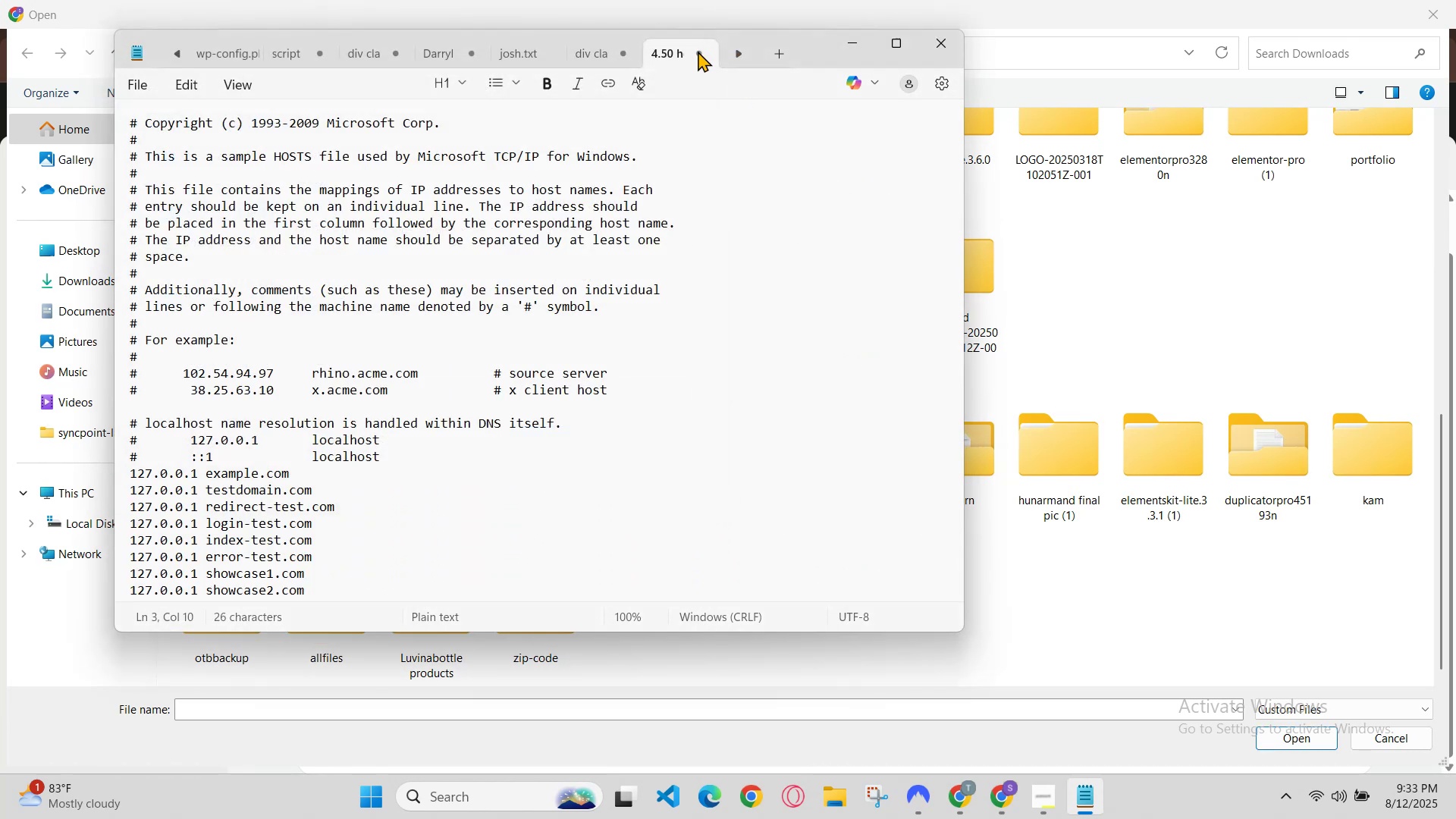 
triple_click([698, 51])
 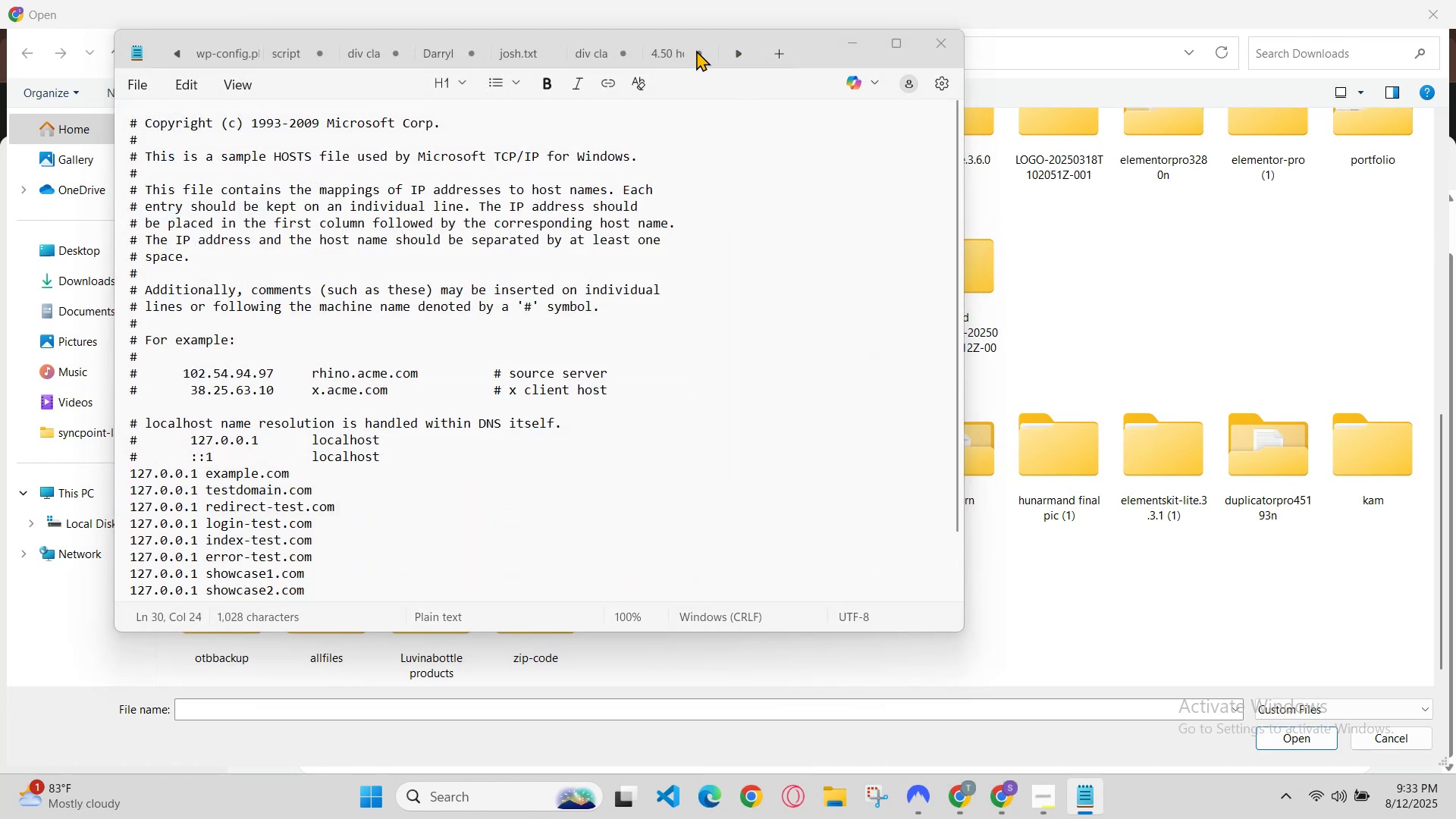 
triple_click([696, 50])
 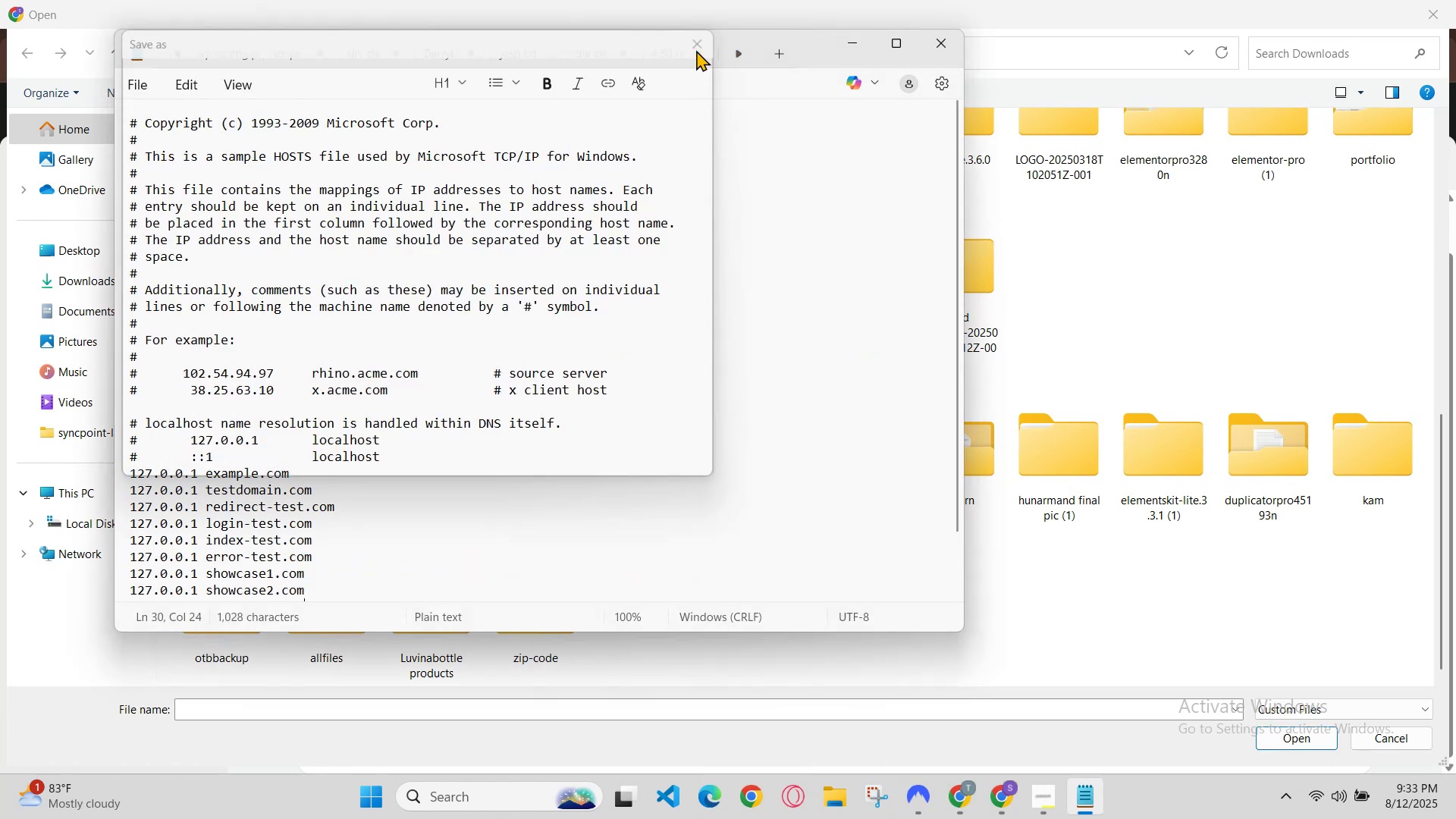 
triple_click([696, 50])
 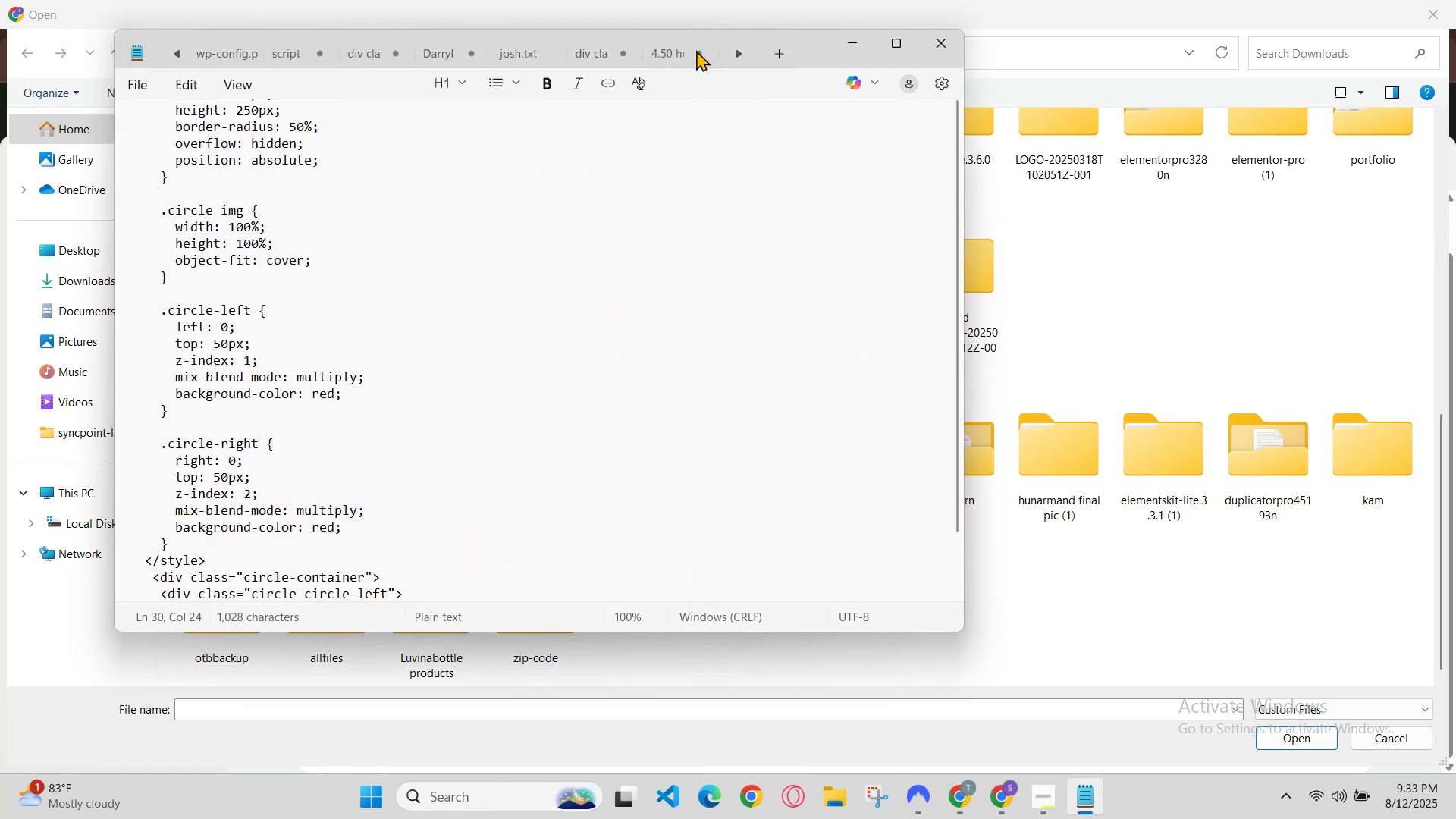 
triple_click([696, 50])
 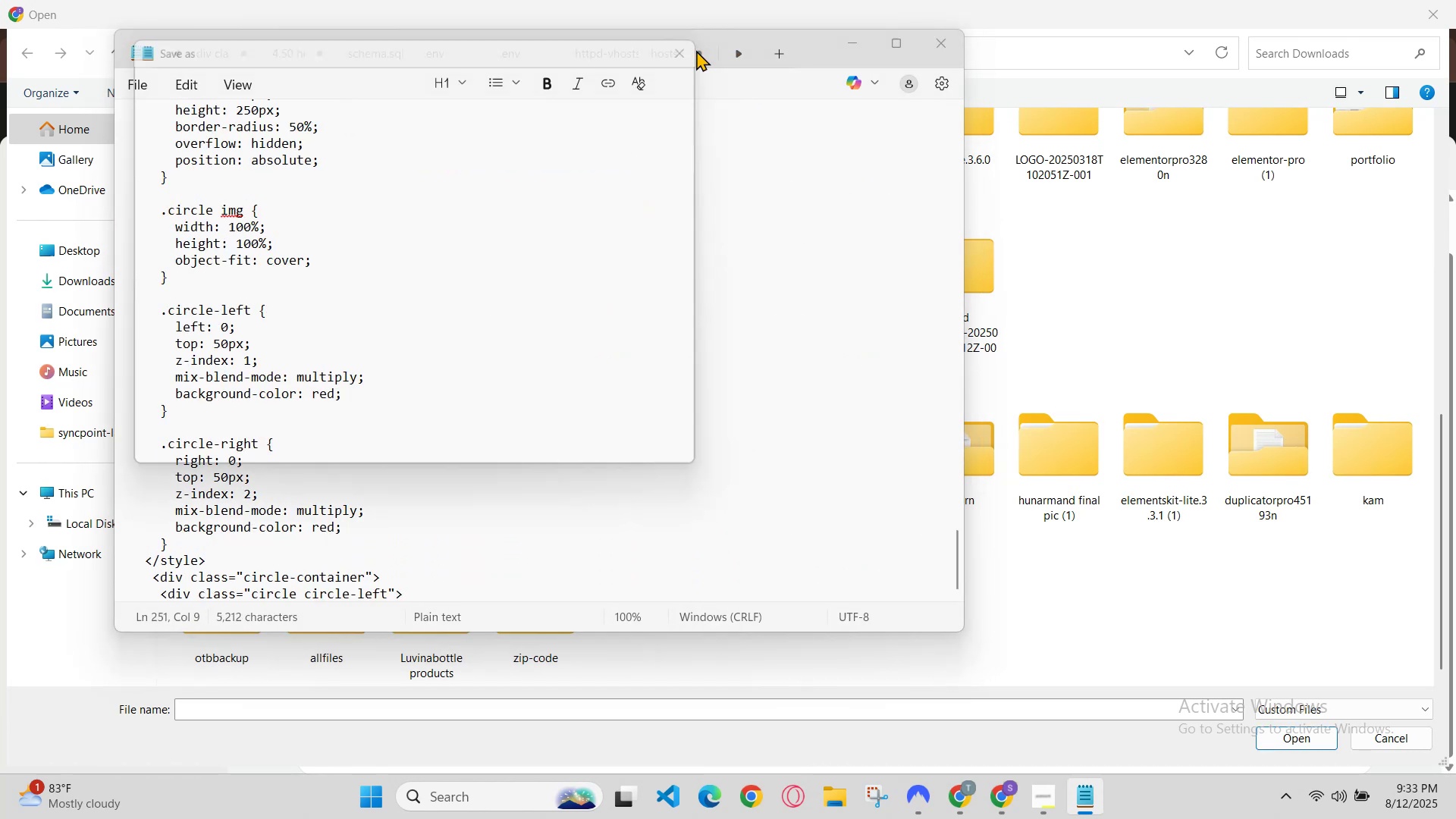 
triple_click([696, 50])
 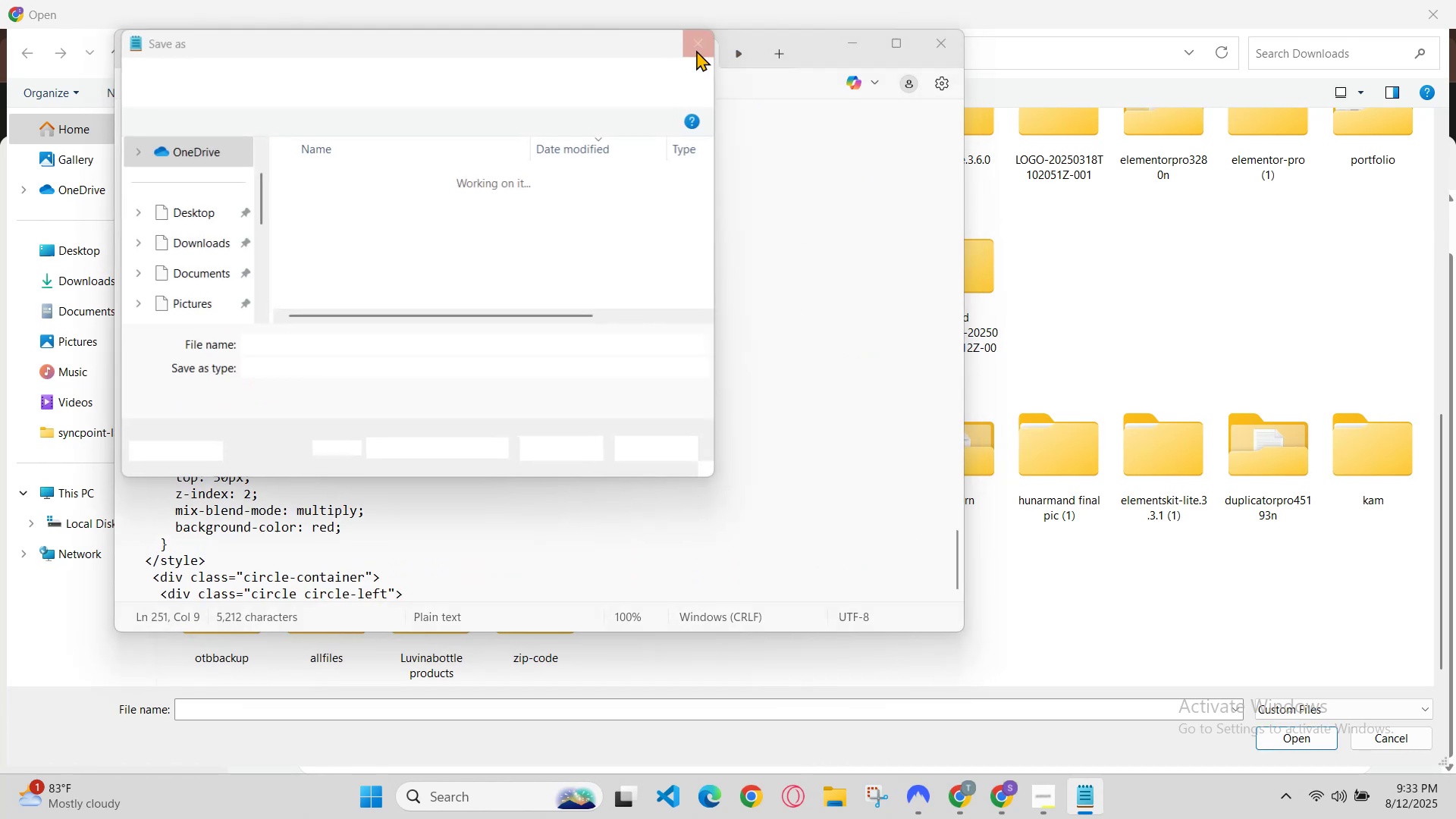 
triple_click([696, 50])
 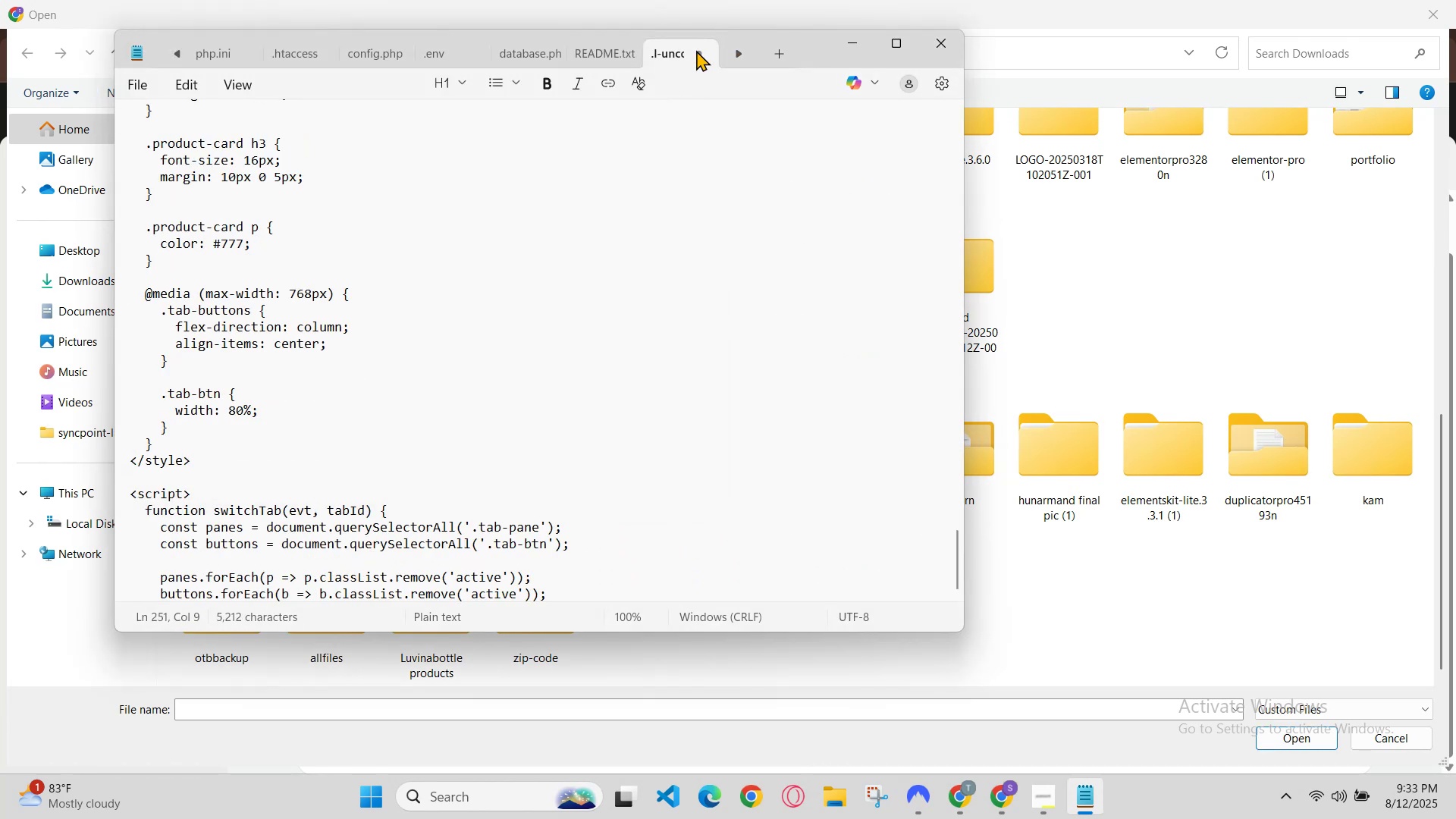 
triple_click([696, 50])
 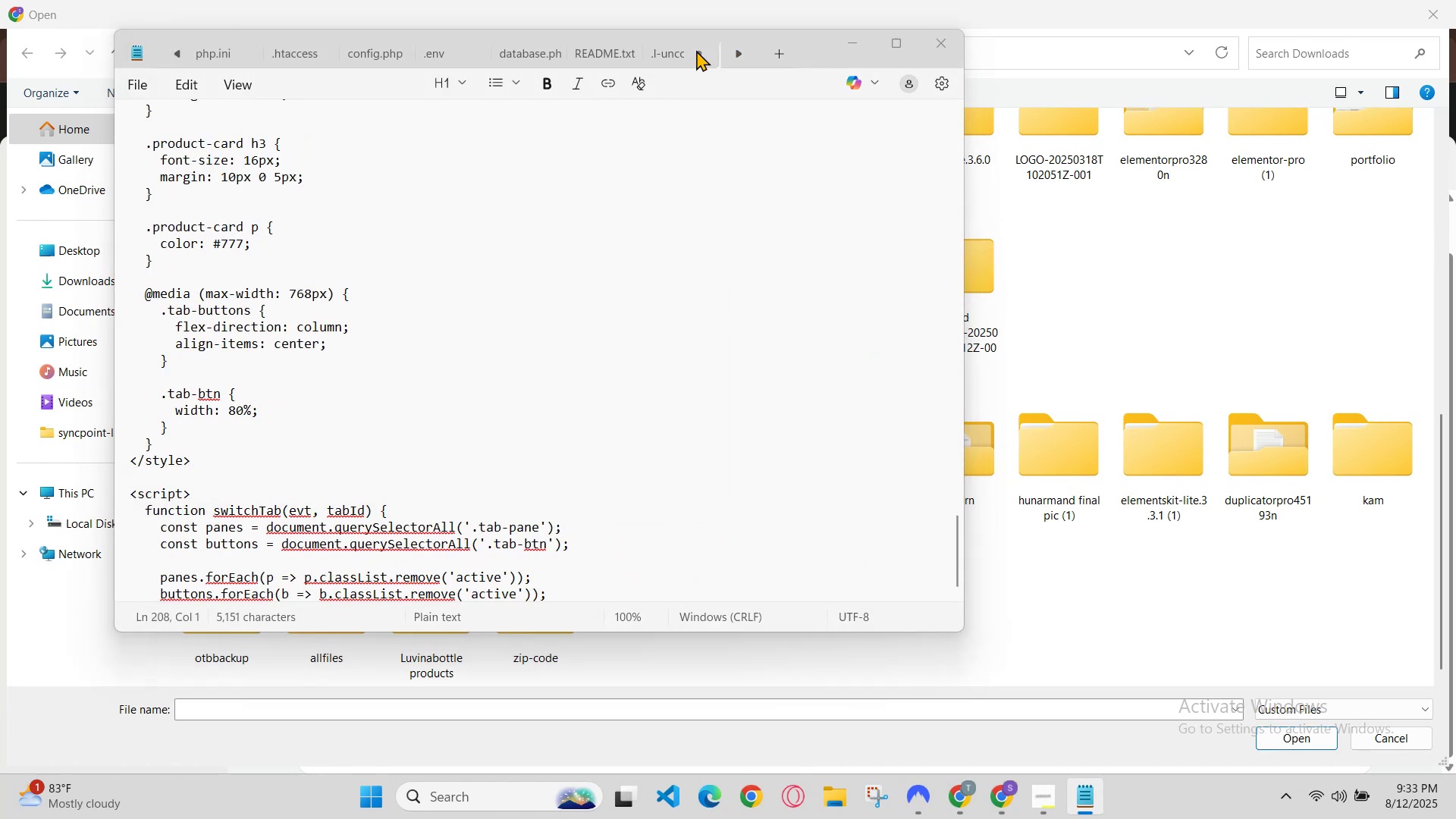 
triple_click([695, 49])
 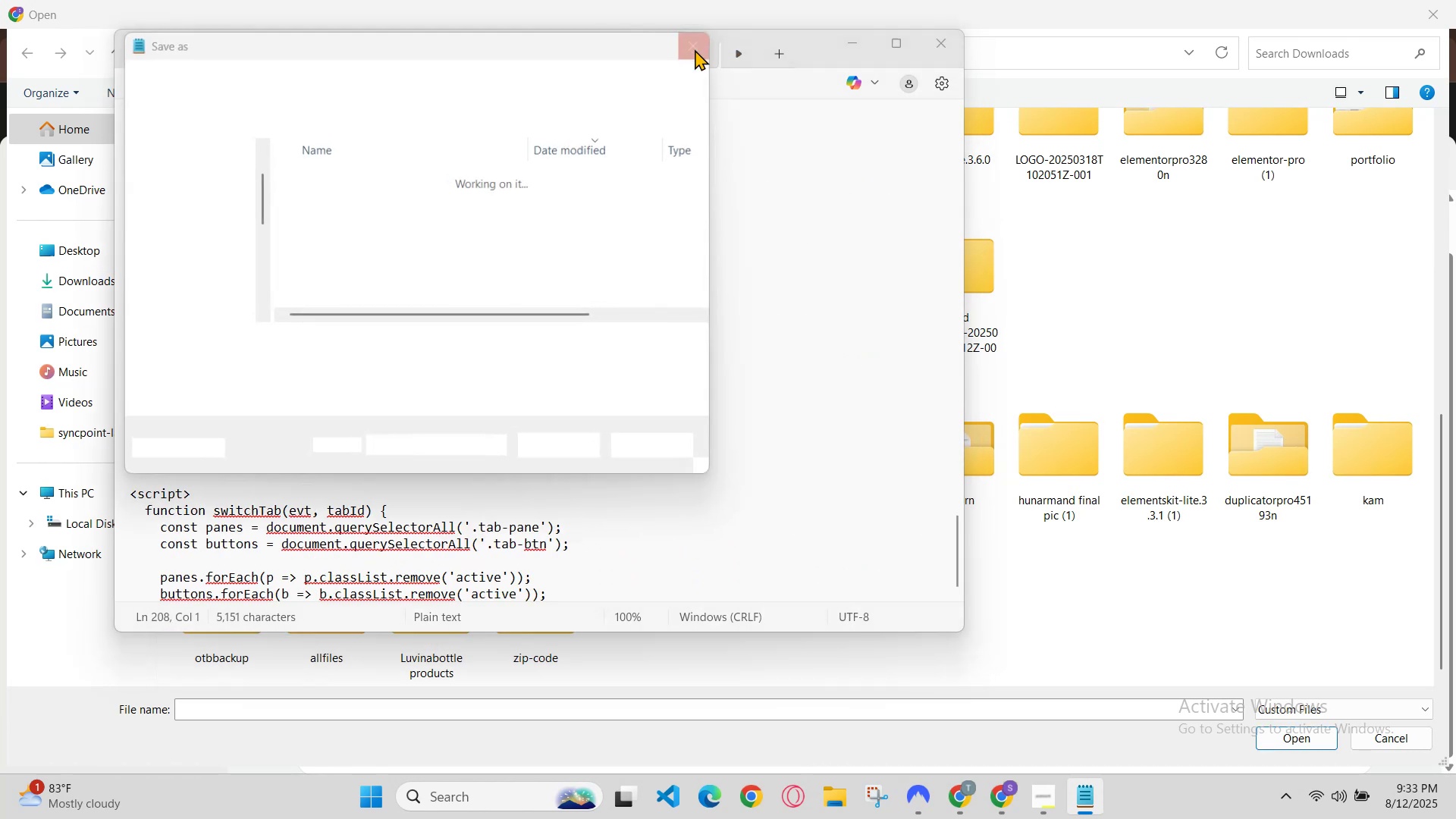 
triple_click([695, 49])
 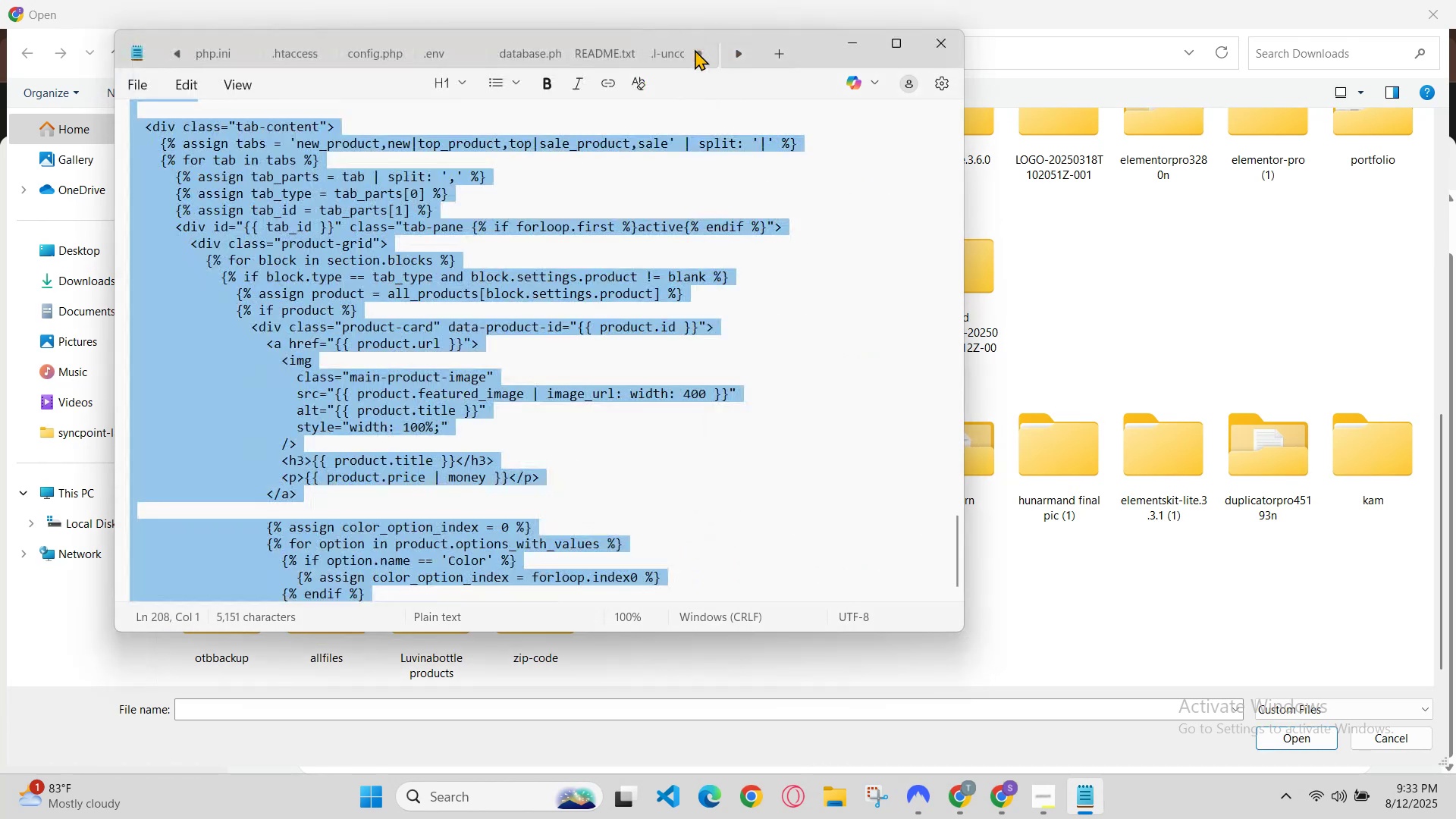 
triple_click([695, 49])
 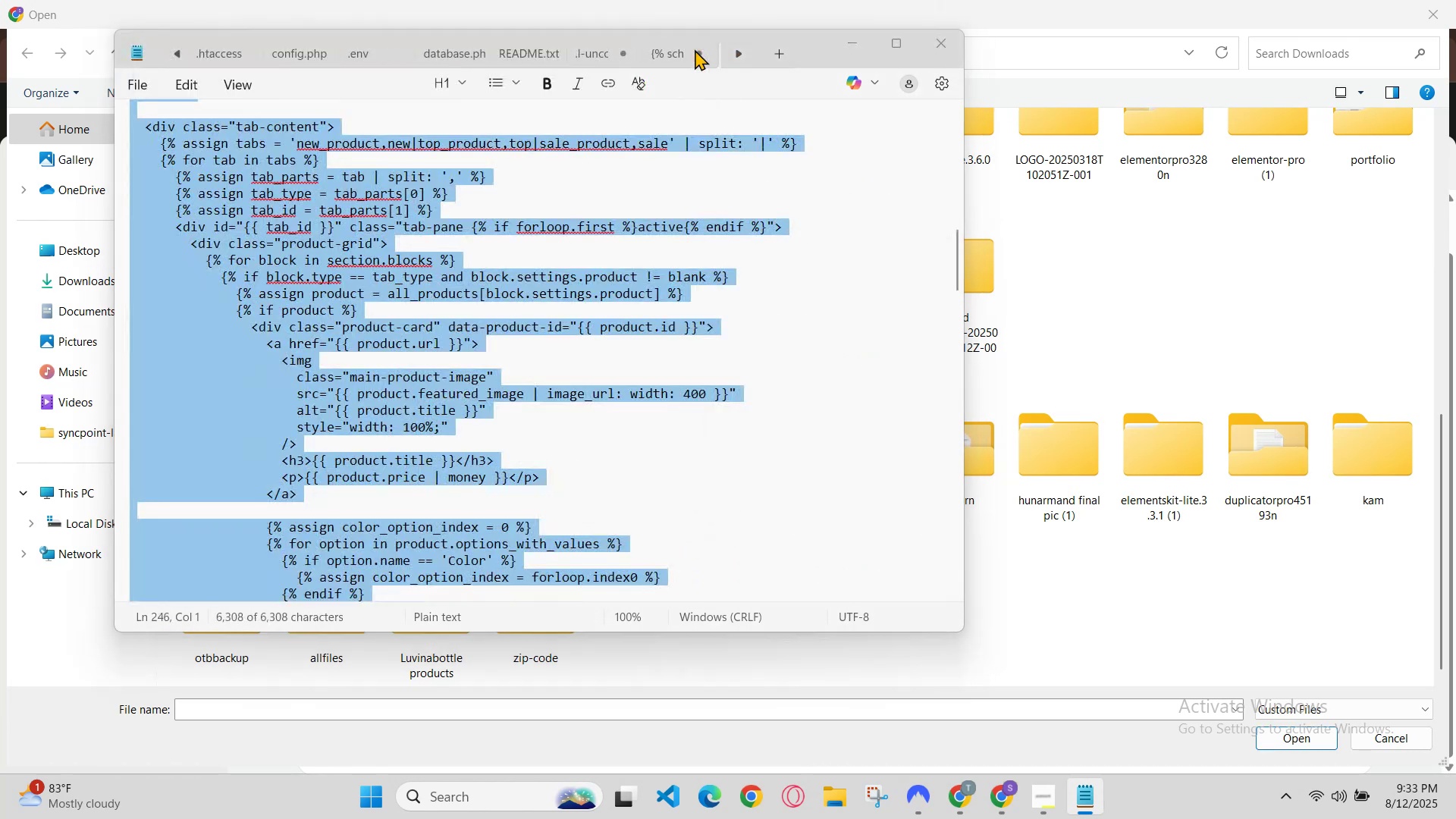 
triple_click([695, 49])
 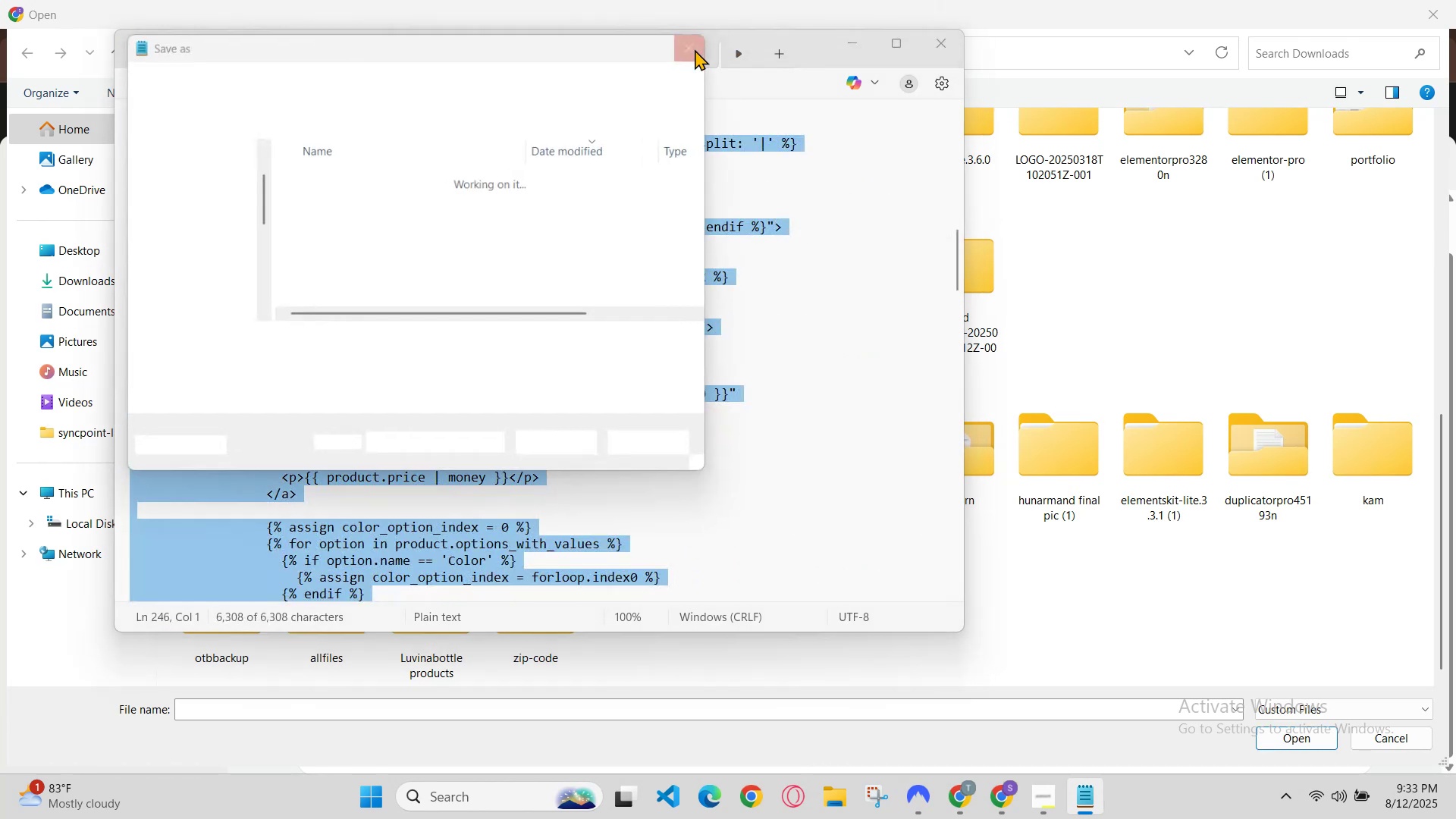 
triple_click([695, 49])
 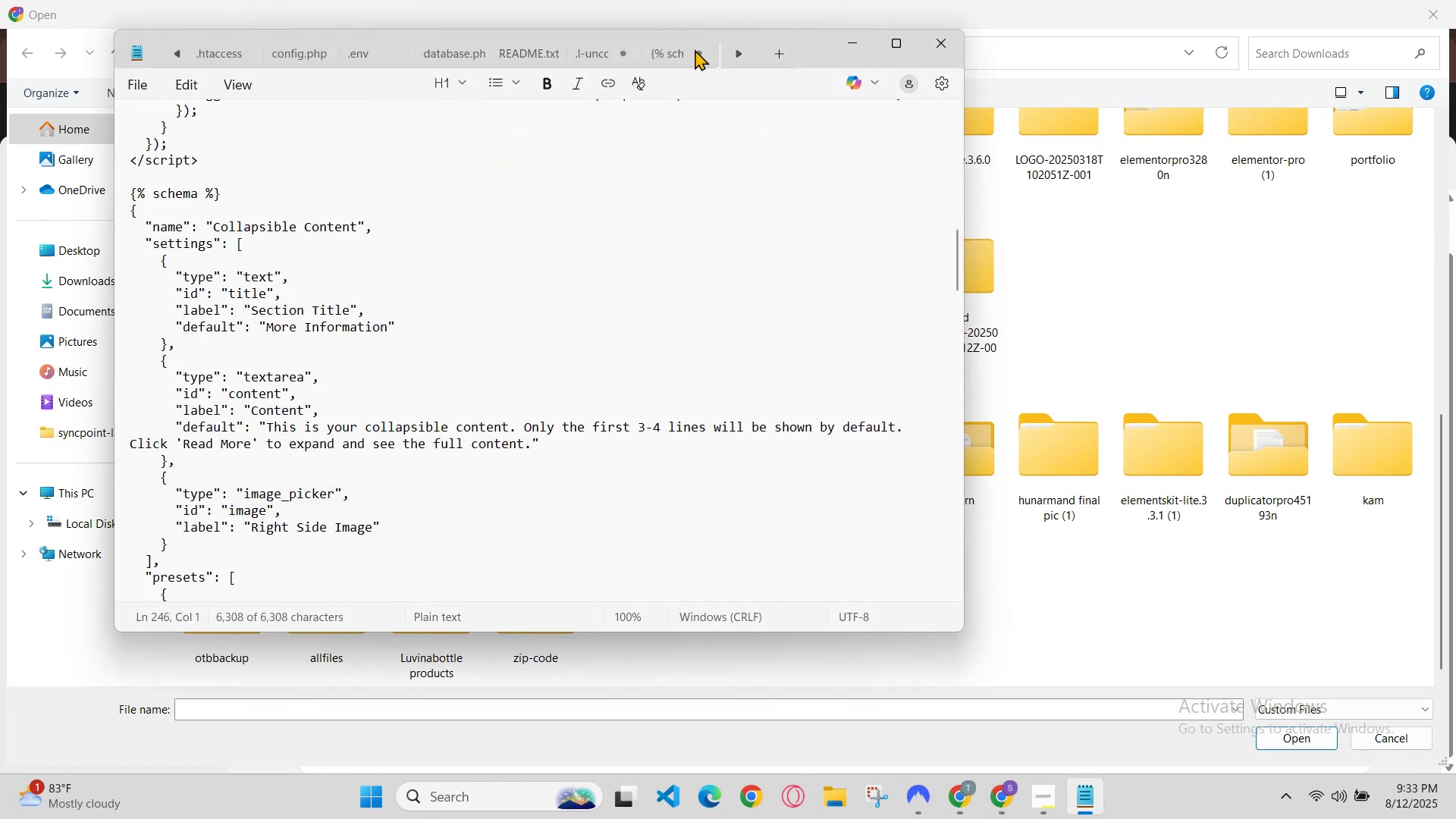 
triple_click([695, 49])
 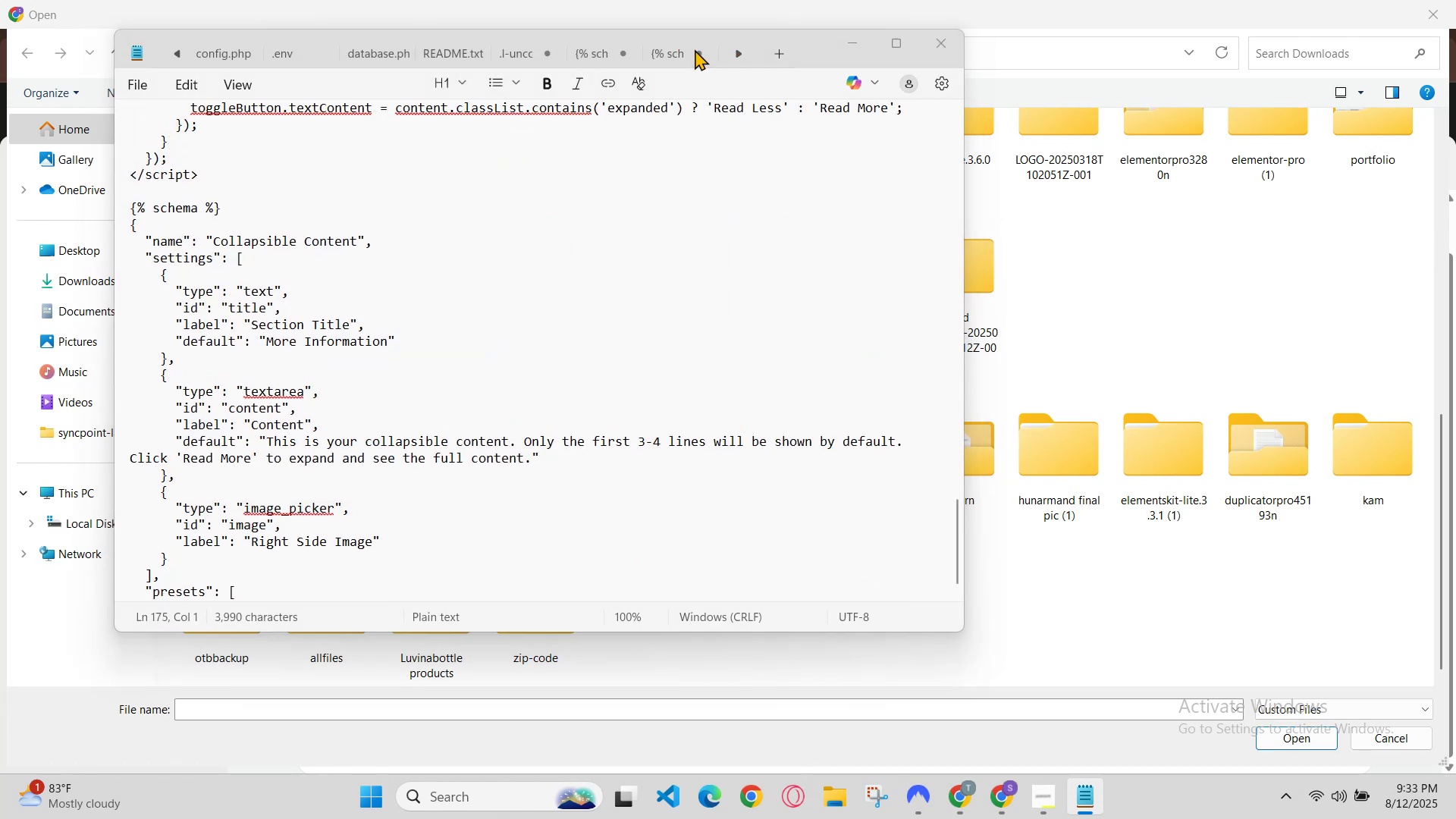 
triple_click([695, 49])
 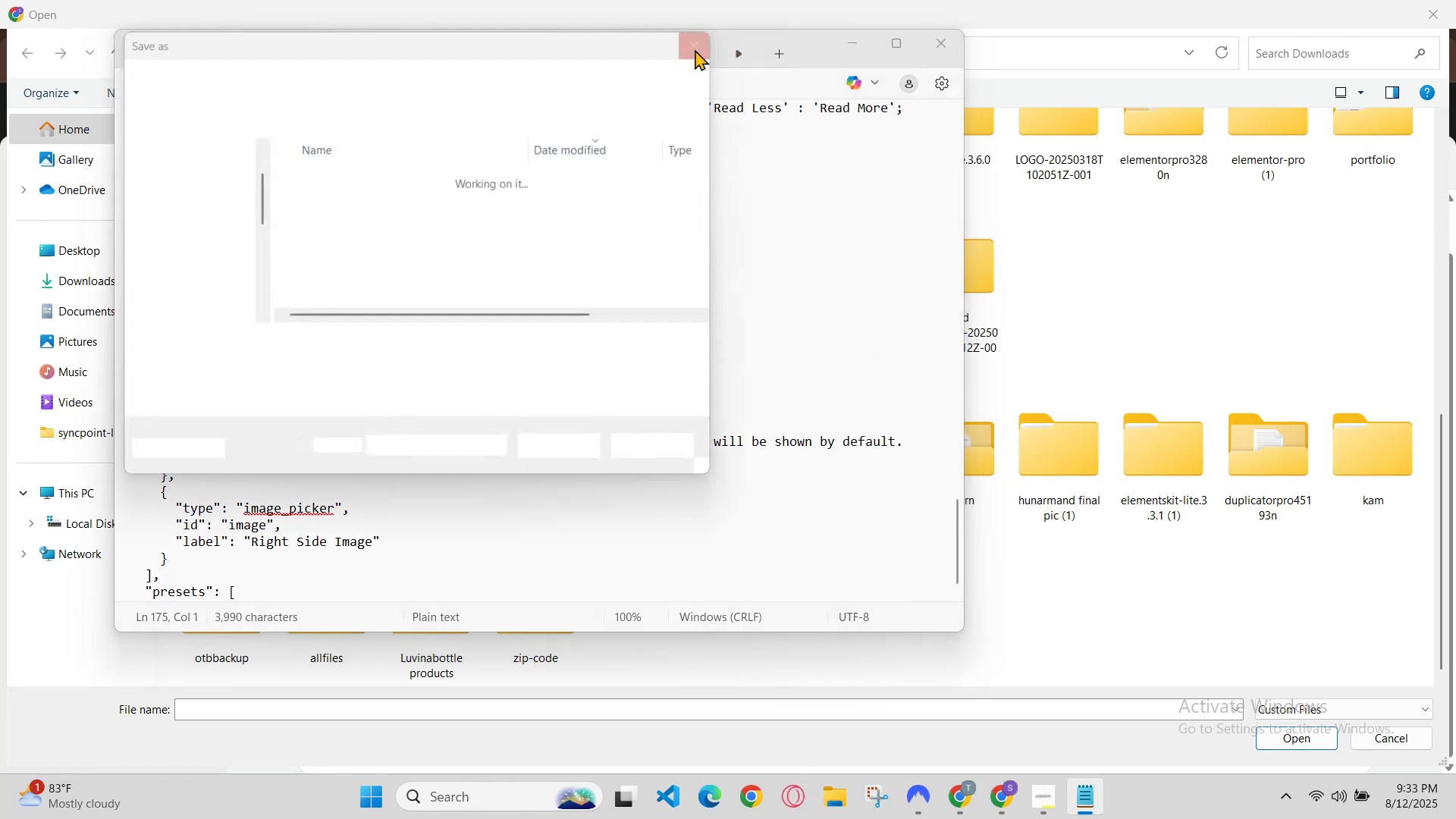 
triple_click([695, 49])
 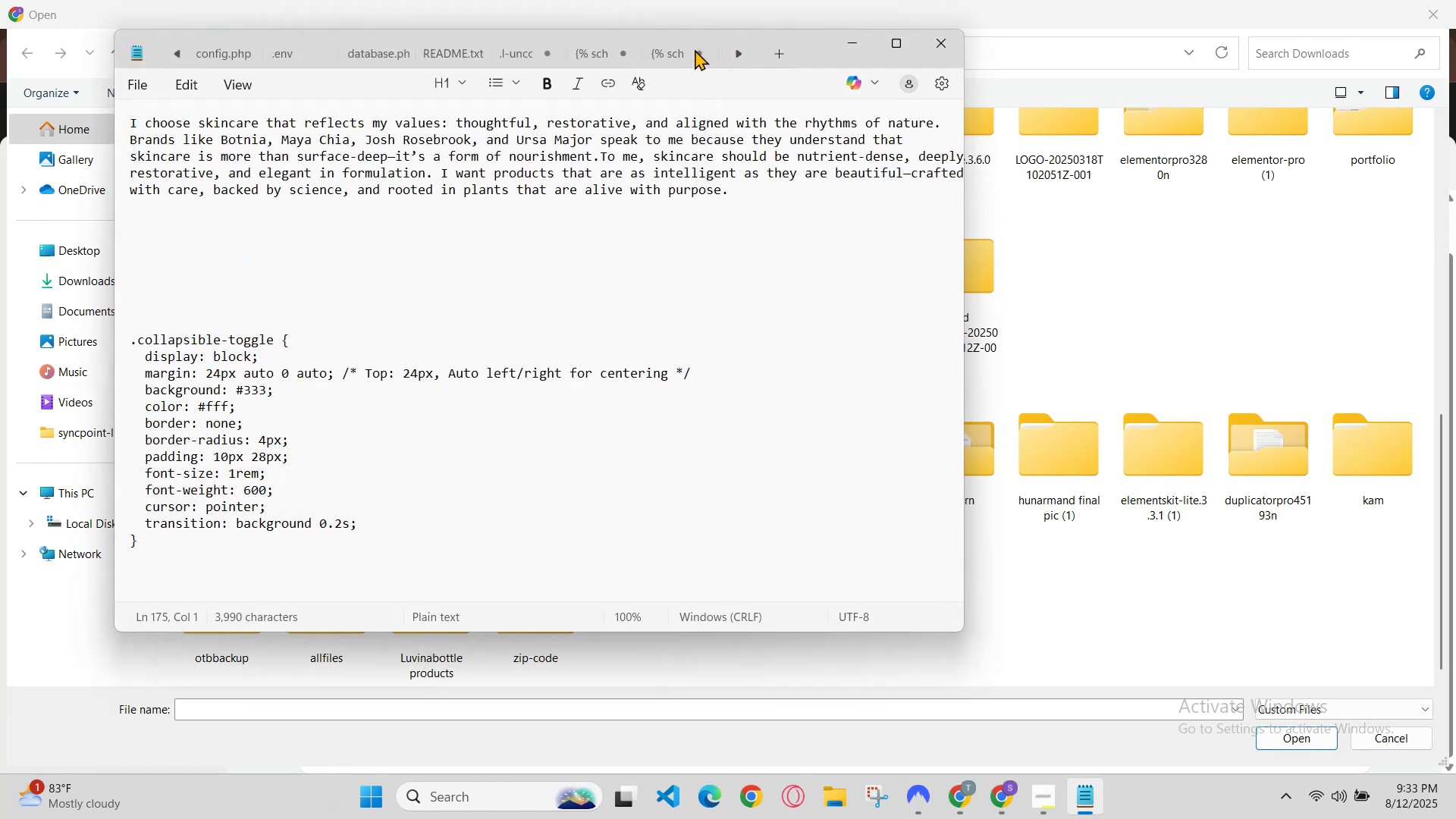 
triple_click([695, 49])
 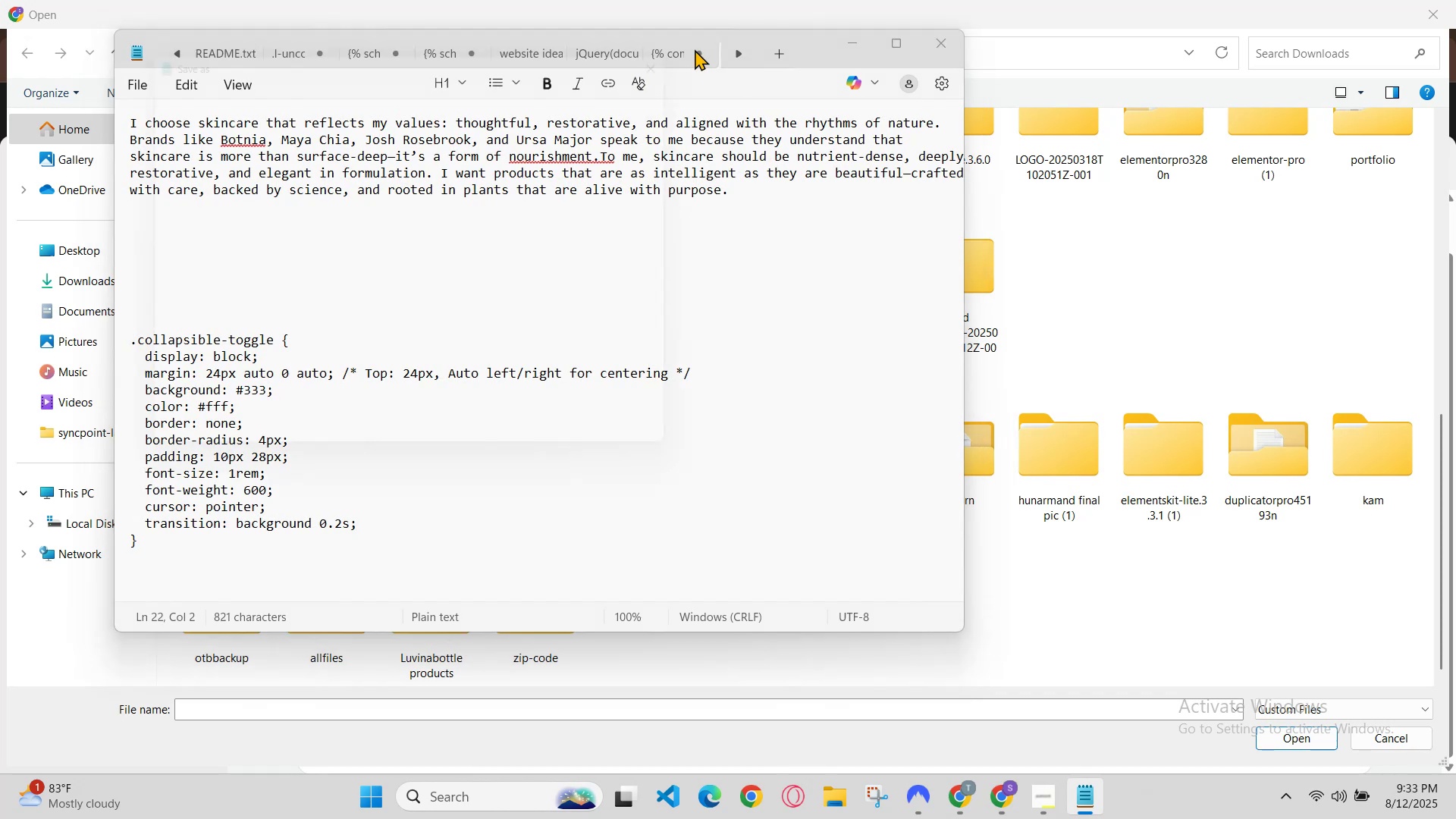 
triple_click([695, 49])
 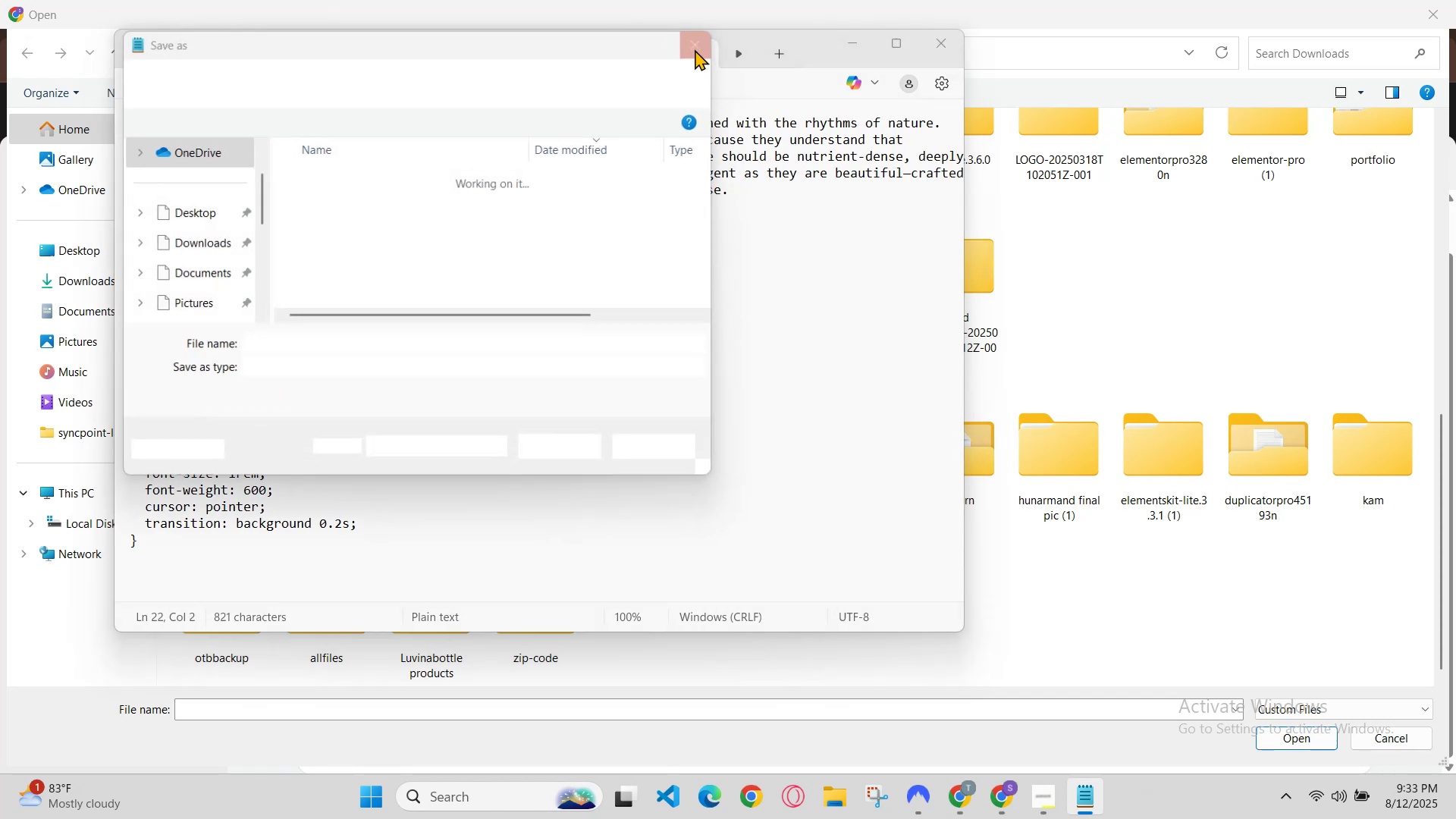 
triple_click([695, 49])
 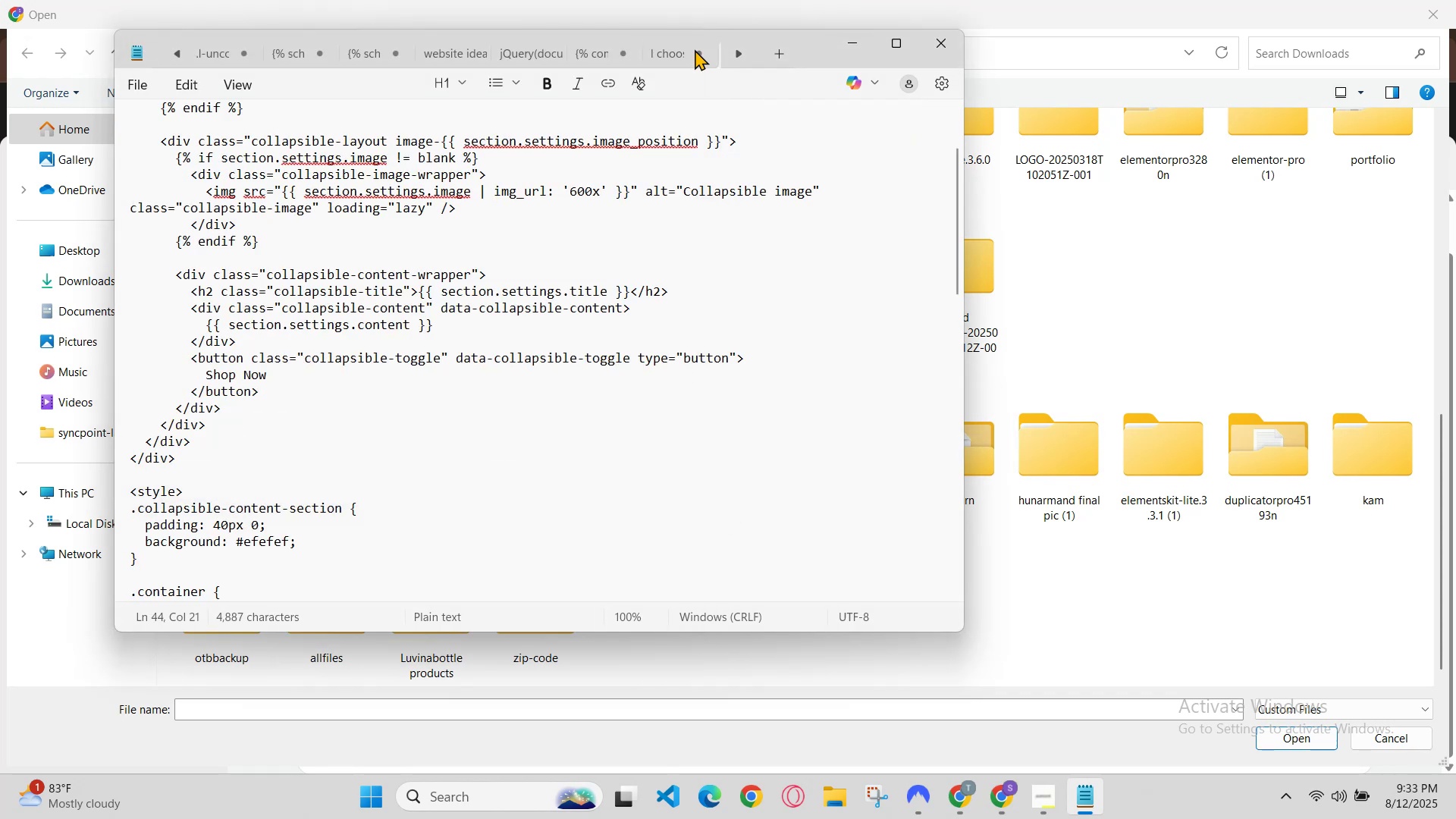 
triple_click([695, 49])
 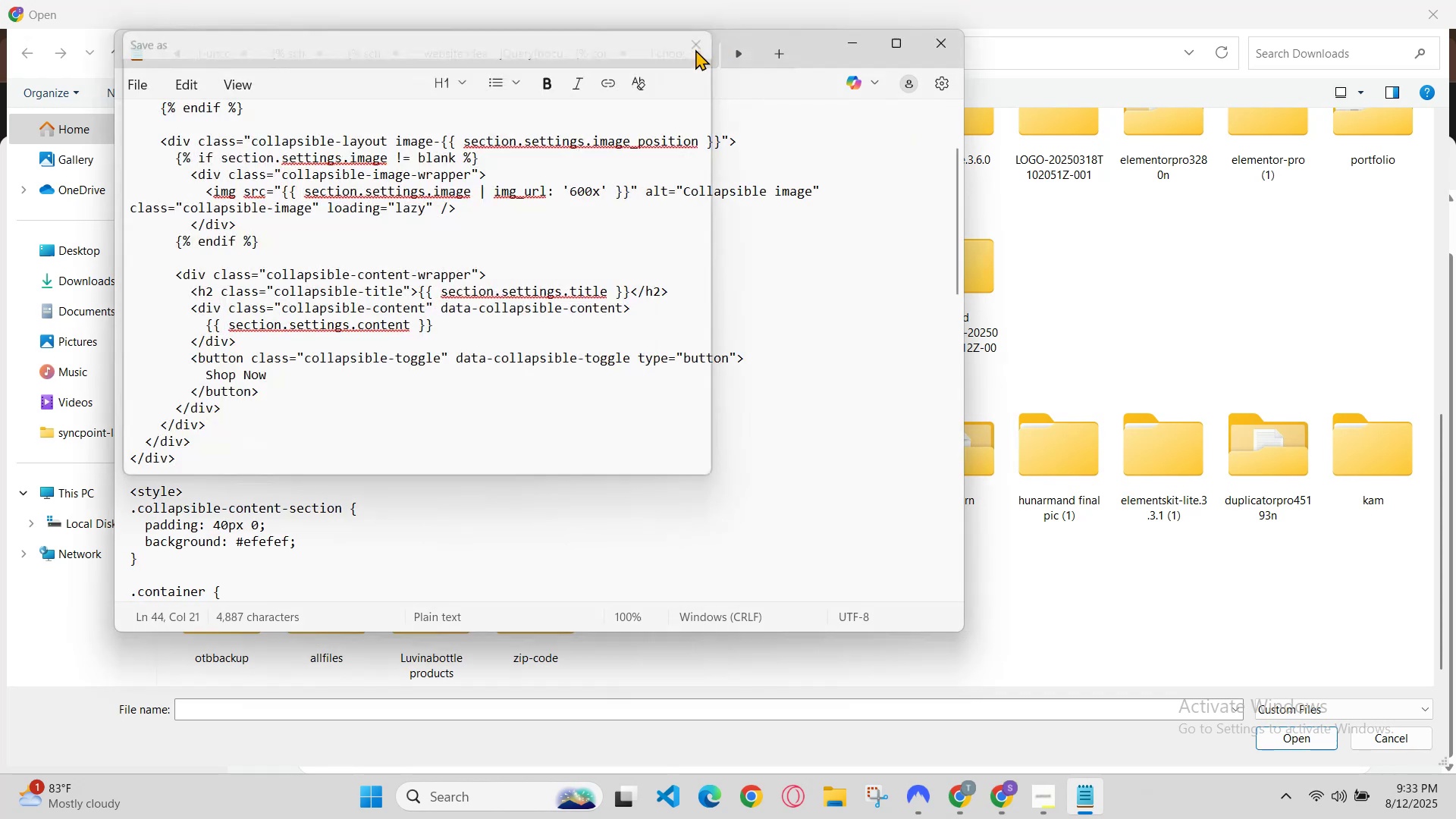 
triple_click([696, 49])
 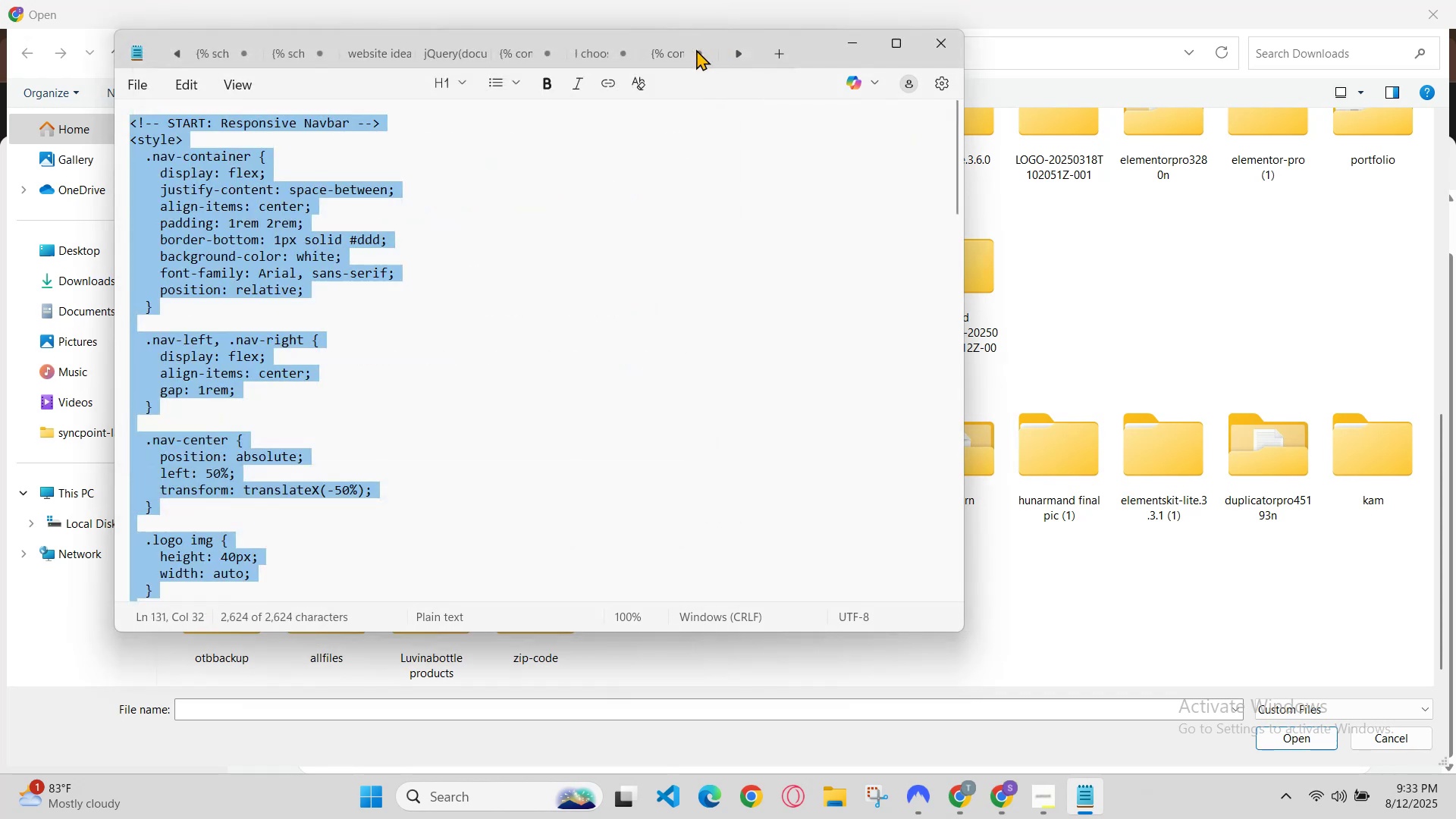 
triple_click([696, 49])
 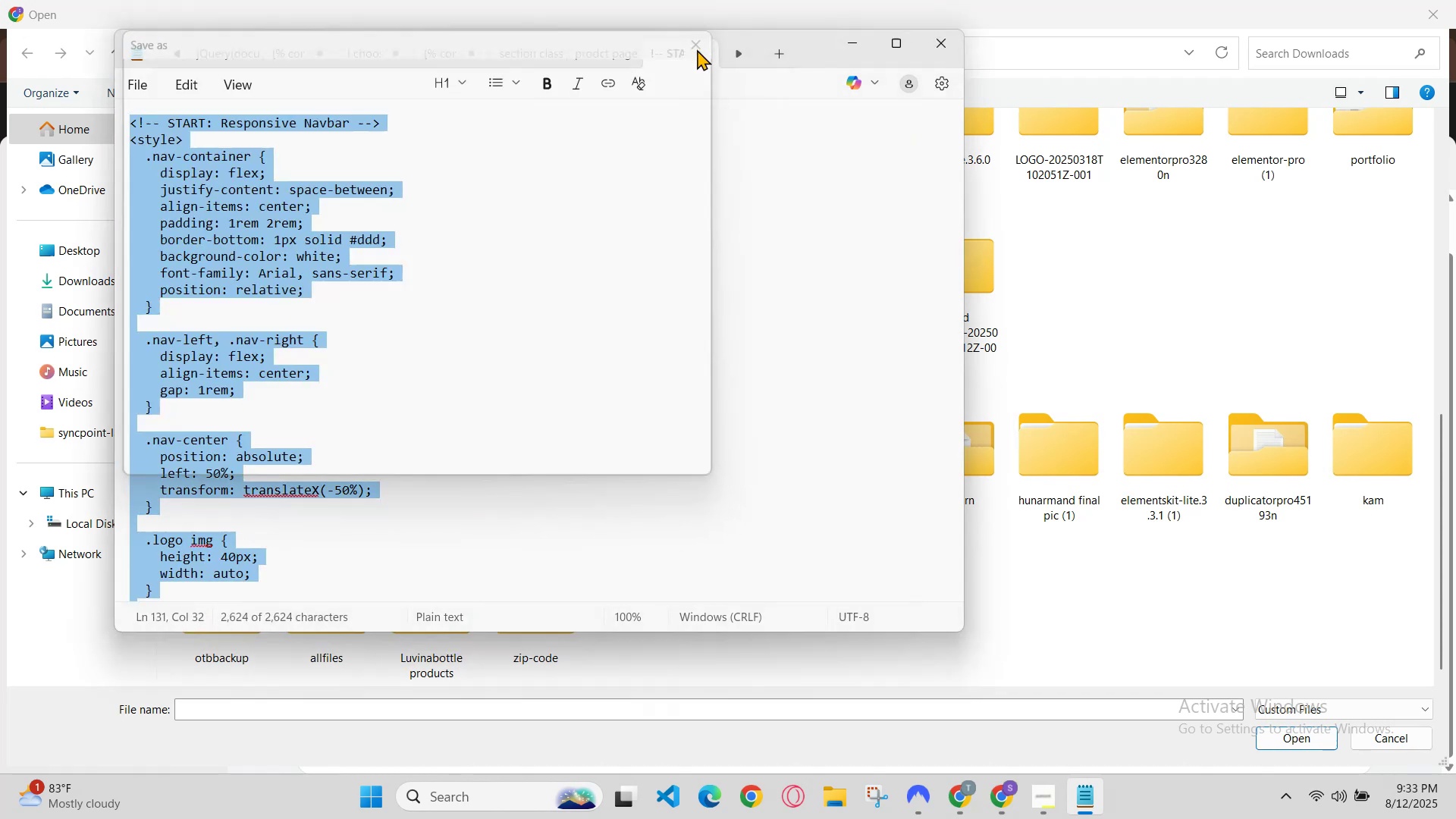 
left_click_drag(start_coordinate=[699, 49], to_coordinate=[711, 56])
 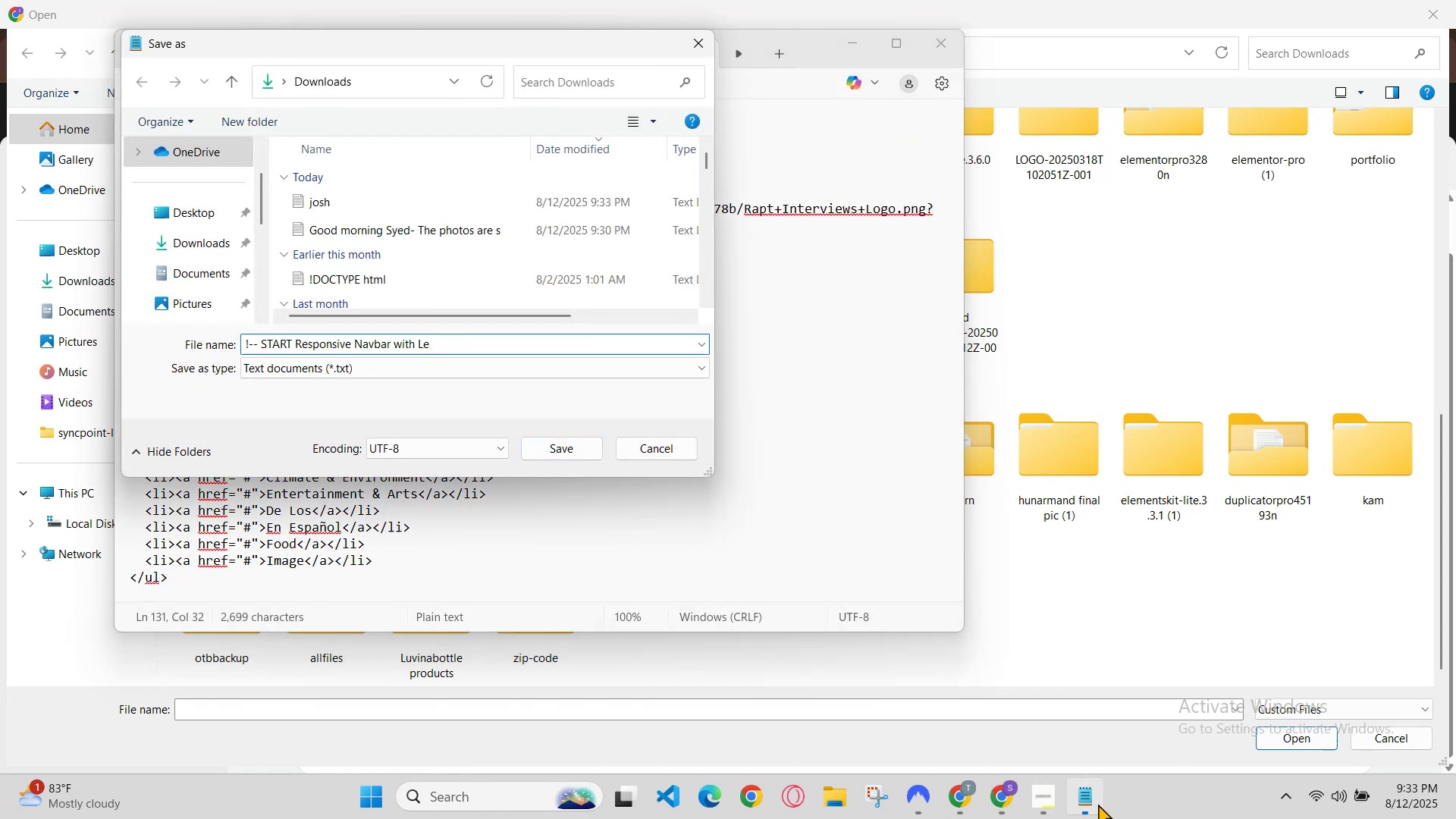 
right_click([1094, 805])
 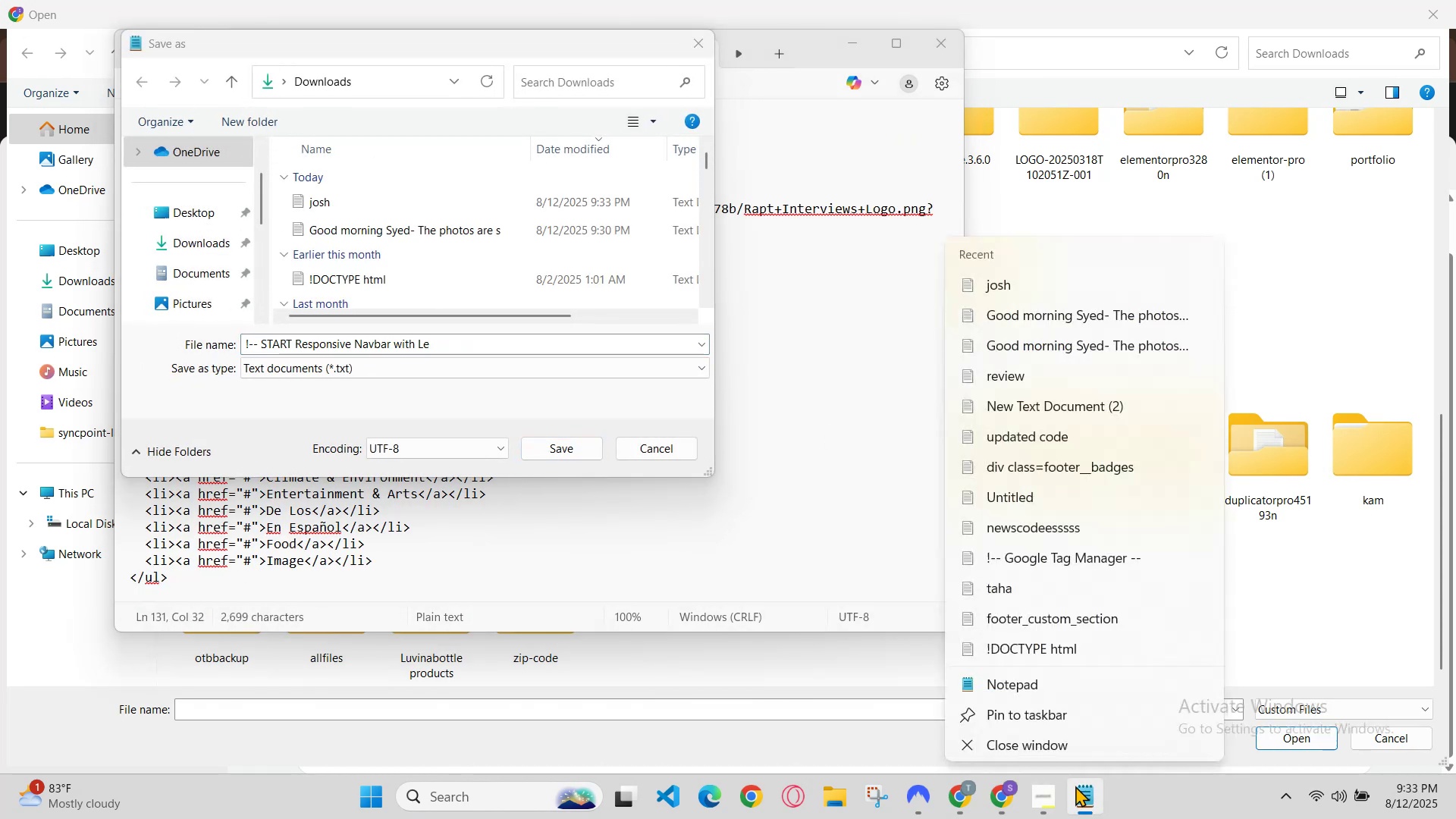 
left_click([1058, 727])
 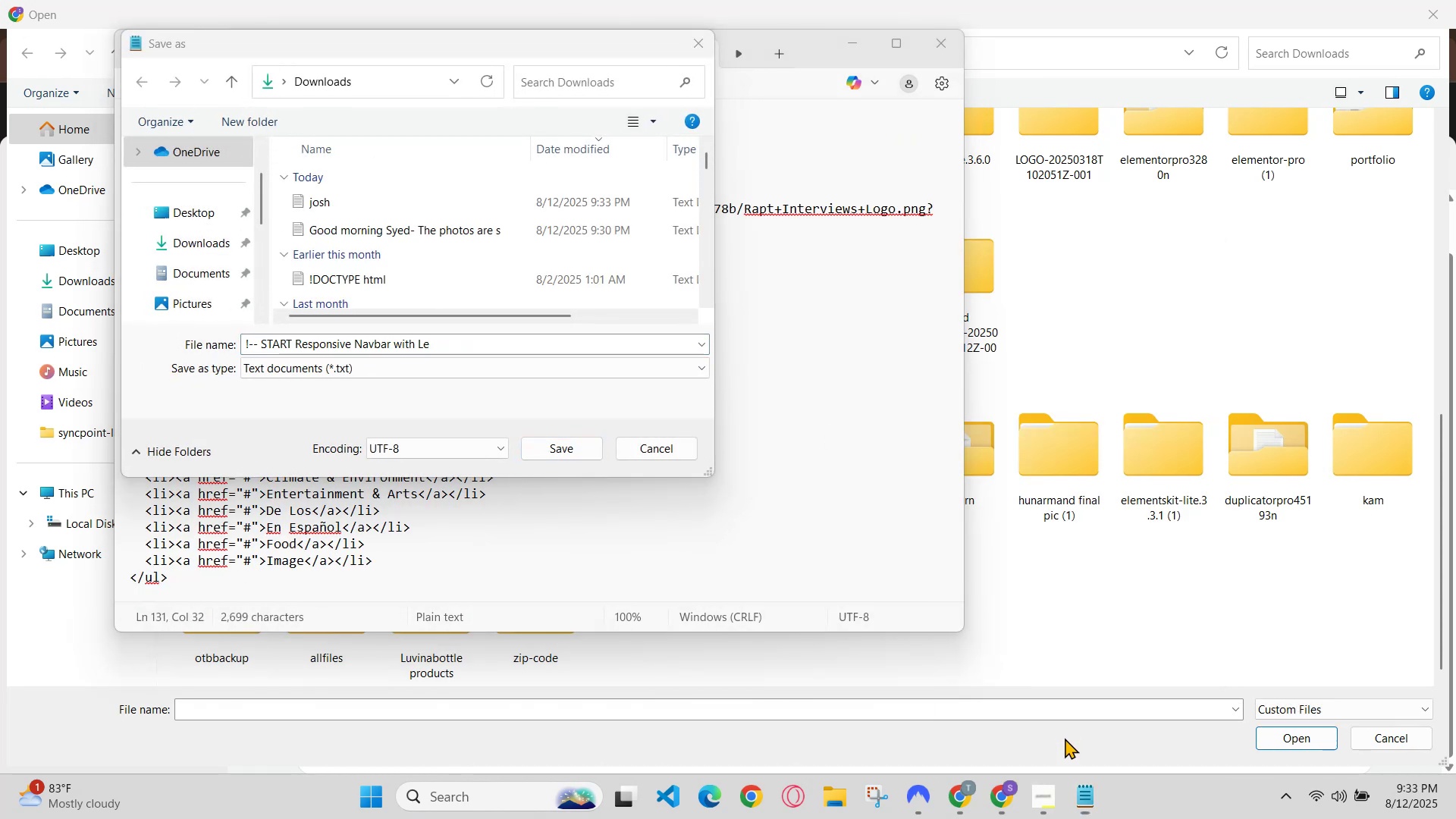 
left_click([1065, 738])
 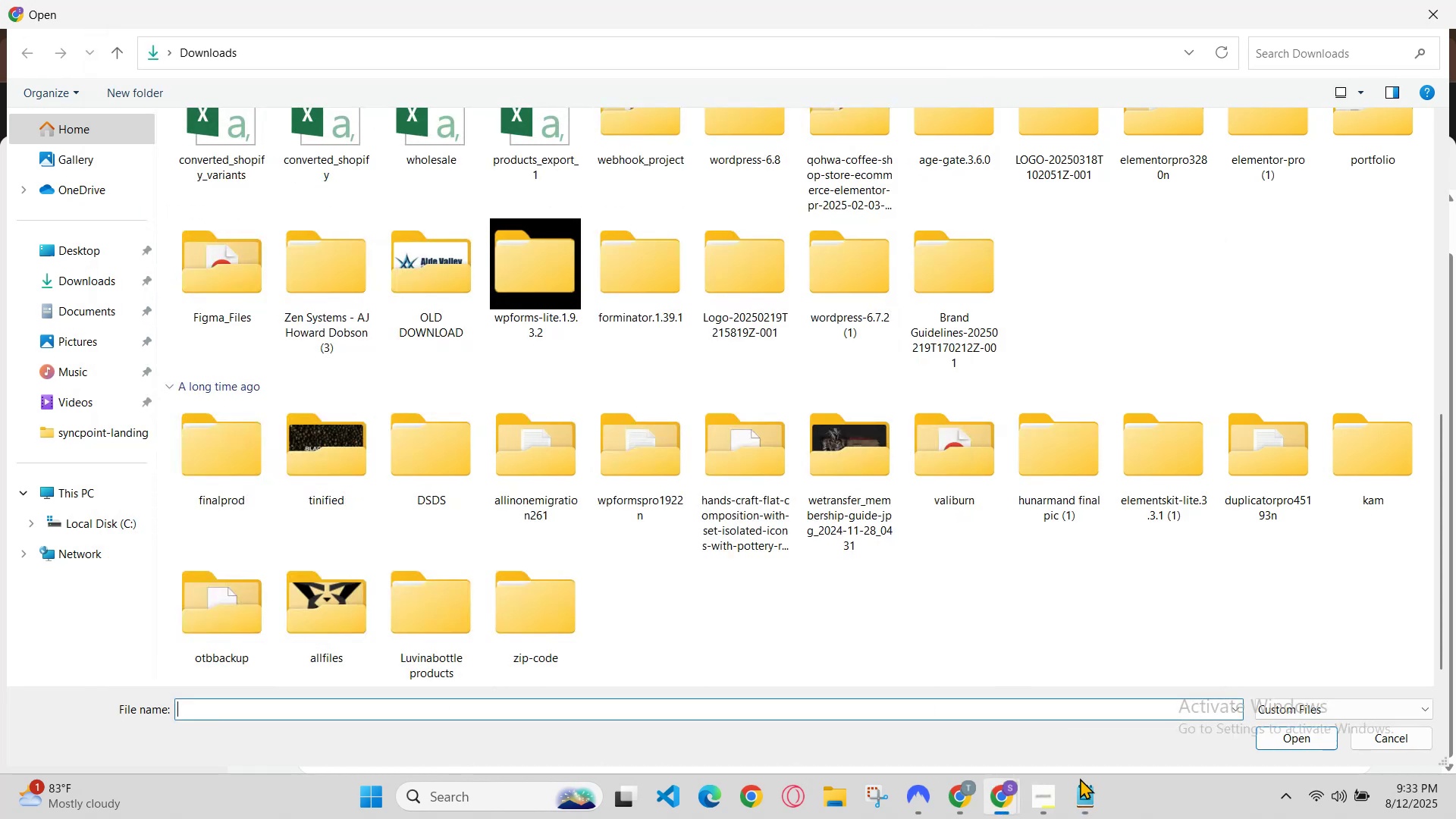 
right_click([1083, 789])
 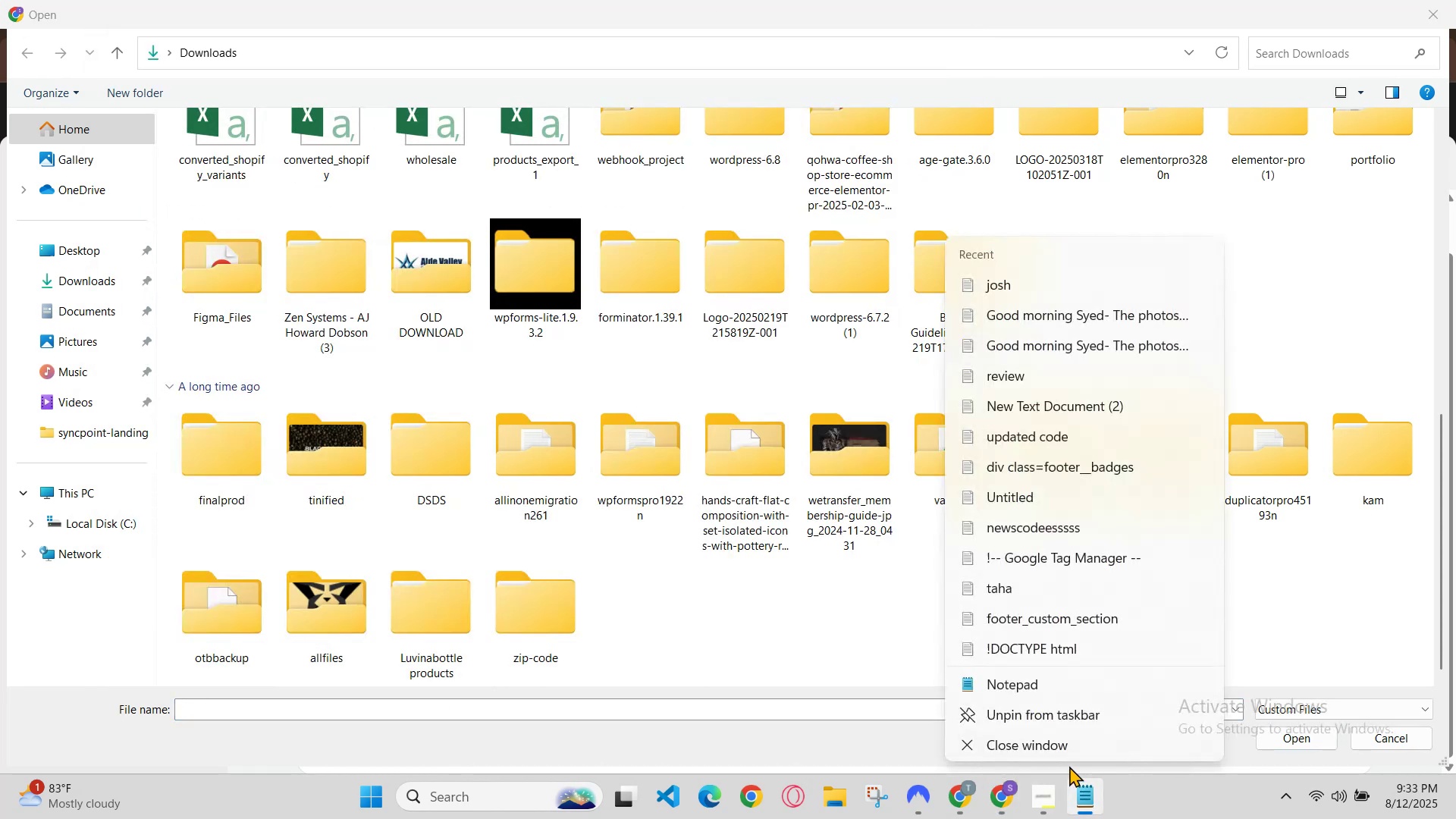 
left_click([1065, 740])
 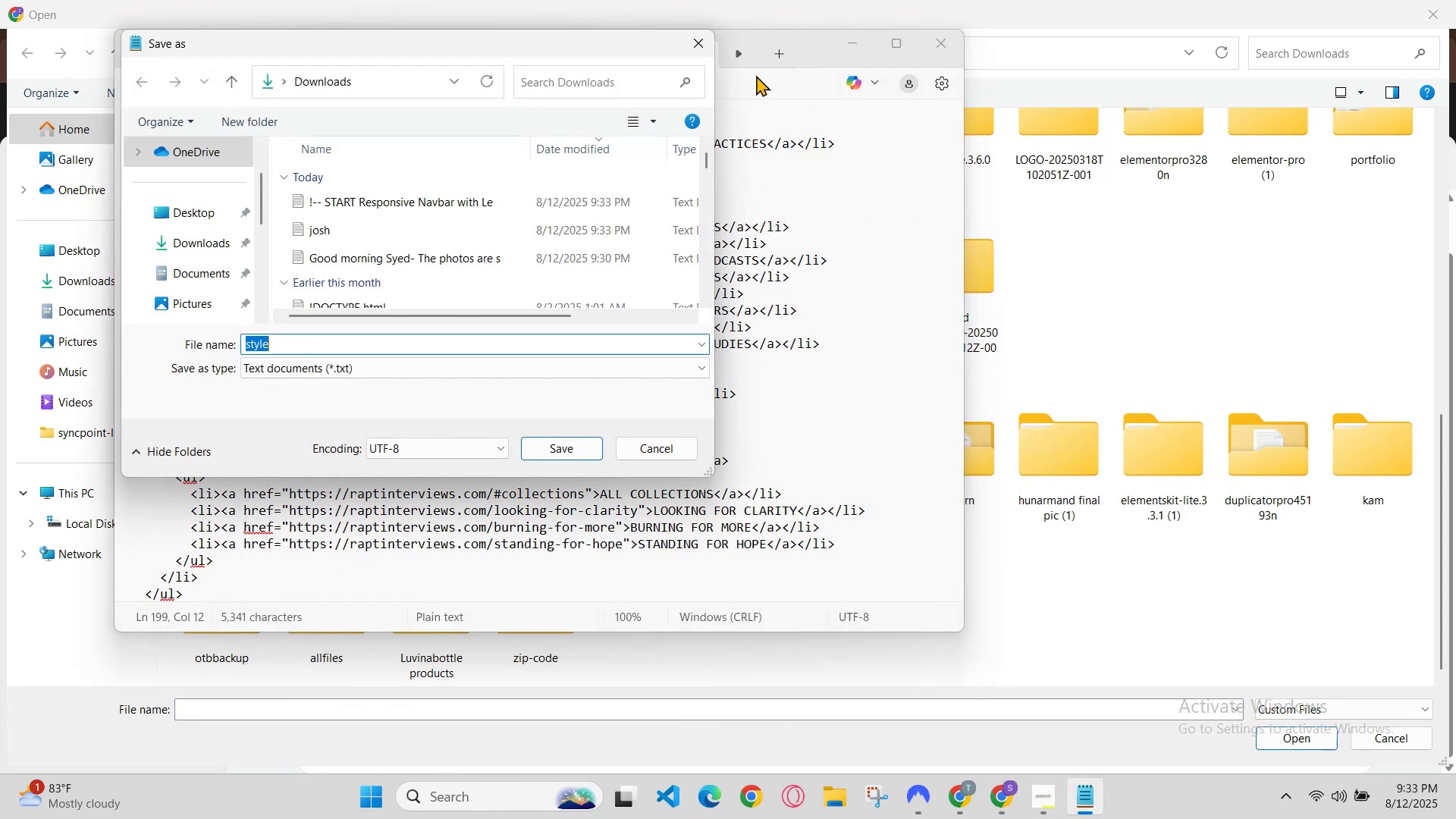 
double_click([567, 449])
 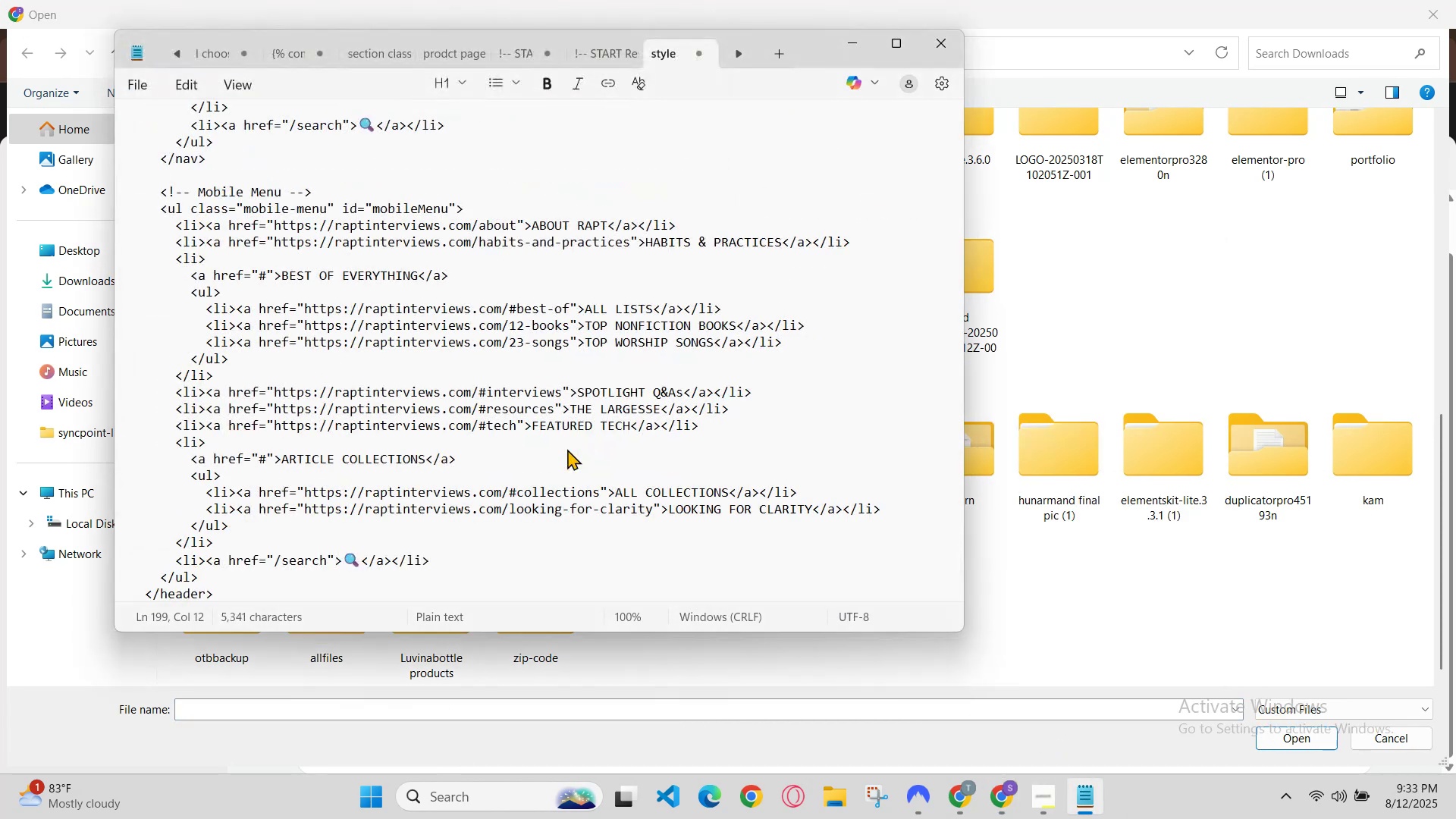 
triple_click([566, 447])
 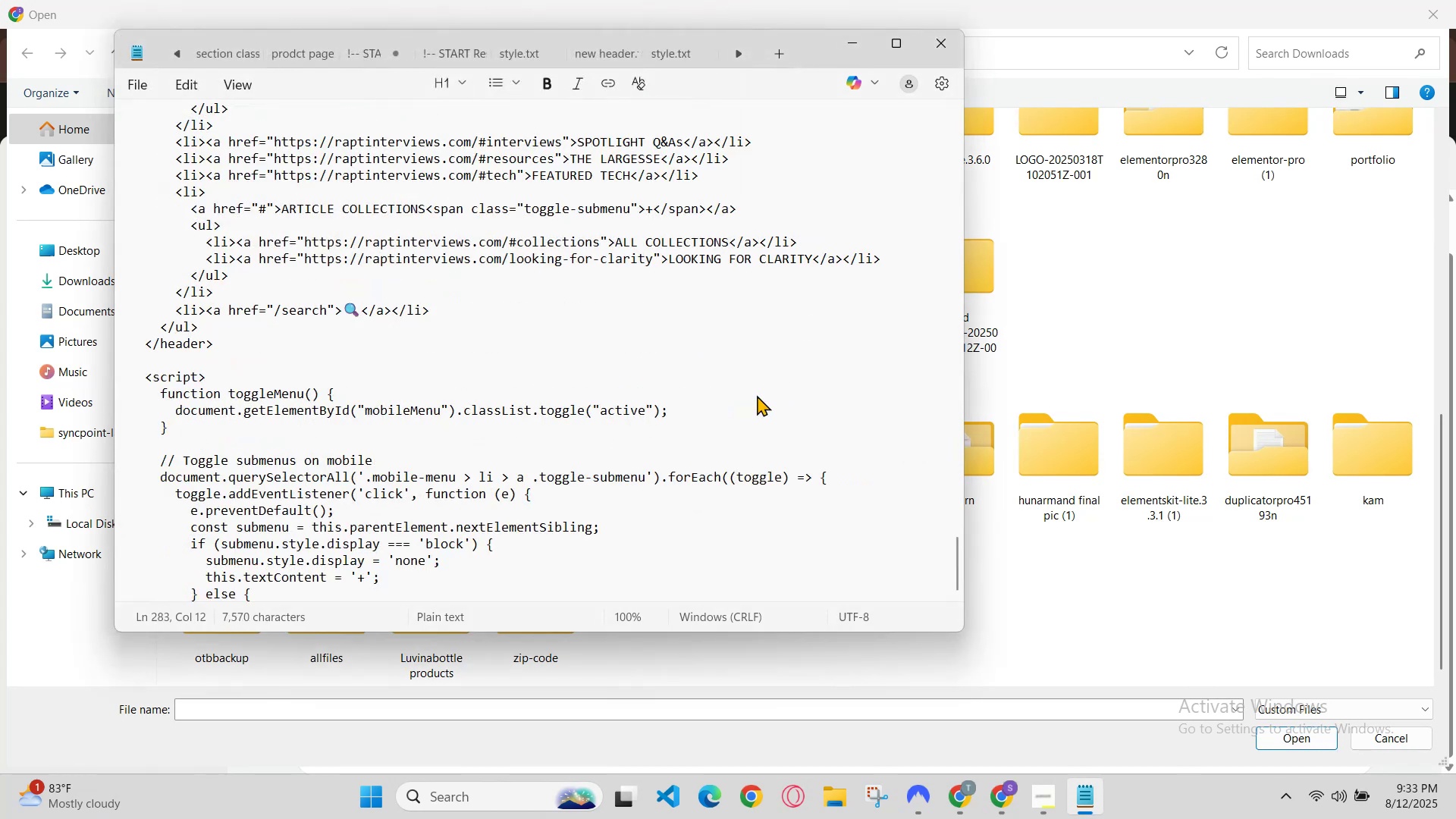 
left_click([704, 35])
 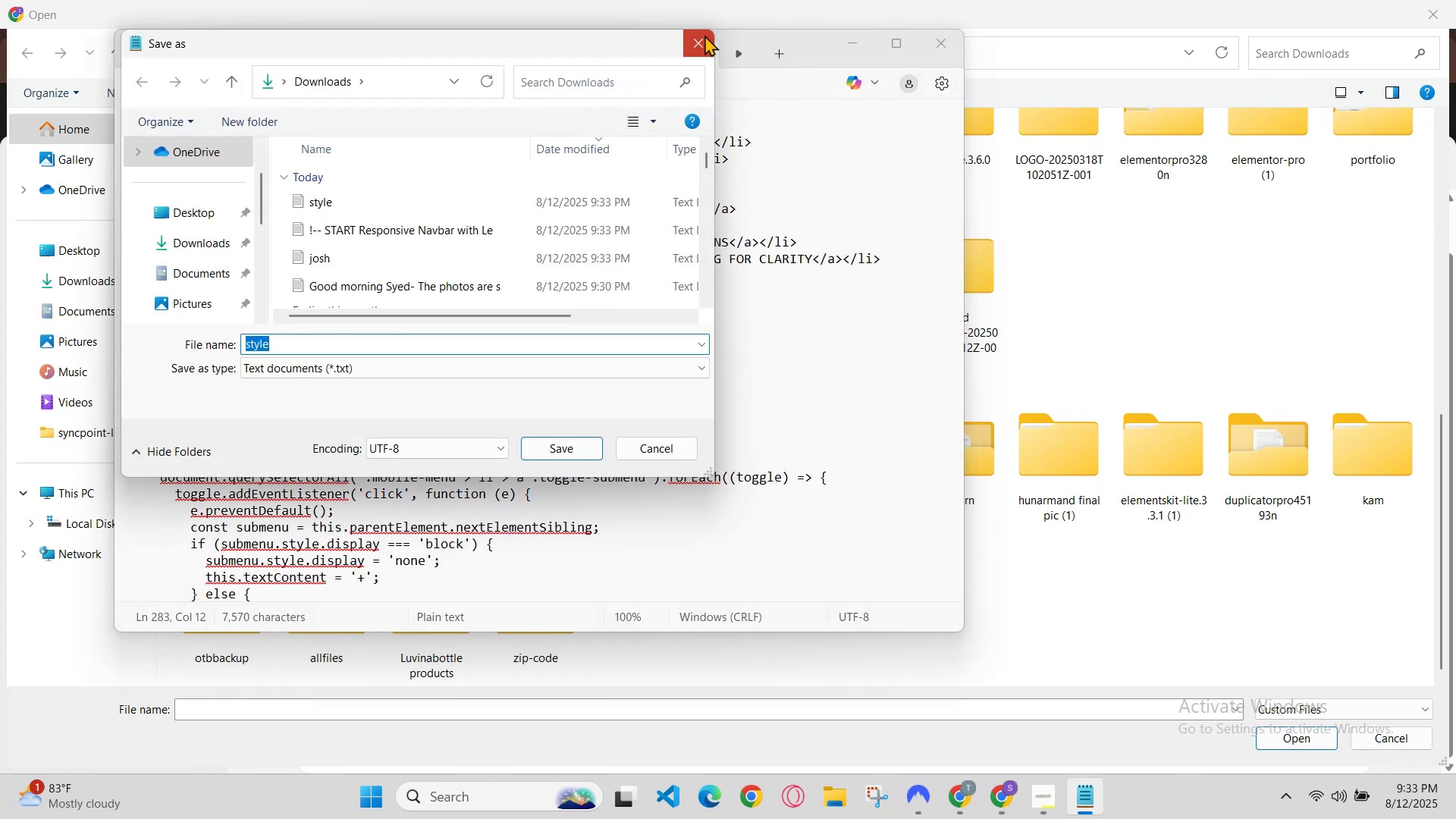 
left_click_drag(start_coordinate=[704, 35], to_coordinate=[708, 39])
 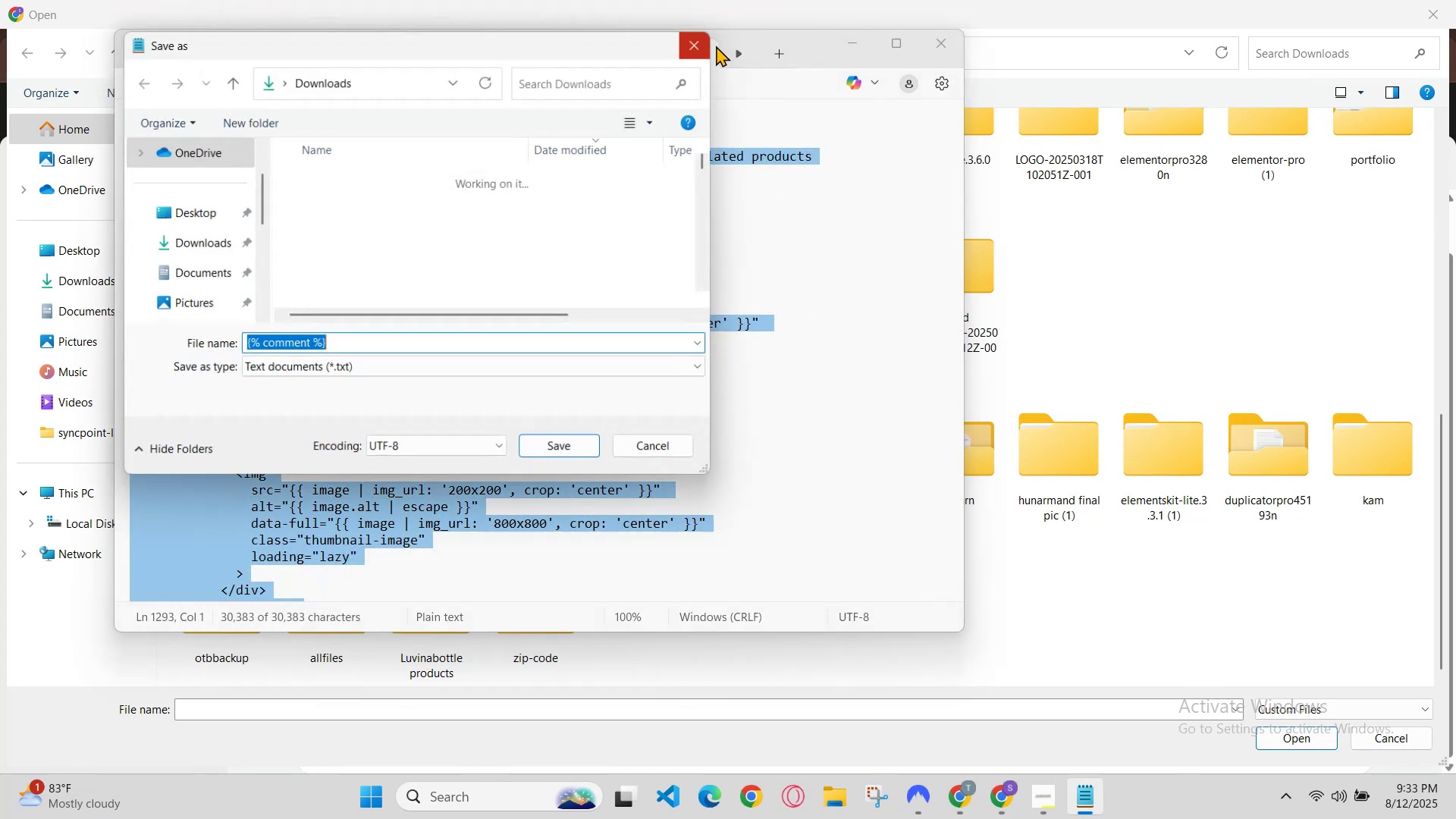 
double_click([698, 42])
 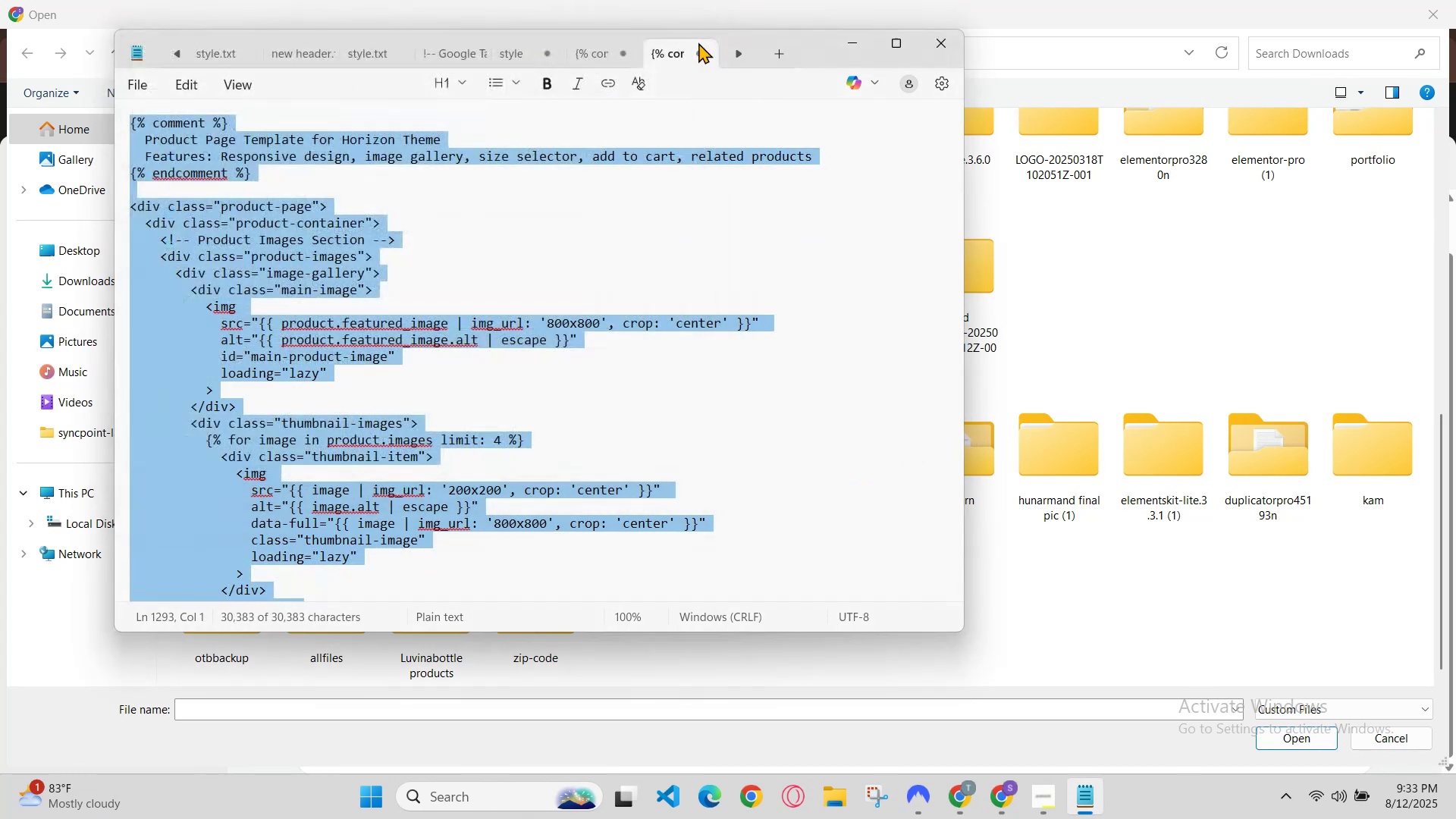 
triple_click([698, 42])
 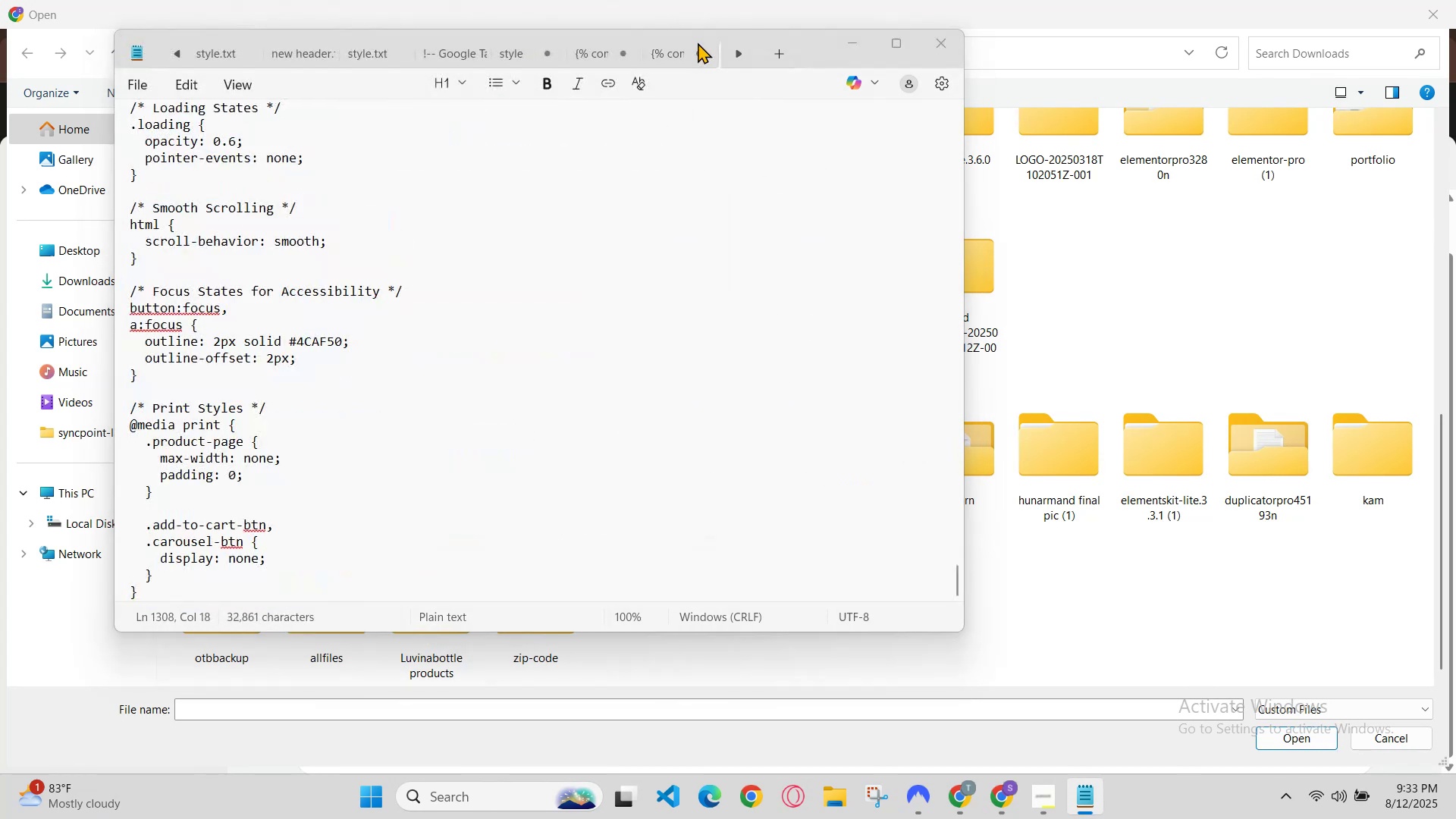 
triple_click([698, 42])
 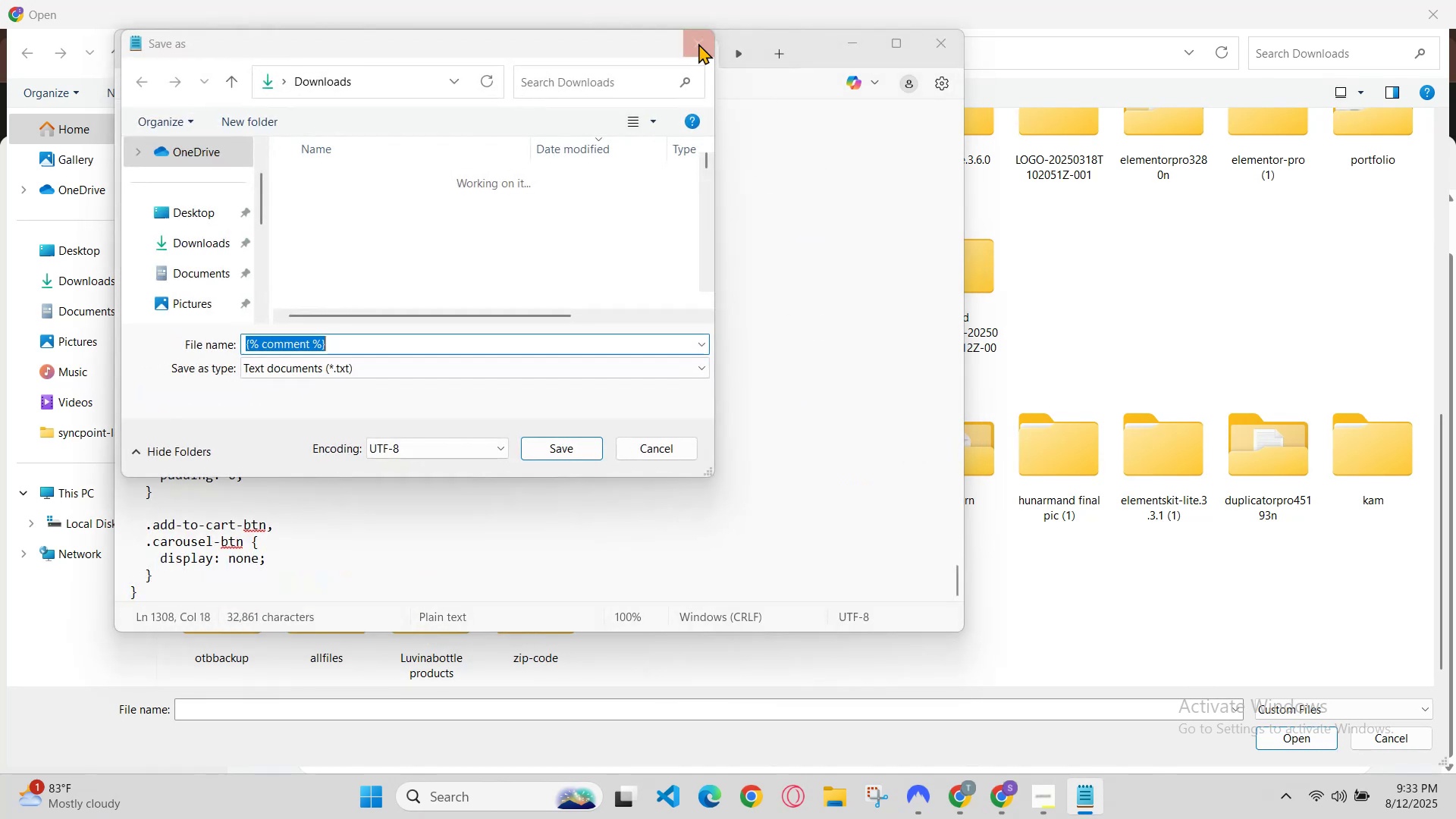 
triple_click([698, 48])
 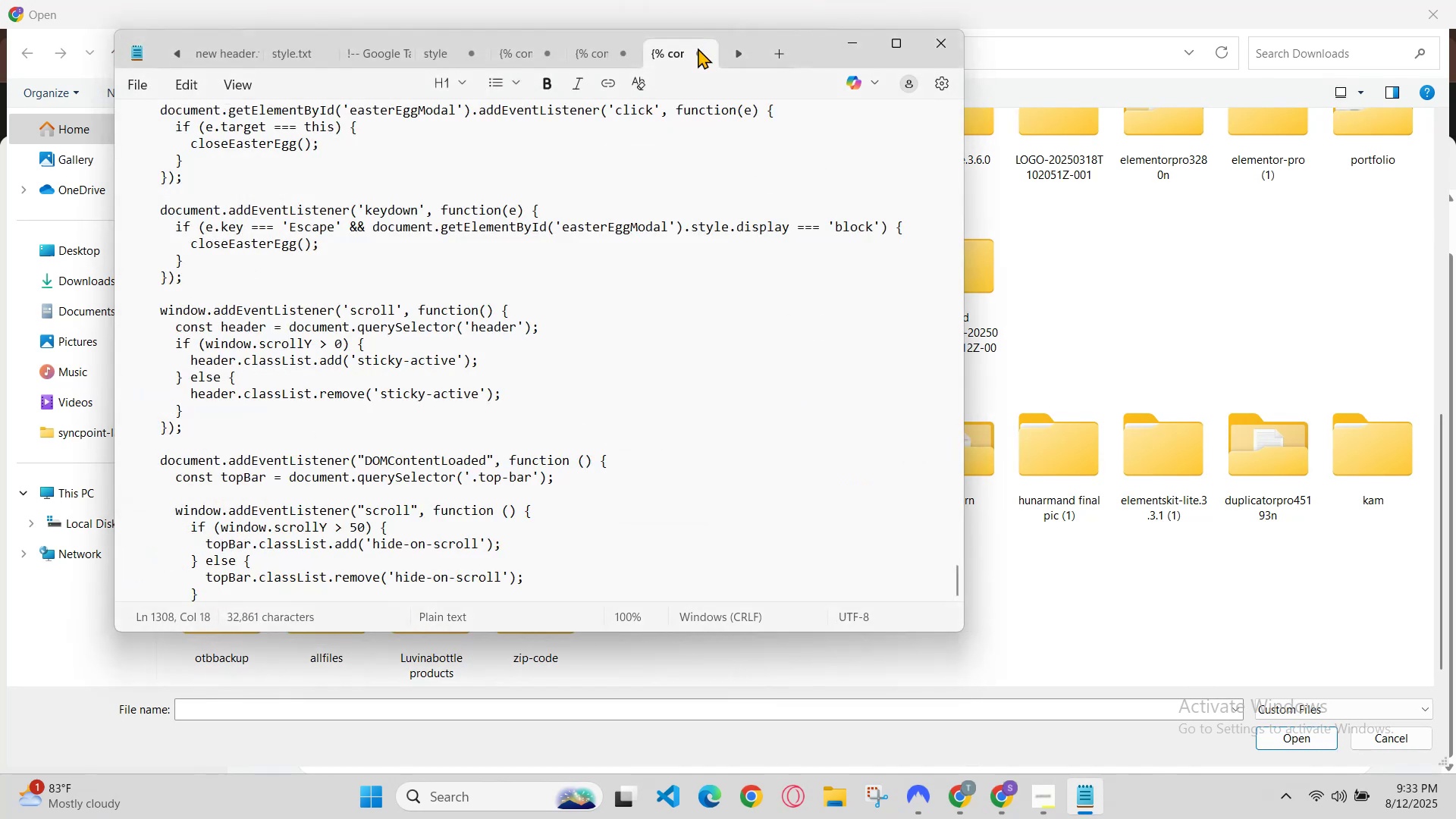 
triple_click([698, 48])
 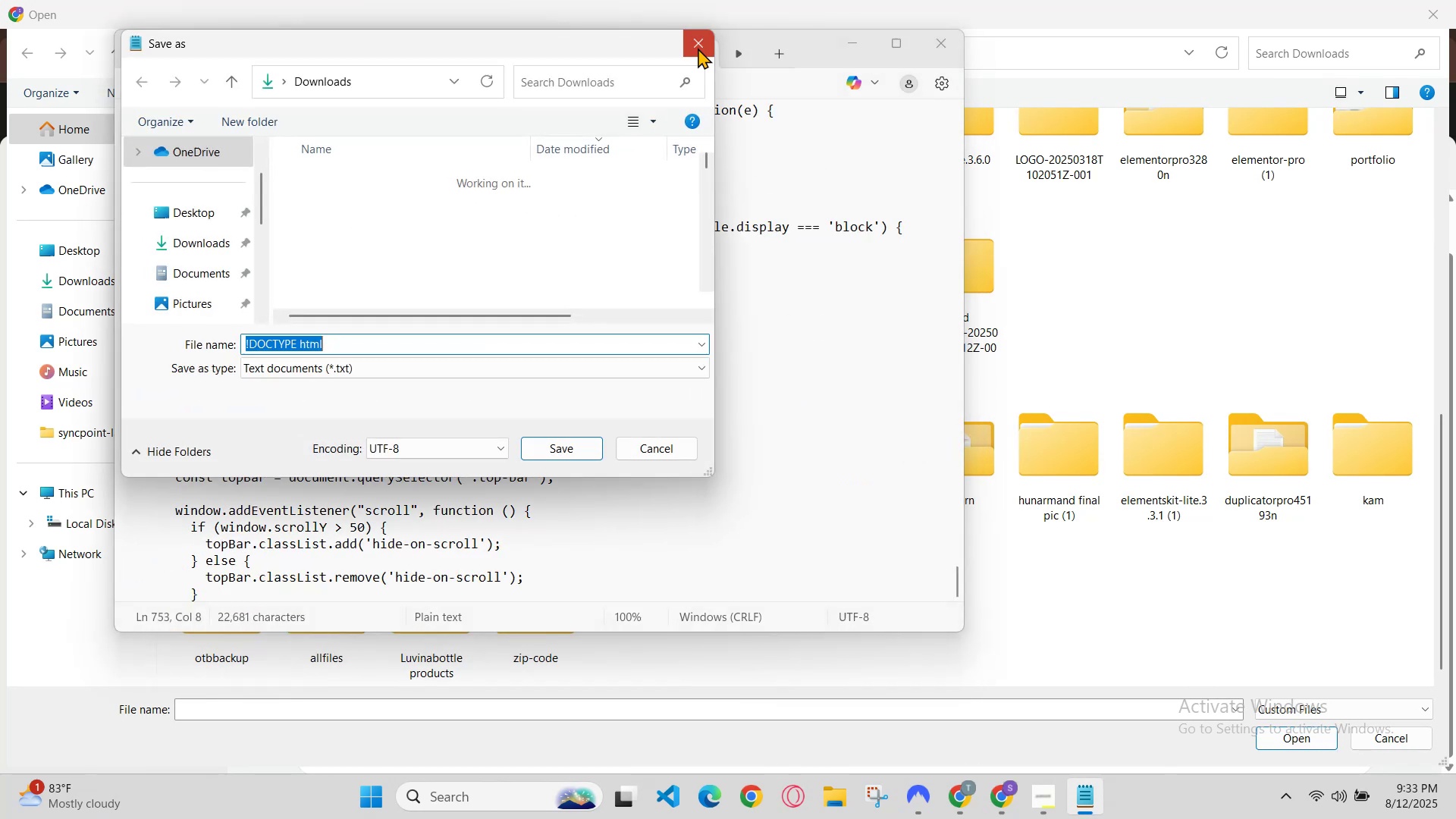 
double_click([698, 48])
 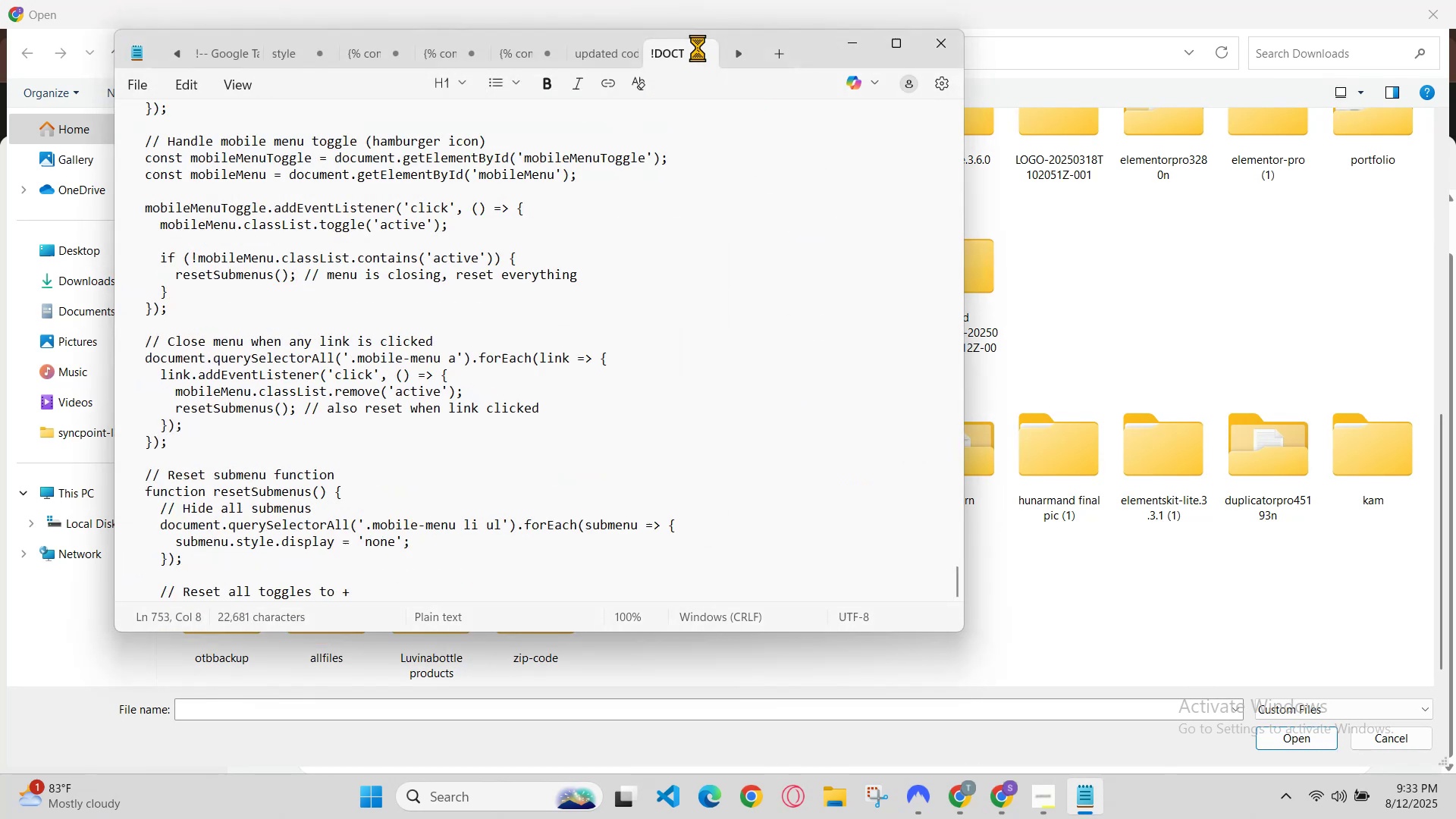 
triple_click([698, 47])
 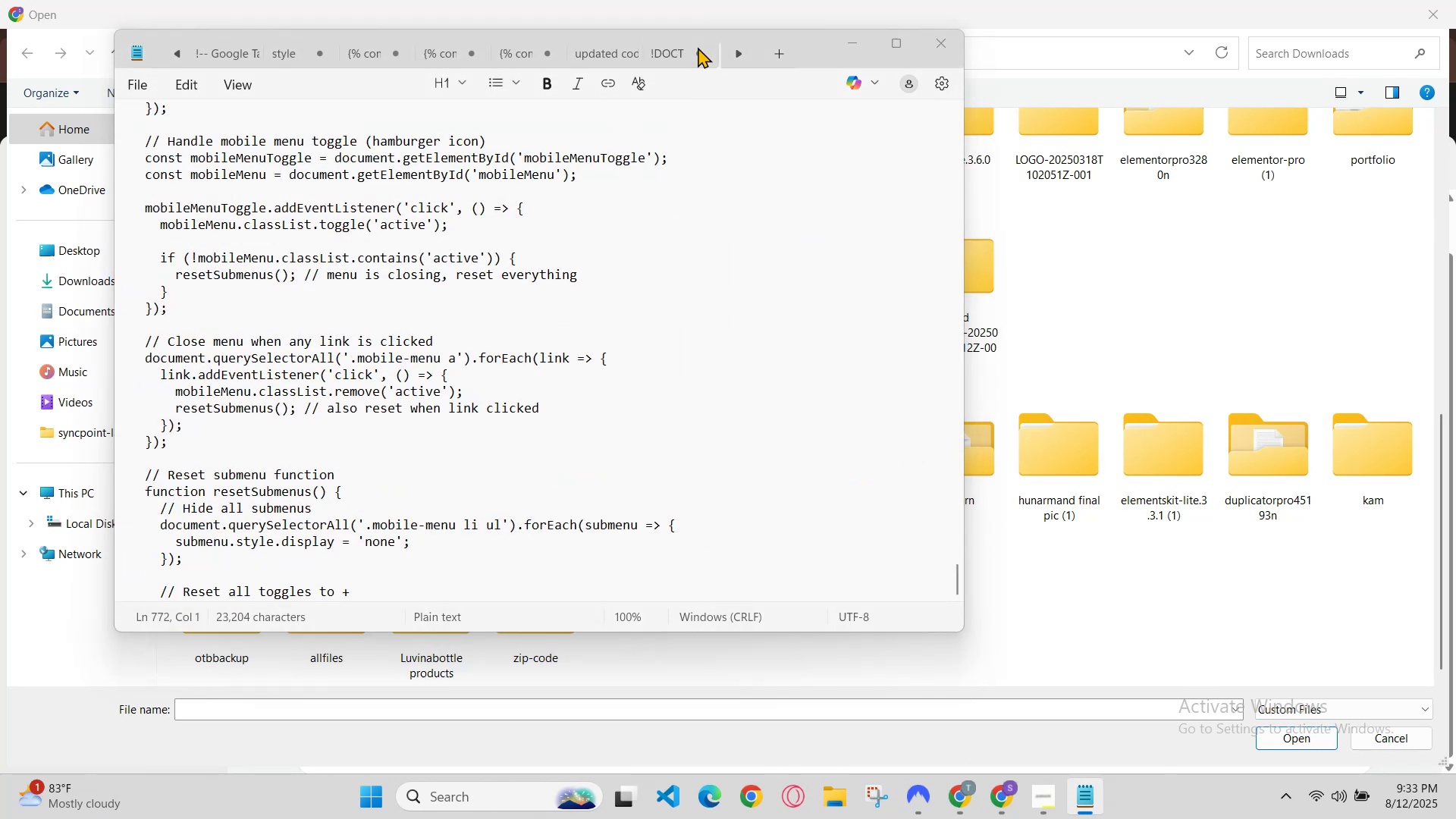 
triple_click([698, 46])
 